 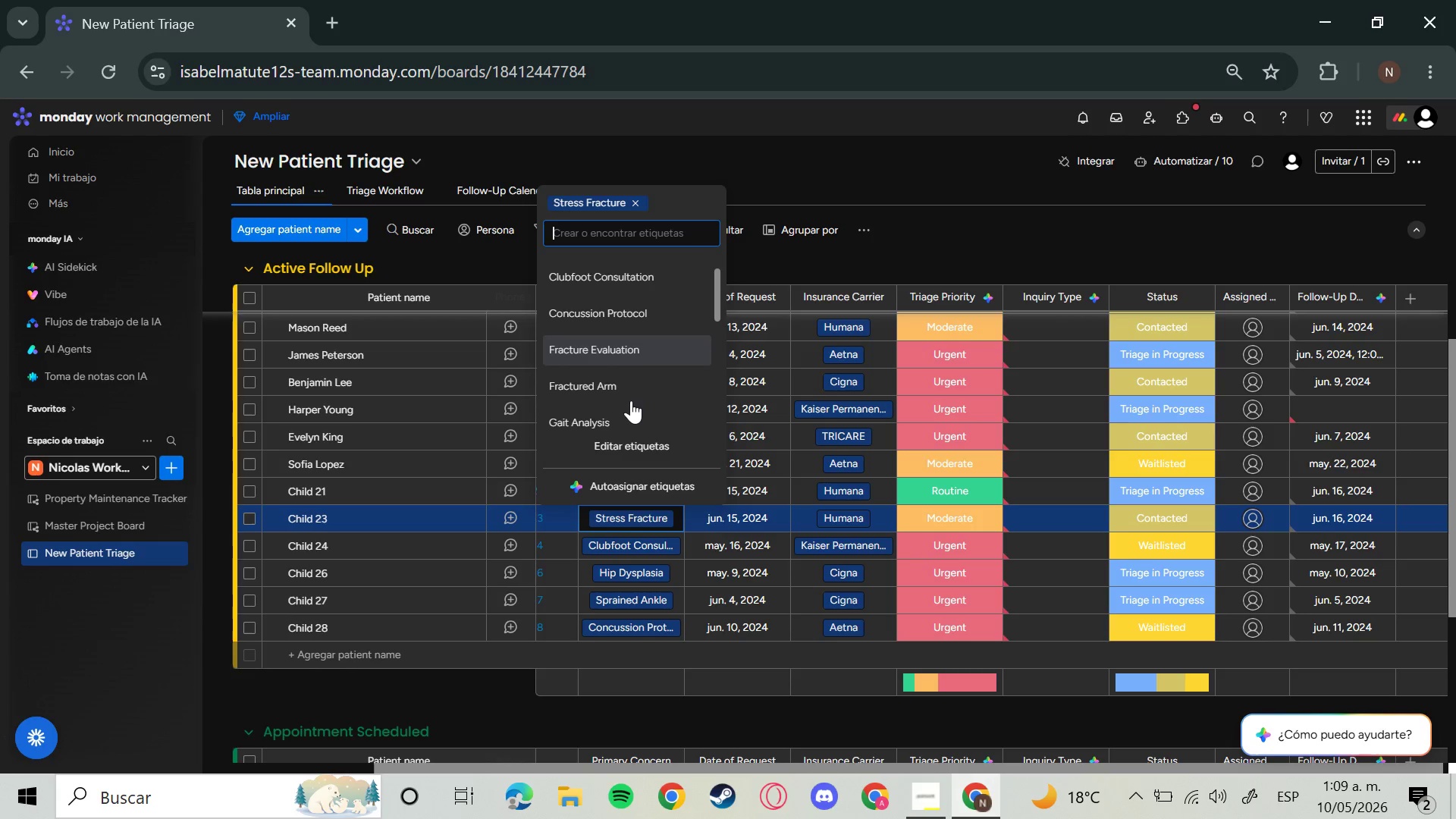 
left_click([626, 439])
 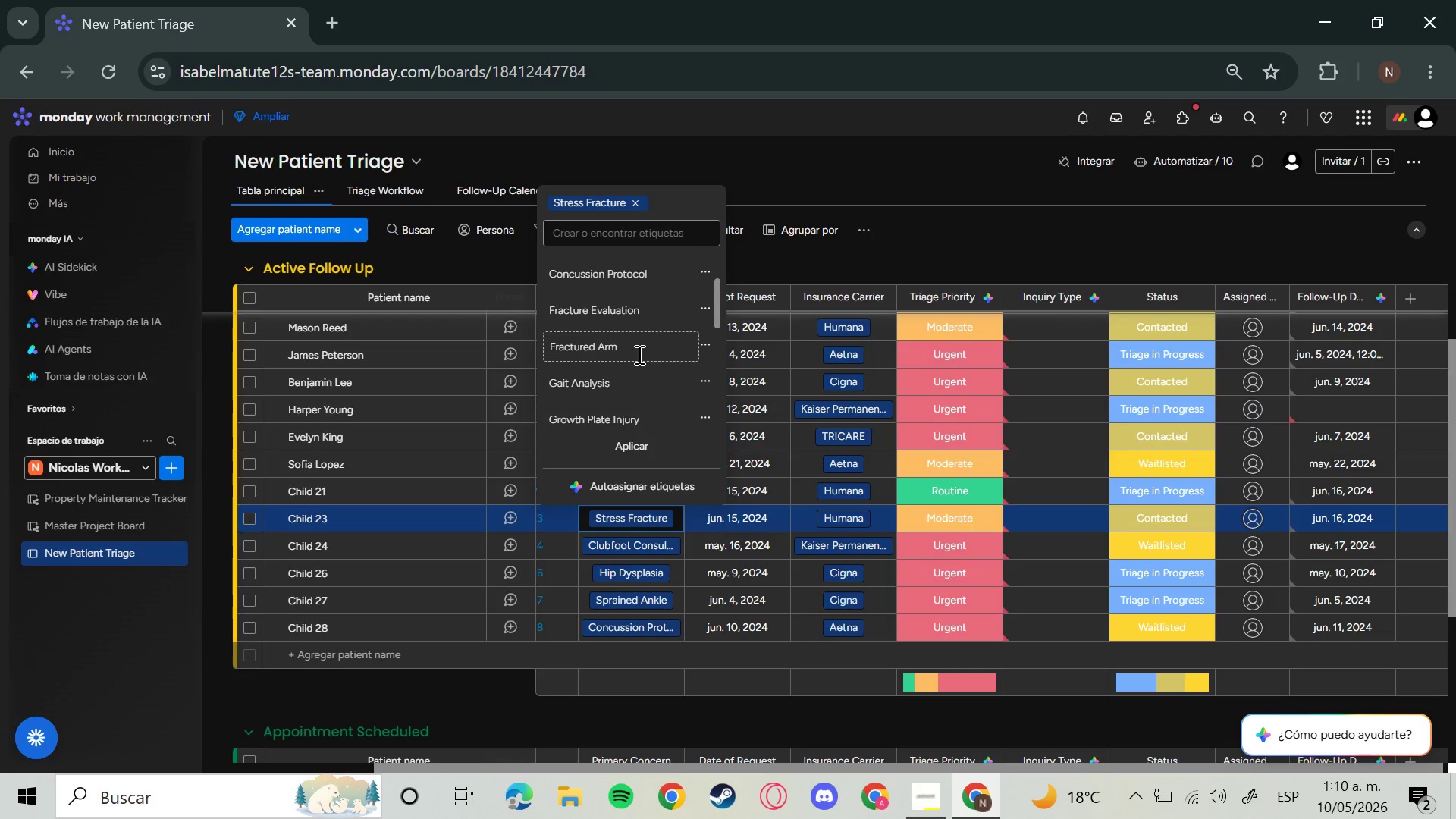 
wait(53.62)
 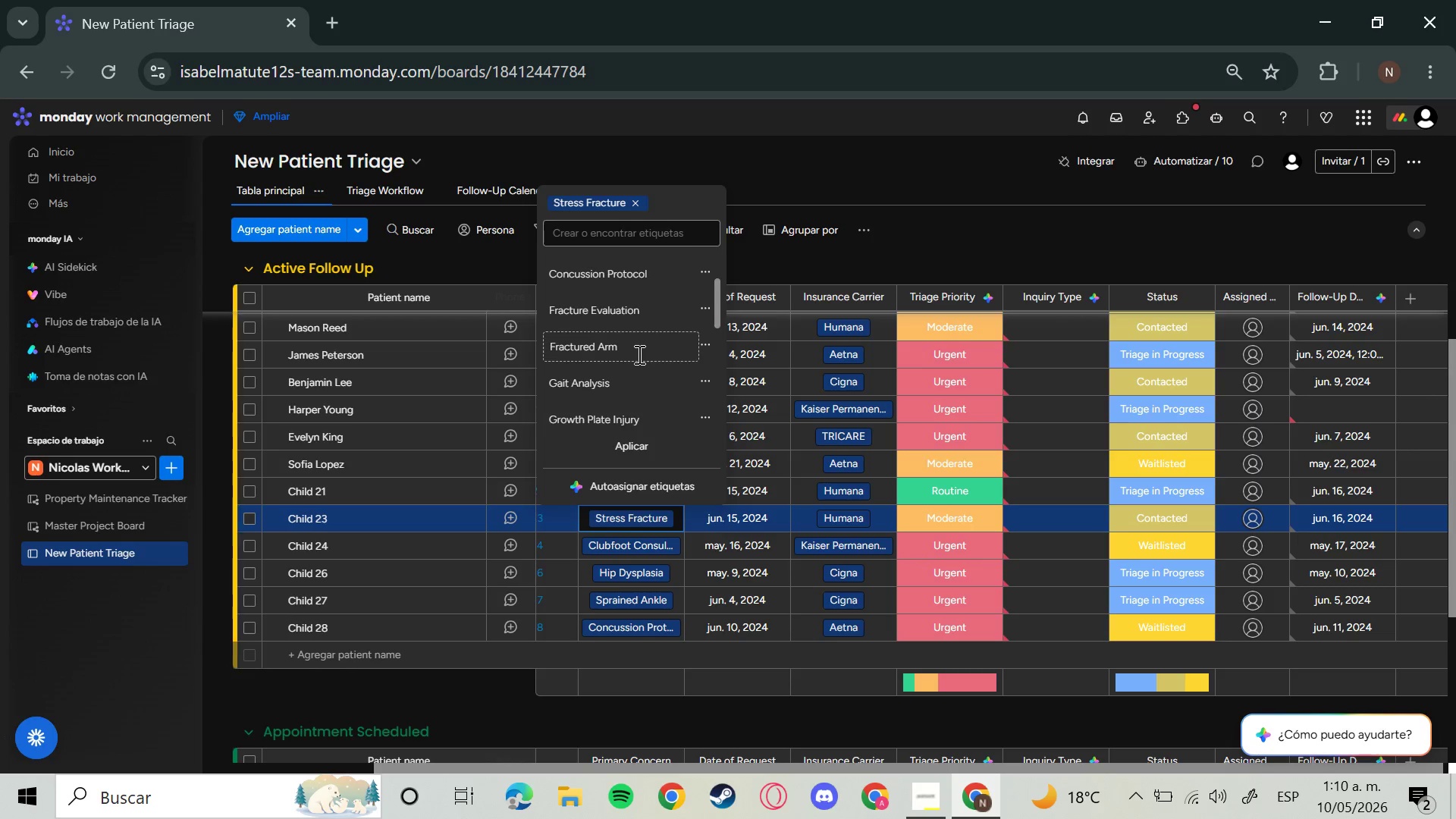 
left_click([1060, 323])
 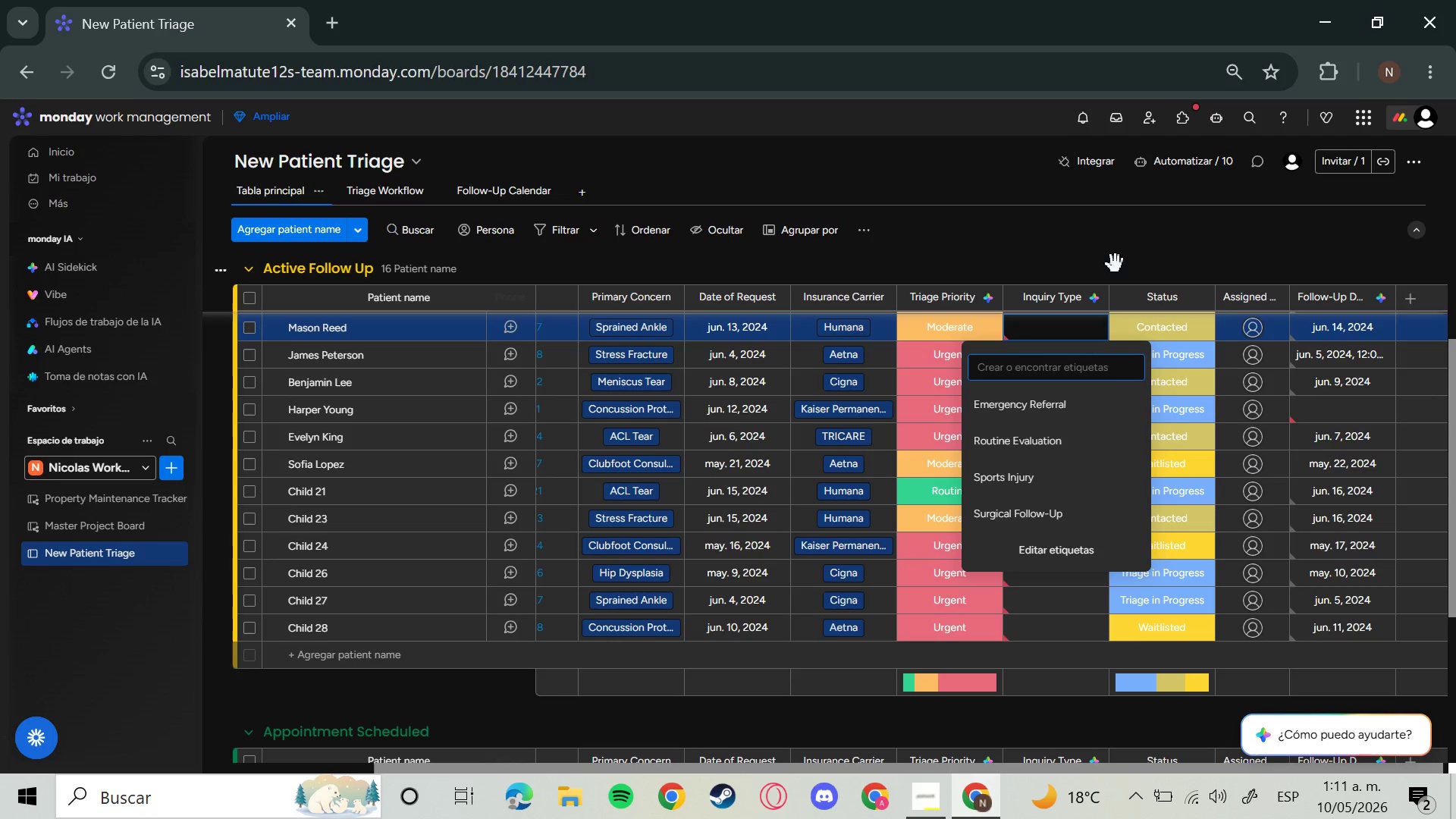 
wait(31.55)
 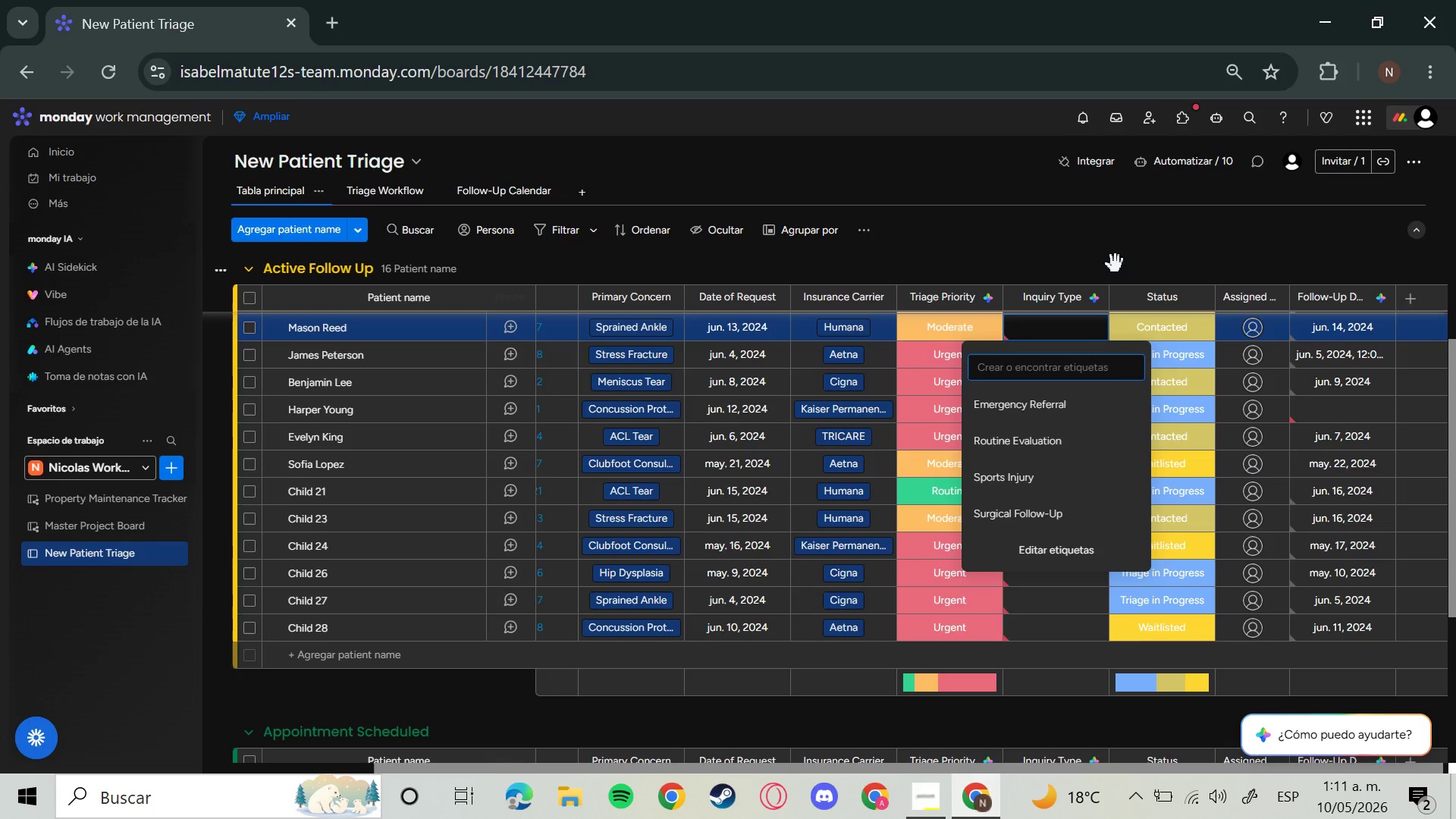 
left_click([1116, 264])
 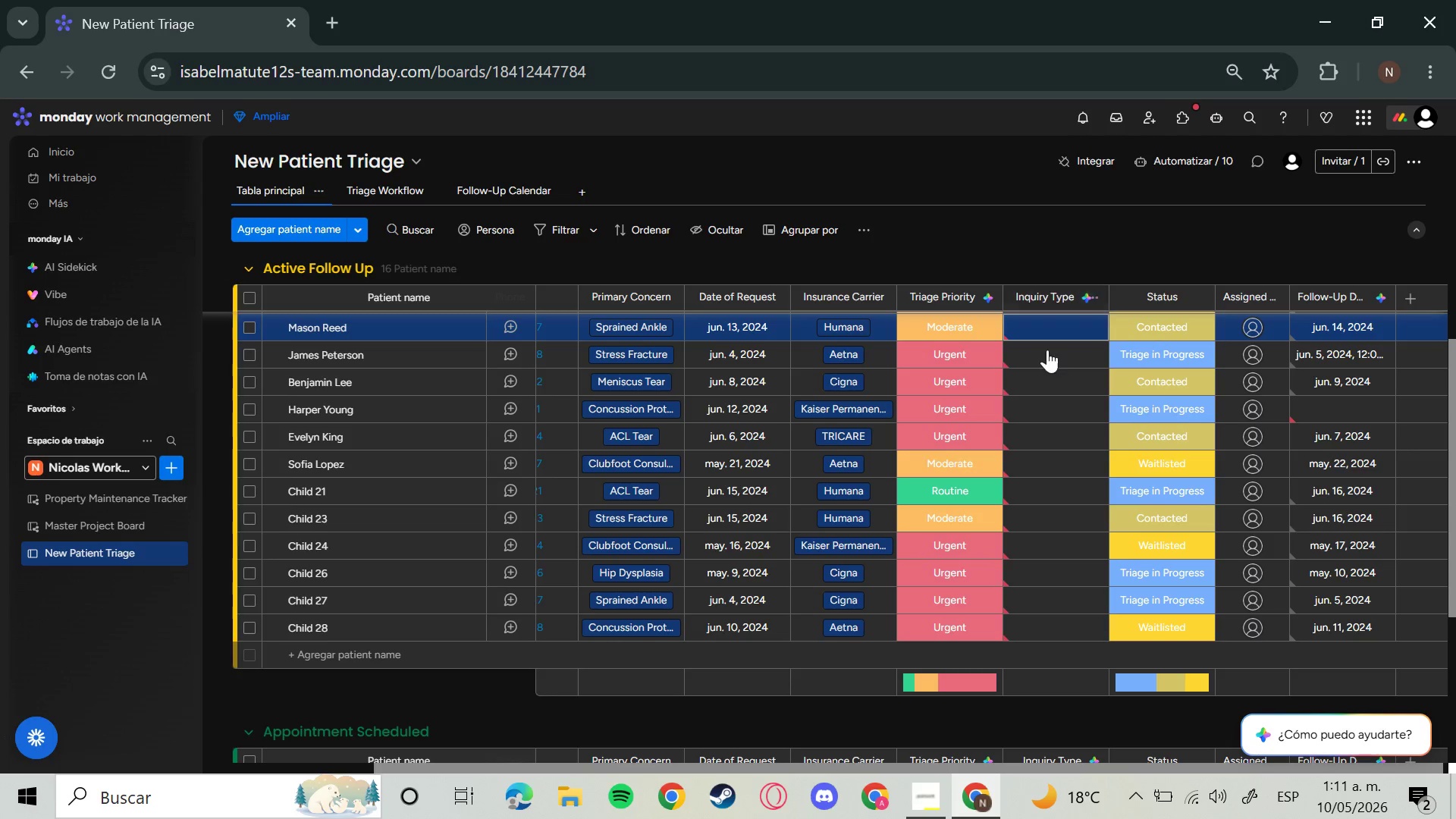 
mouse_move([1054, 411])
 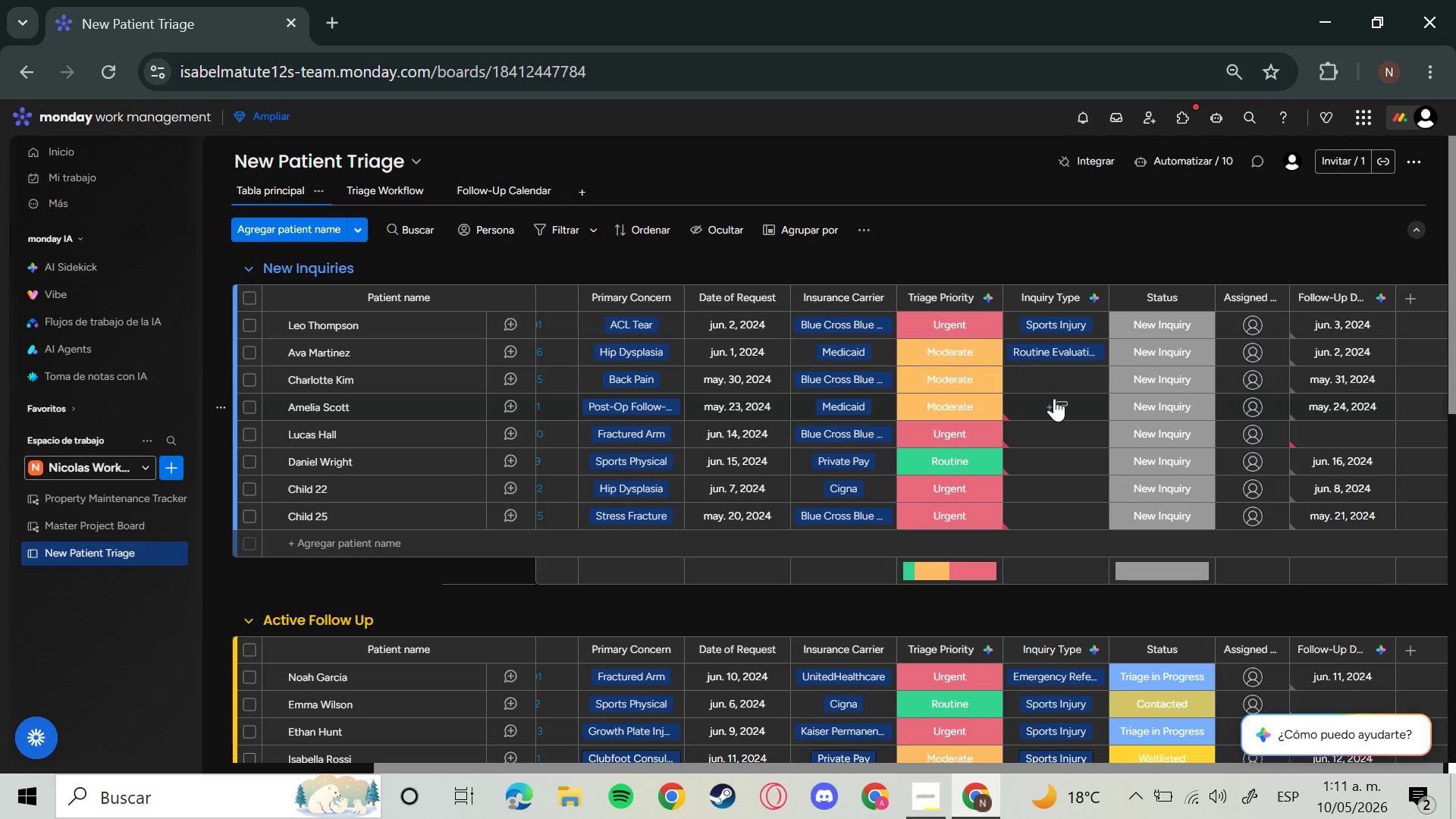 
left_click([1054, 398])
 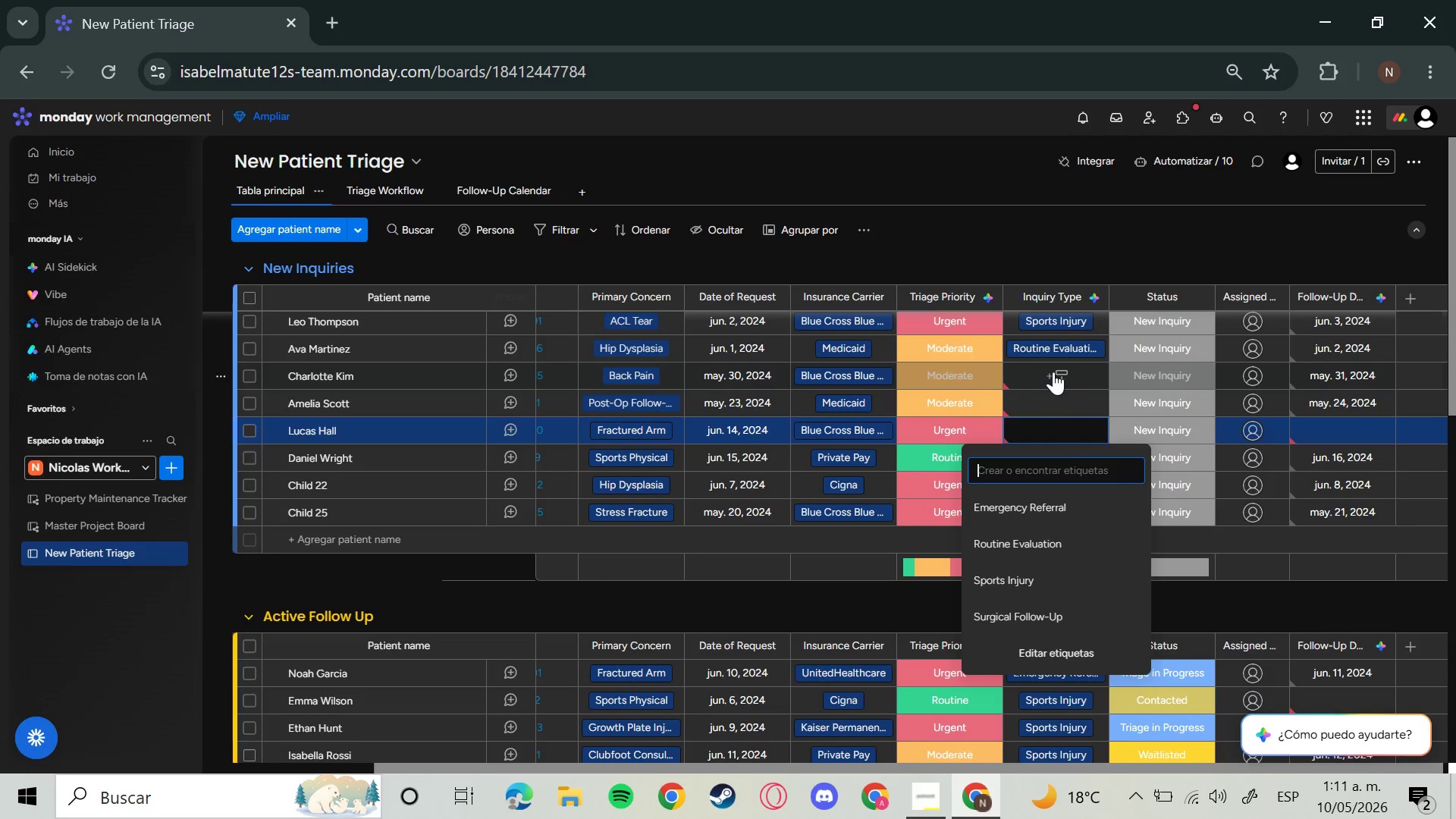 
left_click([1053, 366])
 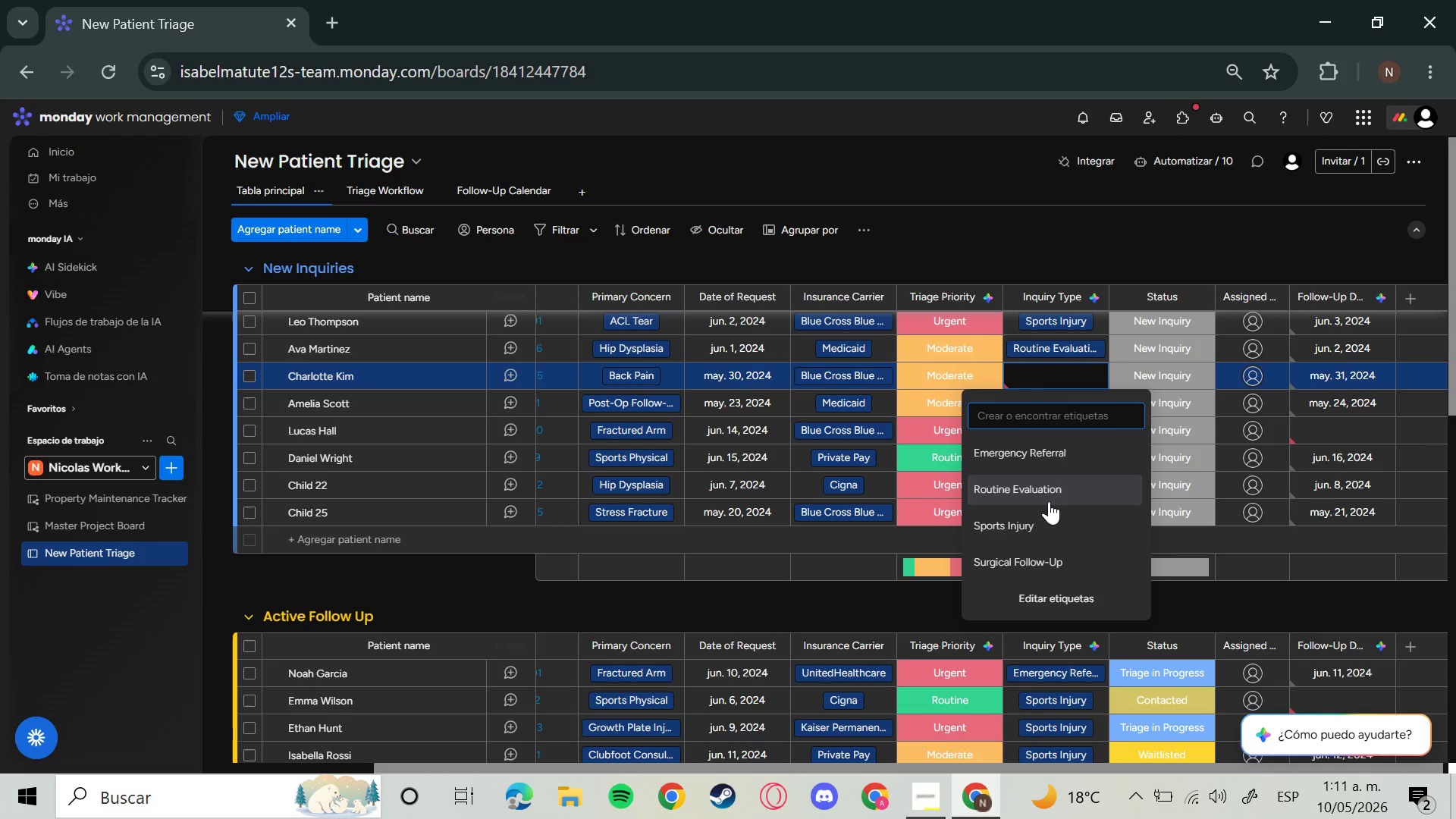 
left_click([1043, 503])
 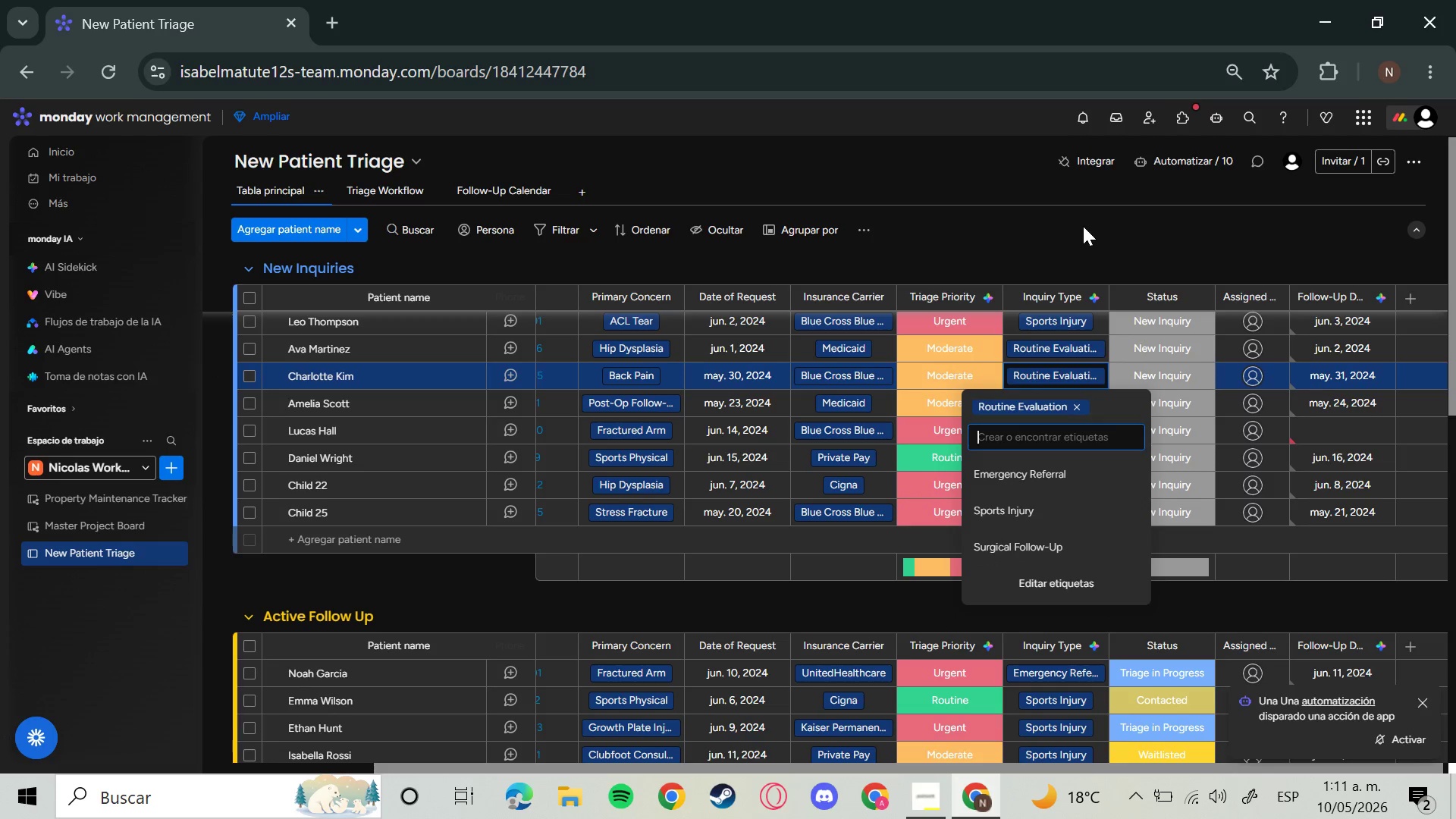 
wait(7.48)
 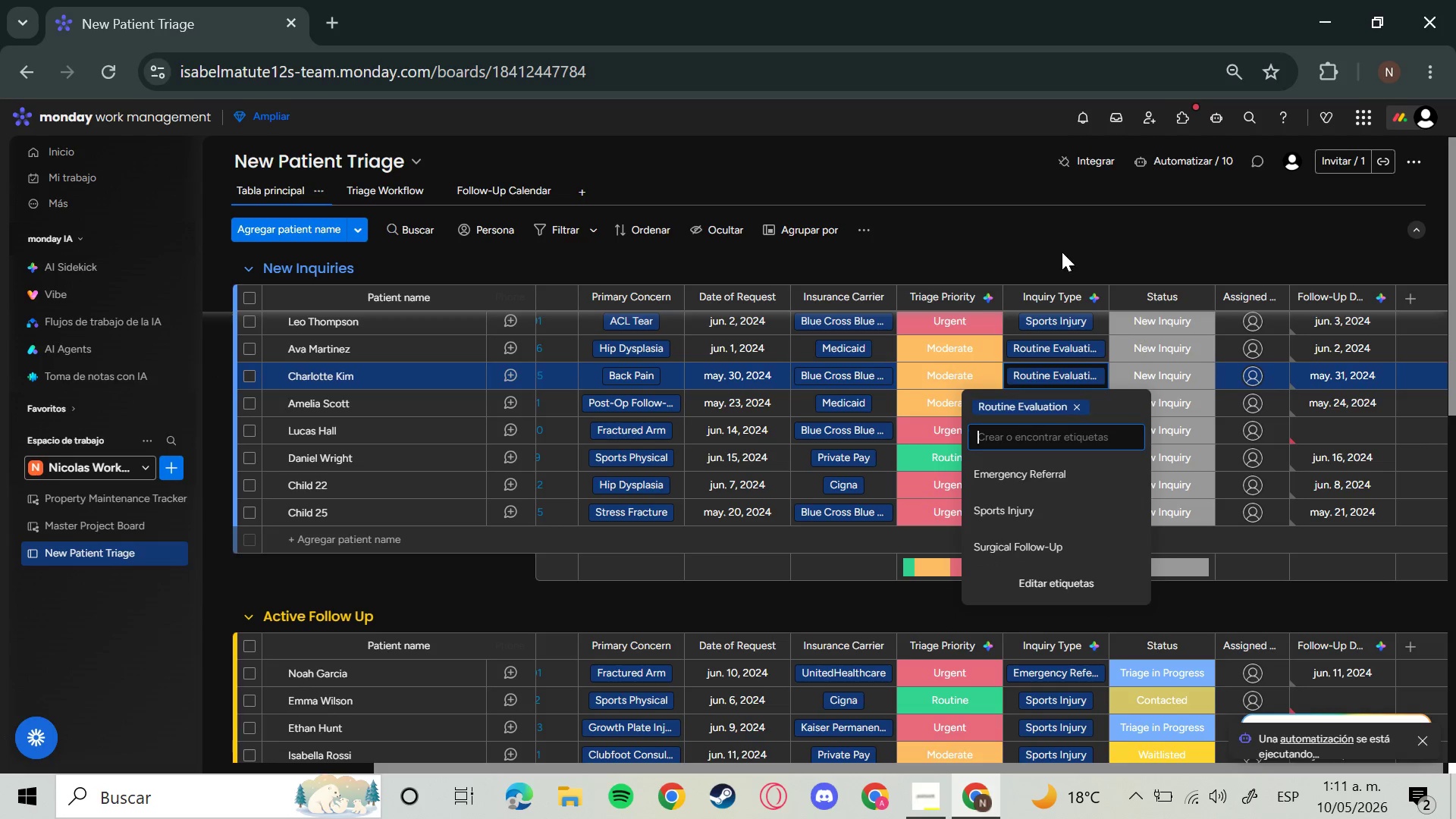 
left_click([1059, 234])
 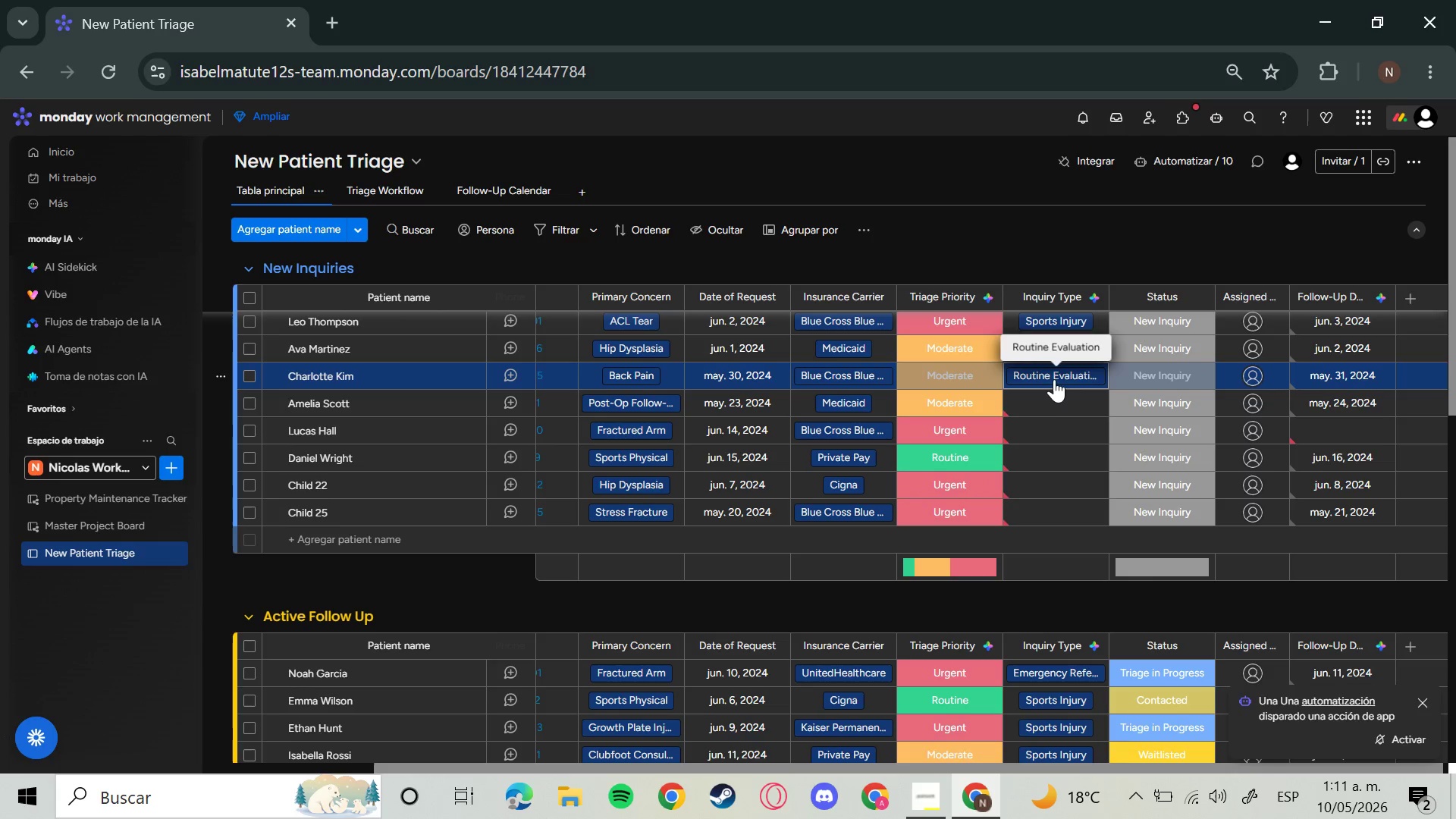 
left_click([1054, 400])
 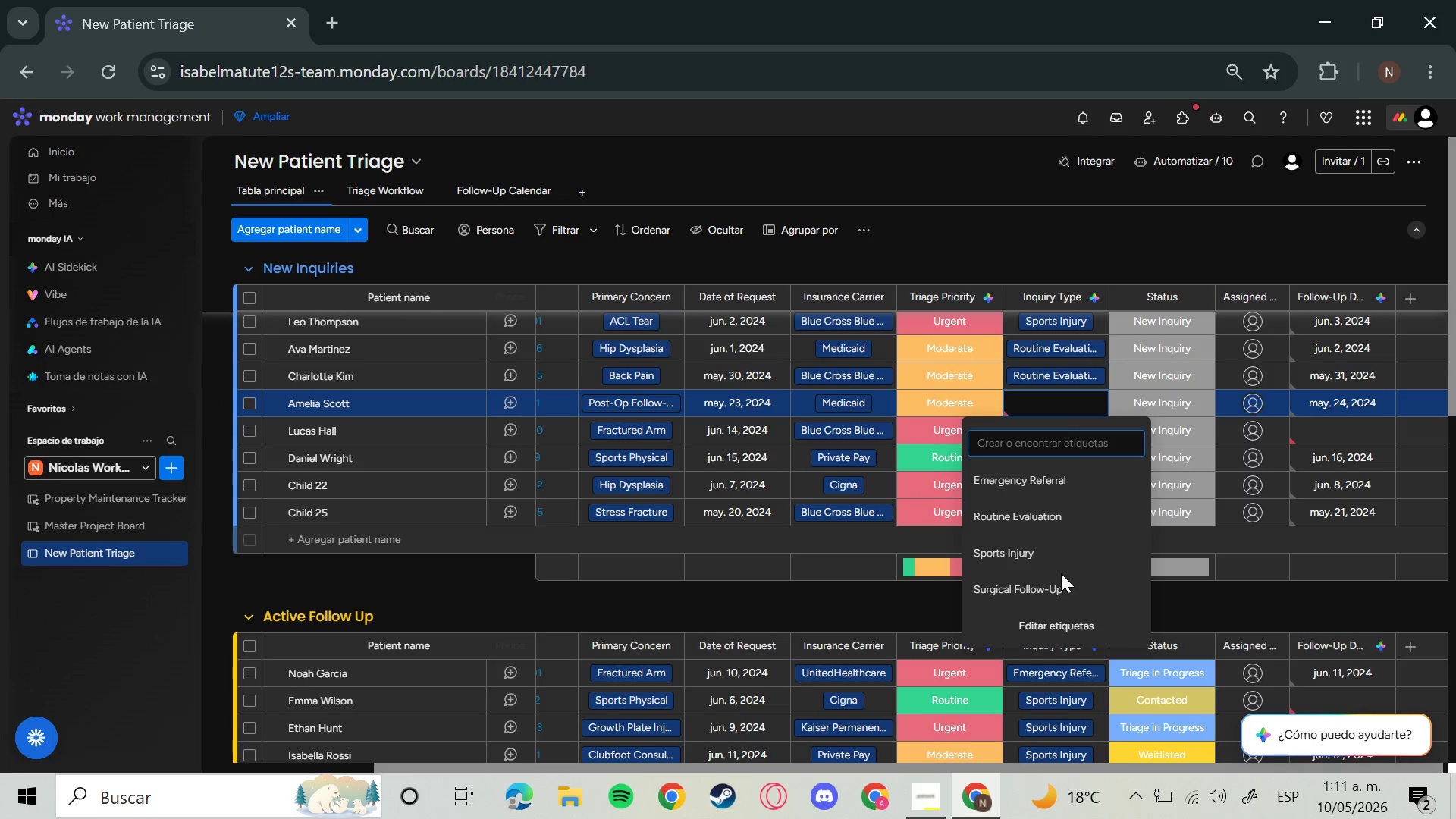 
left_click([1062, 574])
 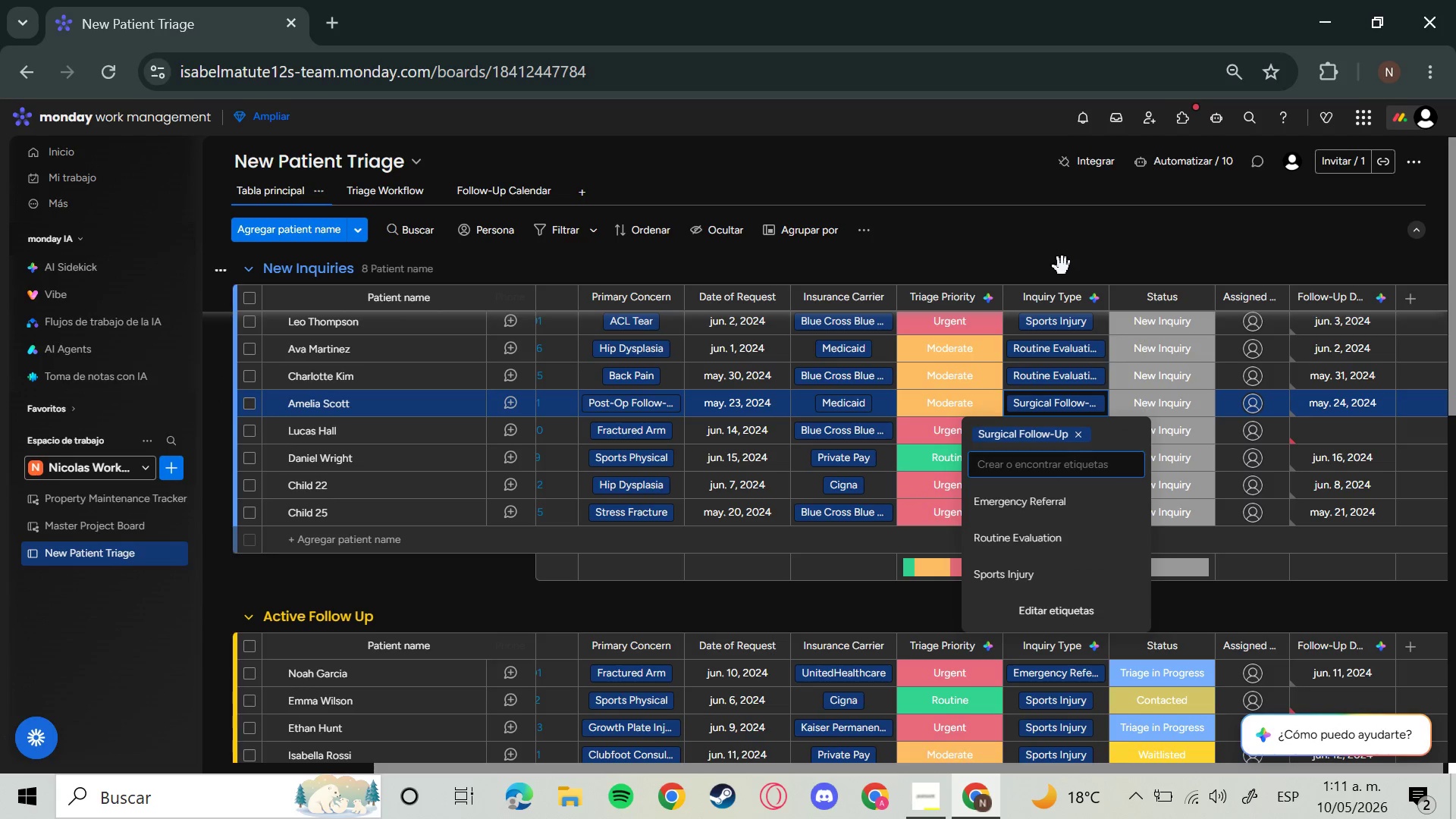 
left_click([1062, 268])
 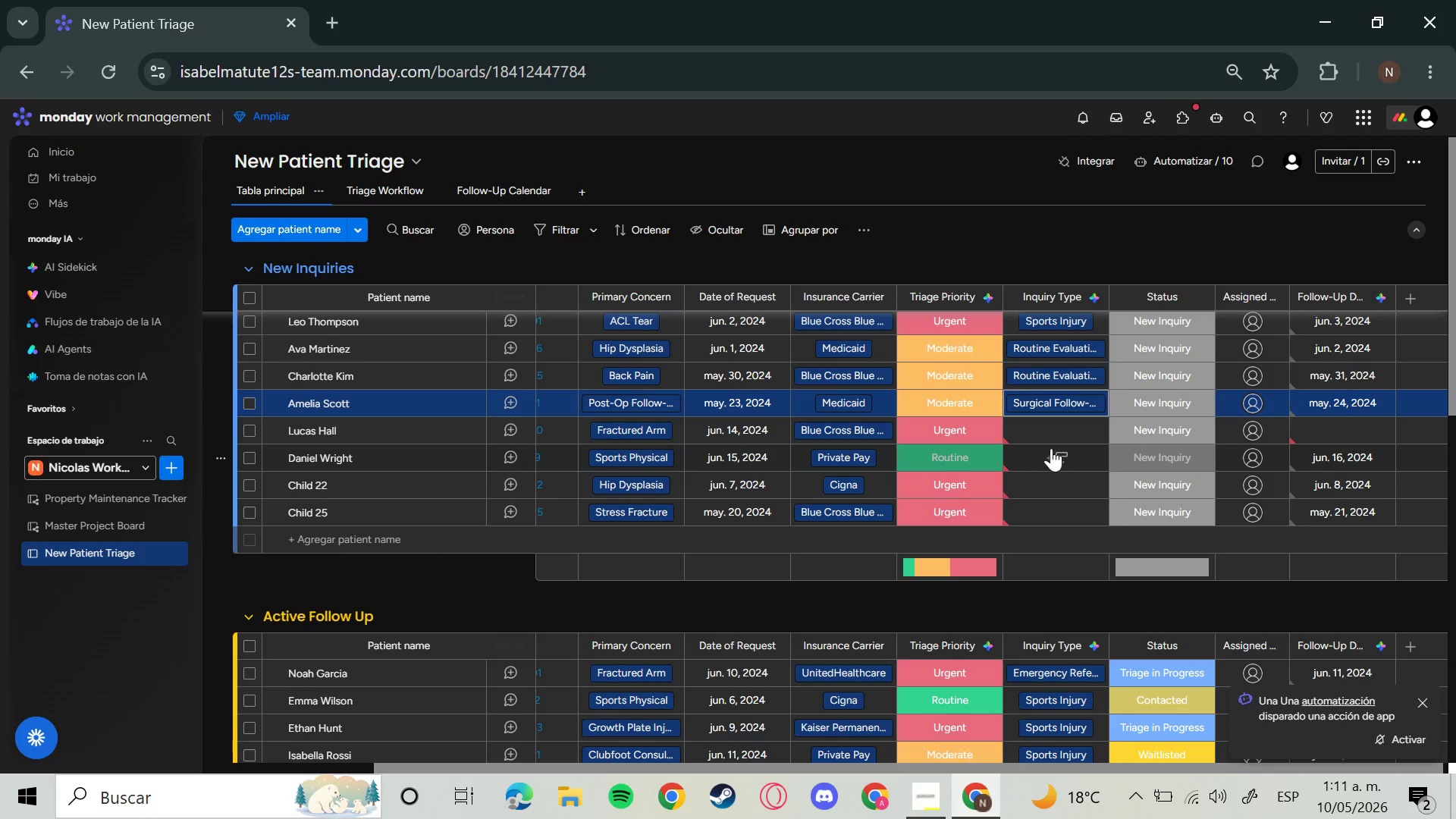 
left_click([1036, 435])
 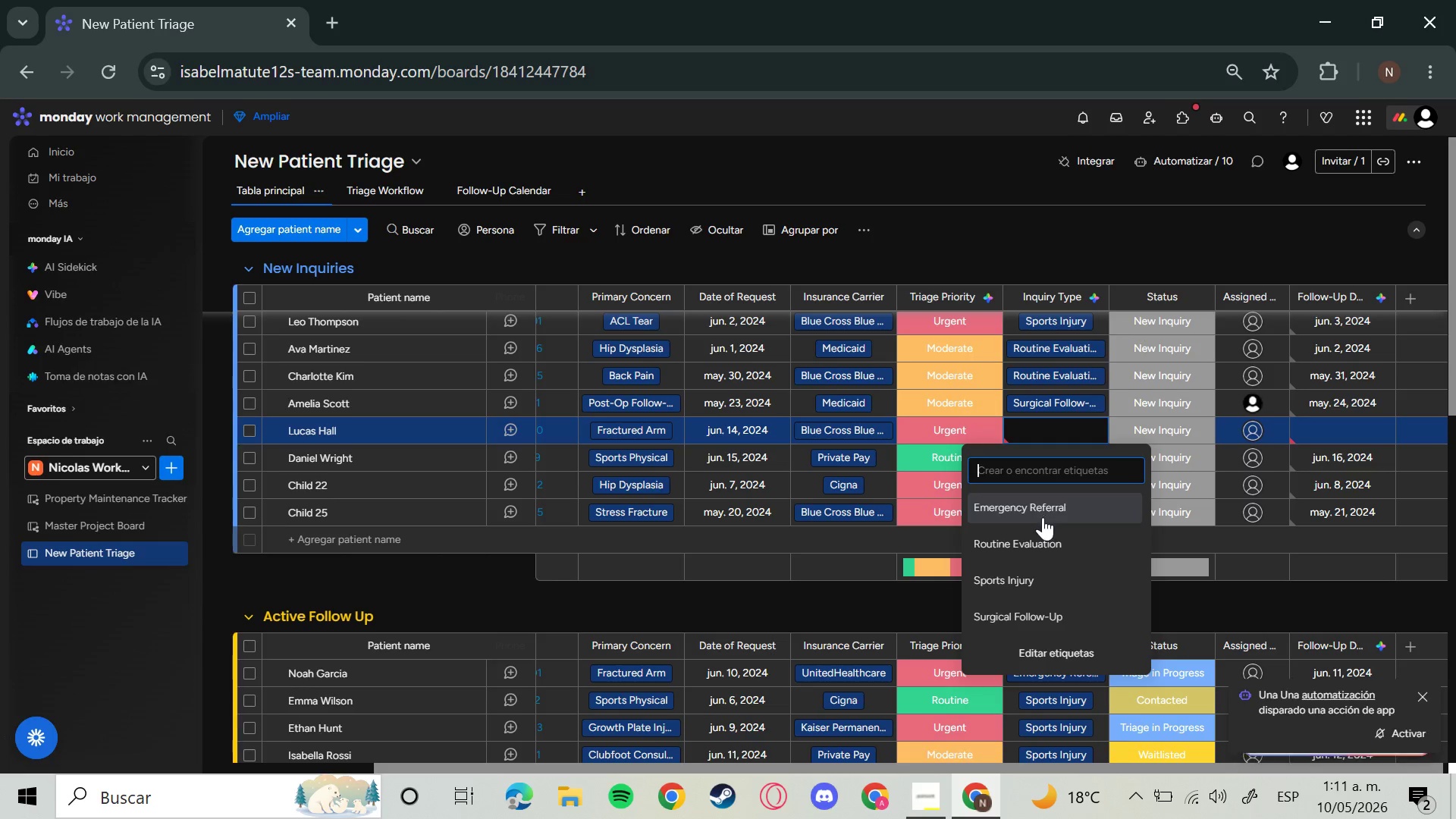 
left_click([1042, 519])
 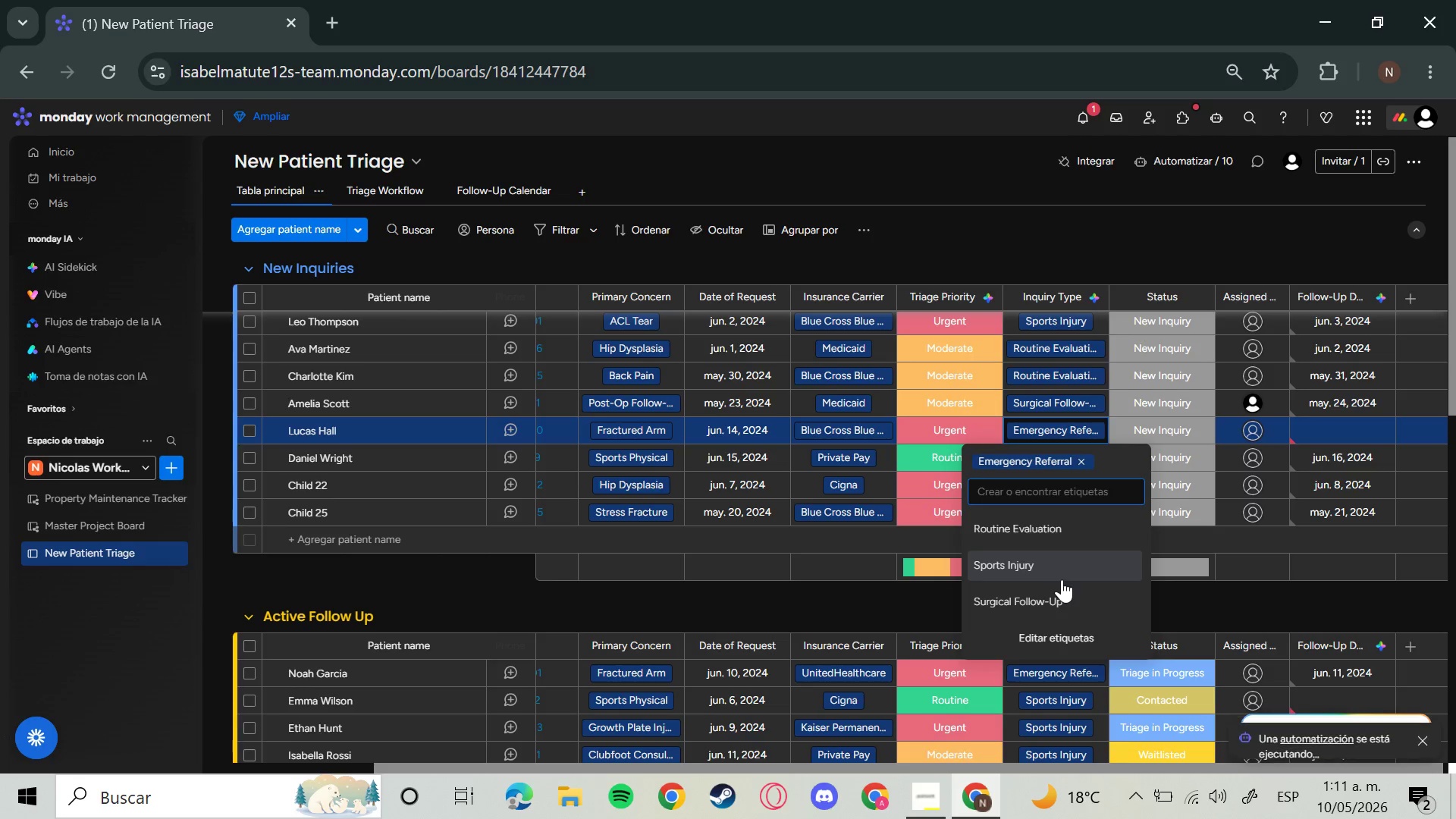 
left_click([1062, 579])
 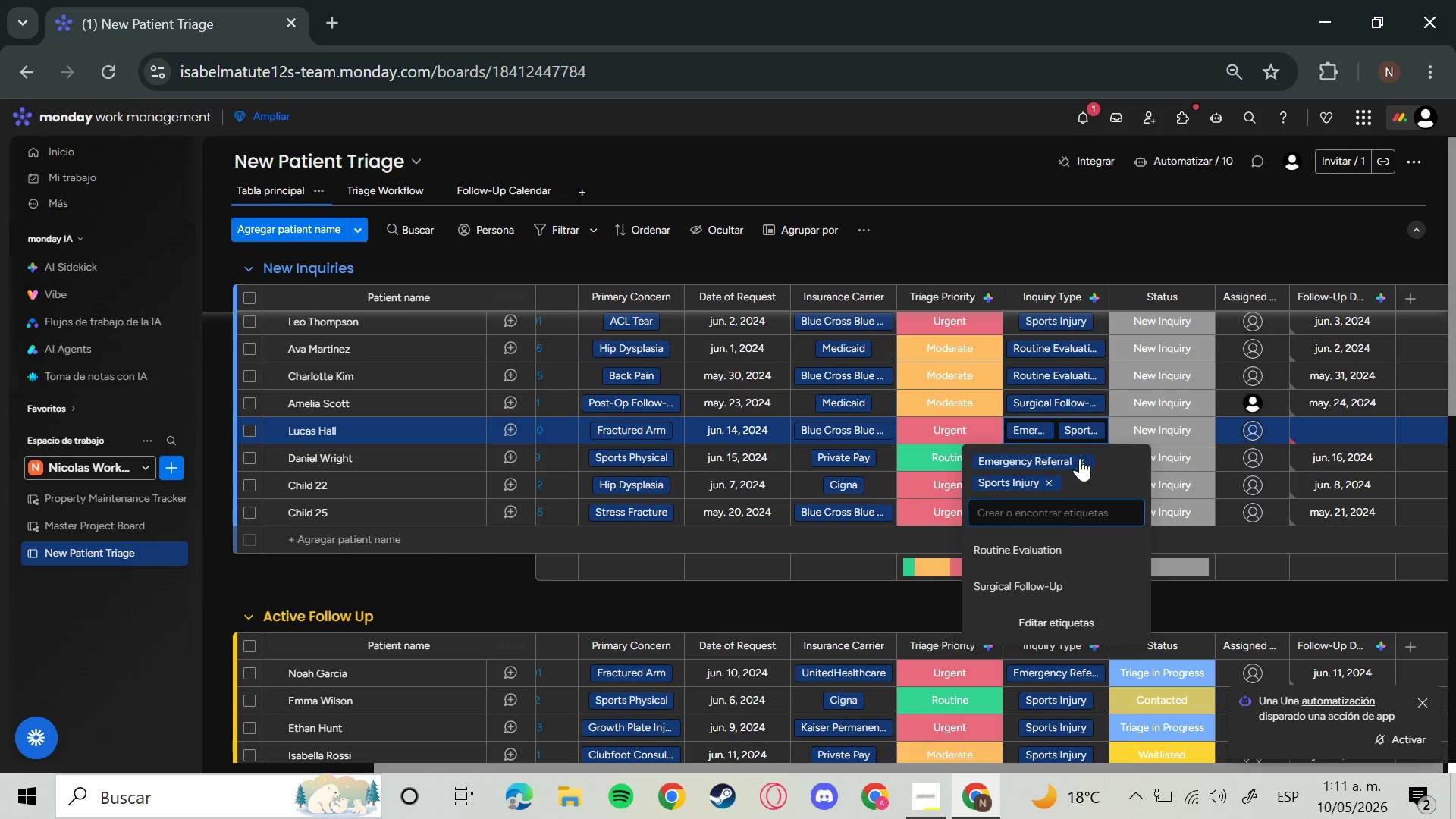 
left_click([1077, 466])
 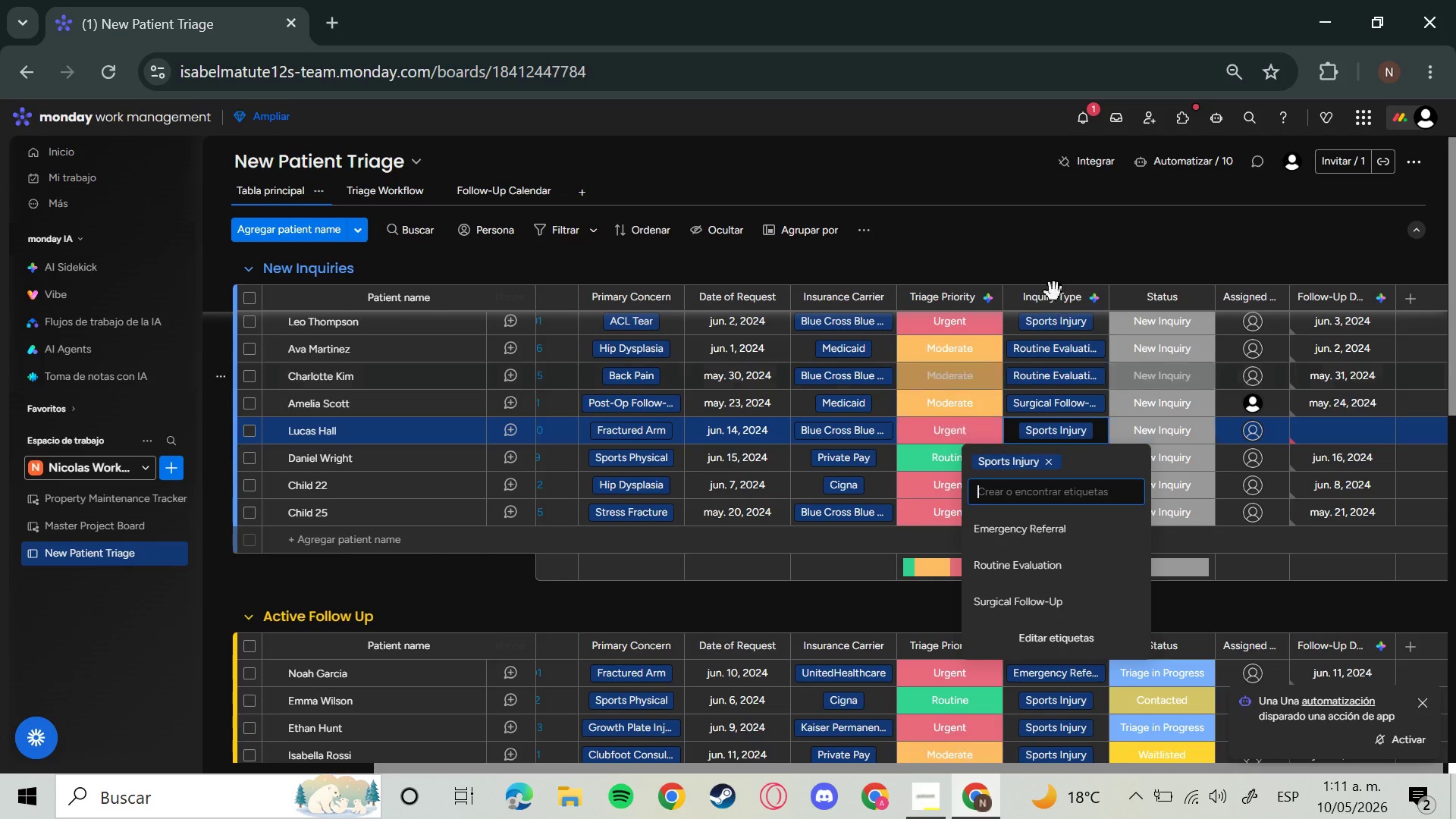 
left_click([1050, 261])
 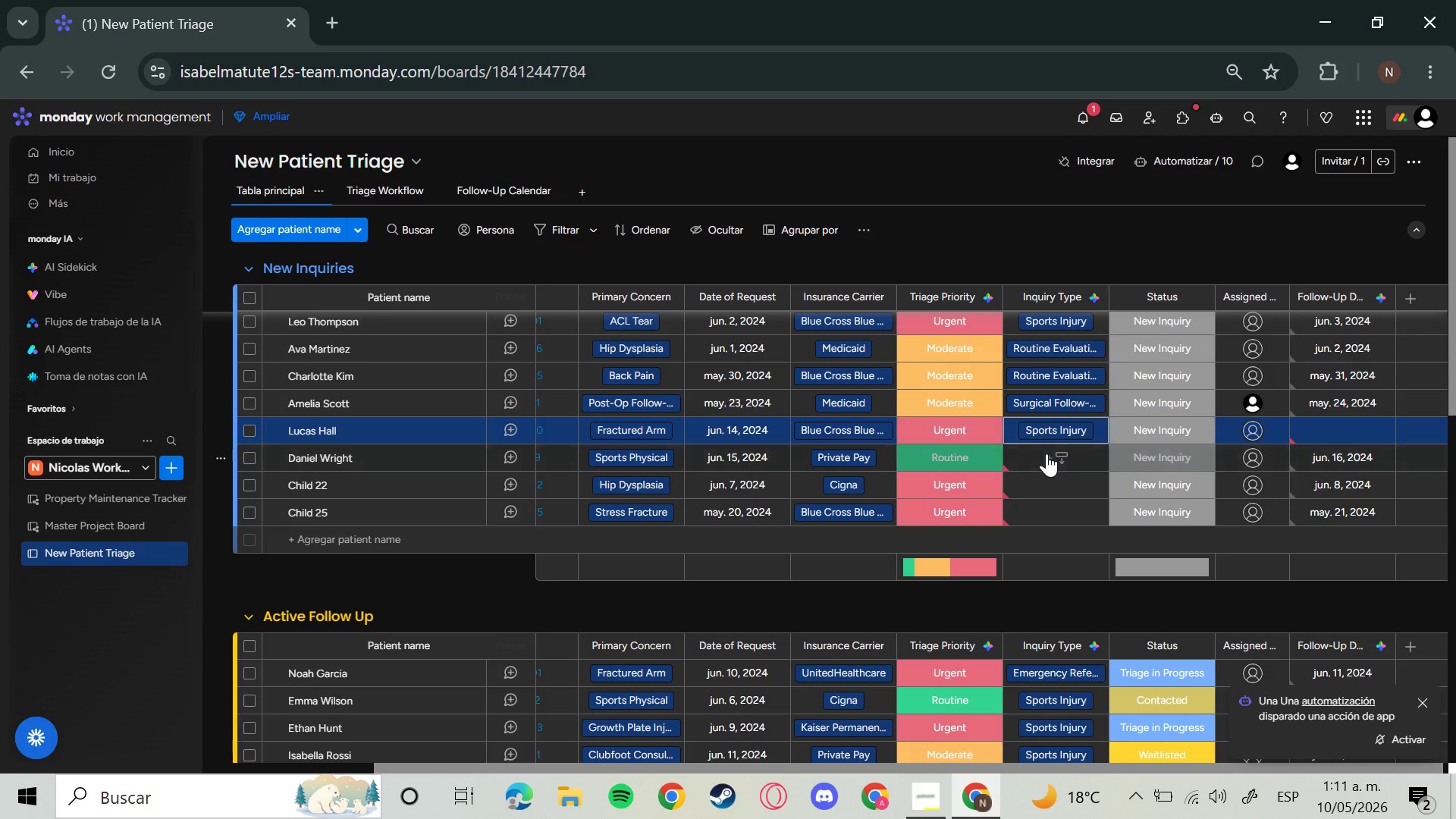 
left_click([1046, 454])
 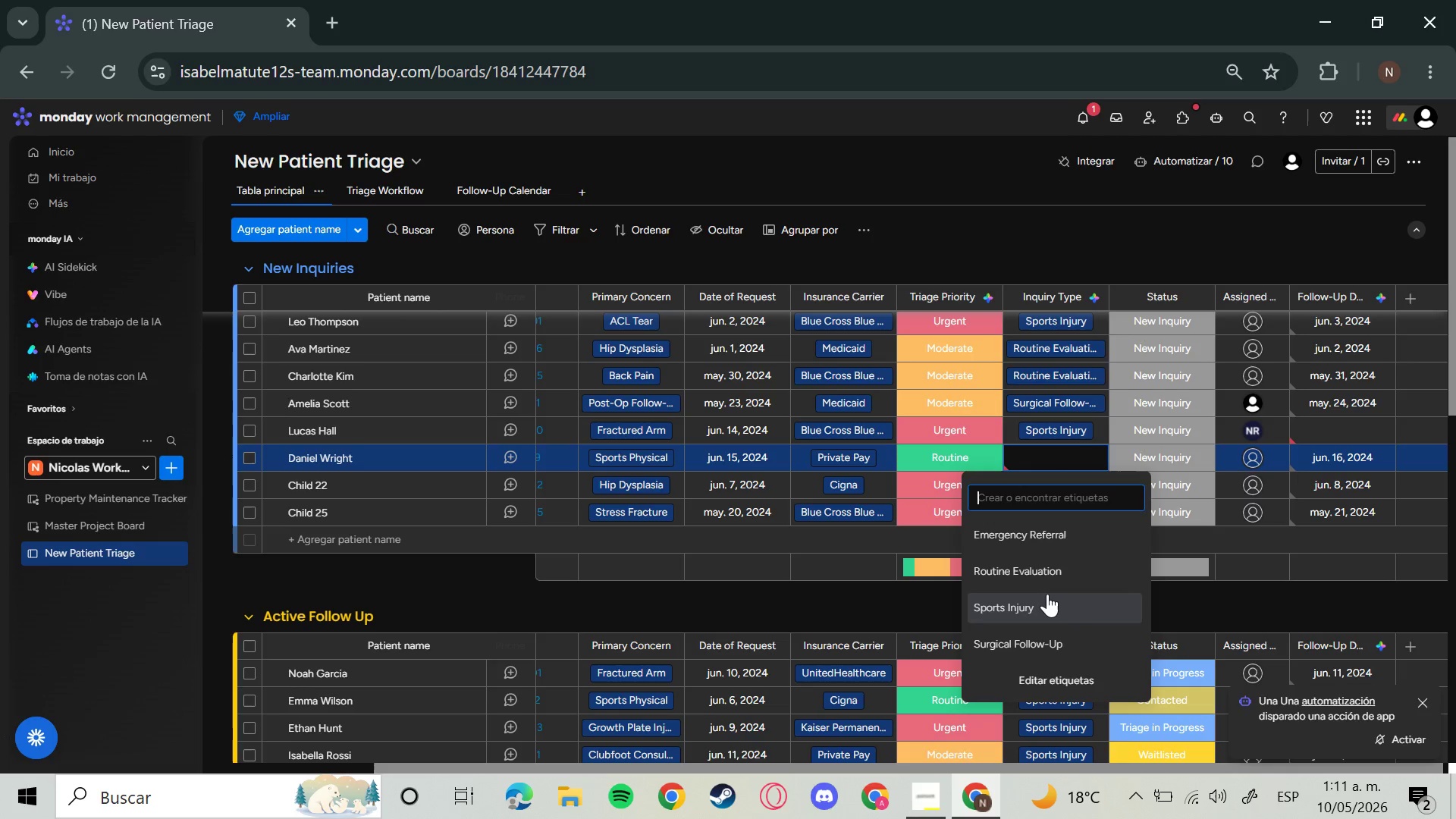 
left_click([1047, 594])
 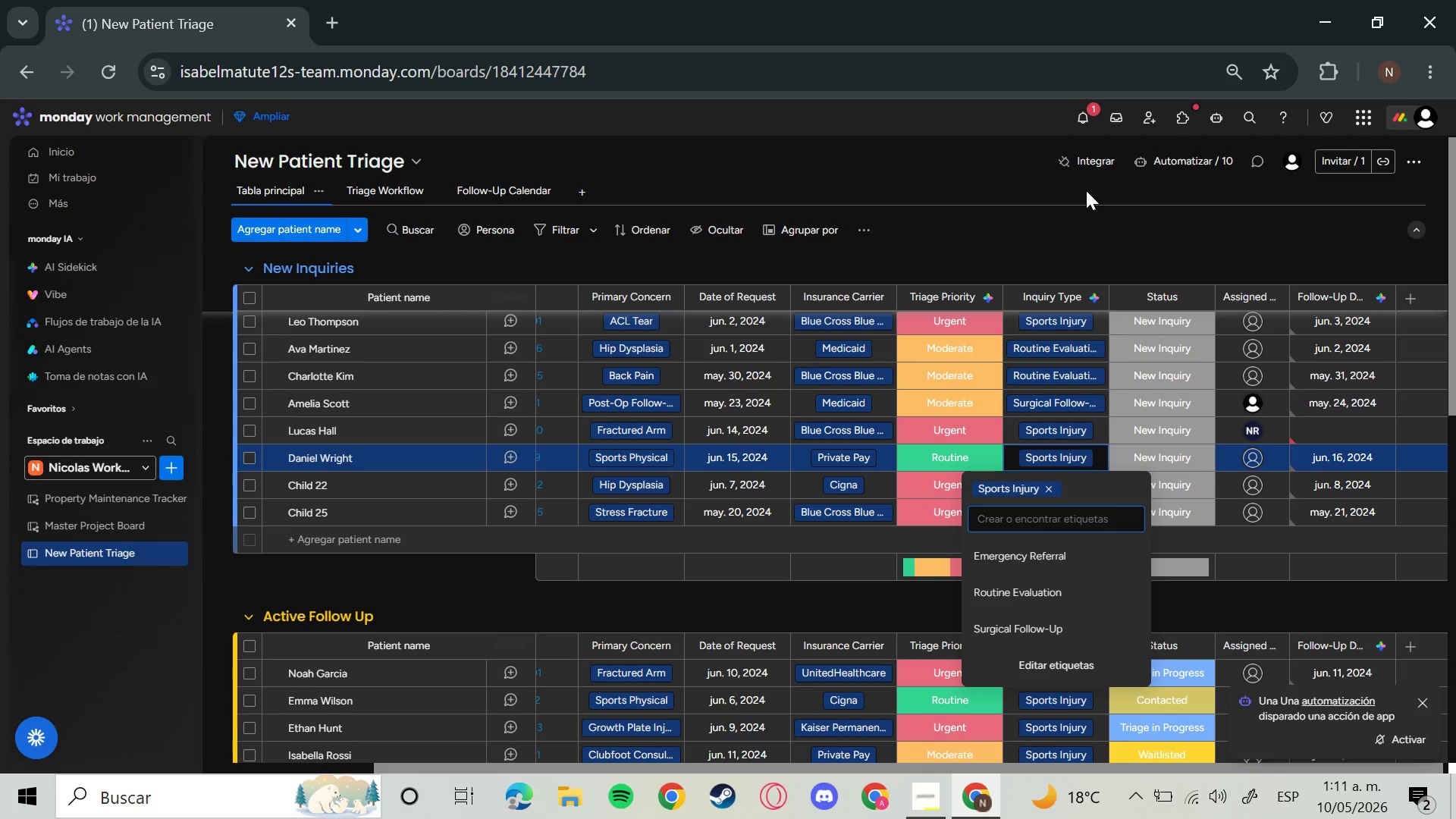 
left_click([1080, 258])
 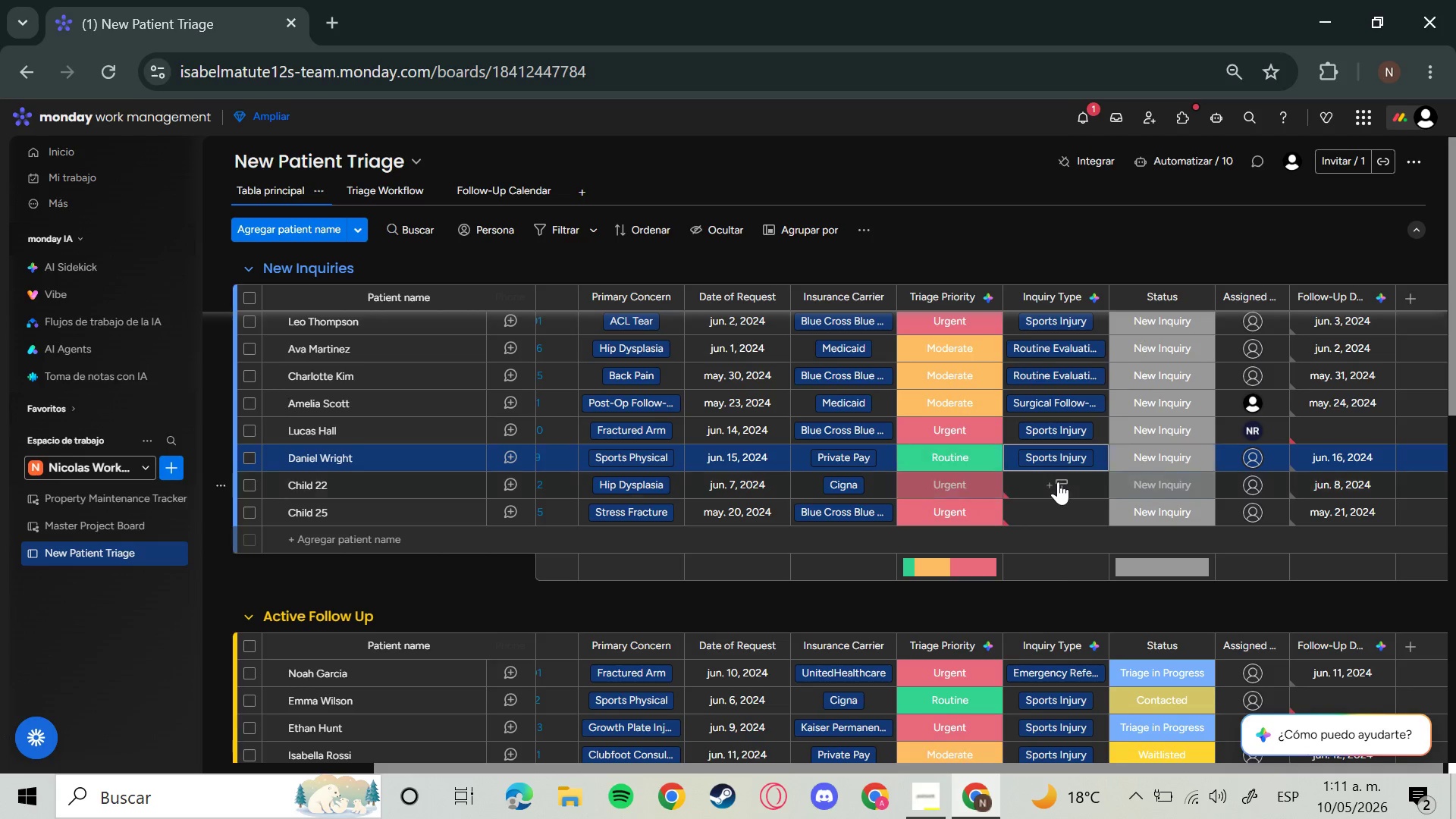 
left_click([1058, 482])
 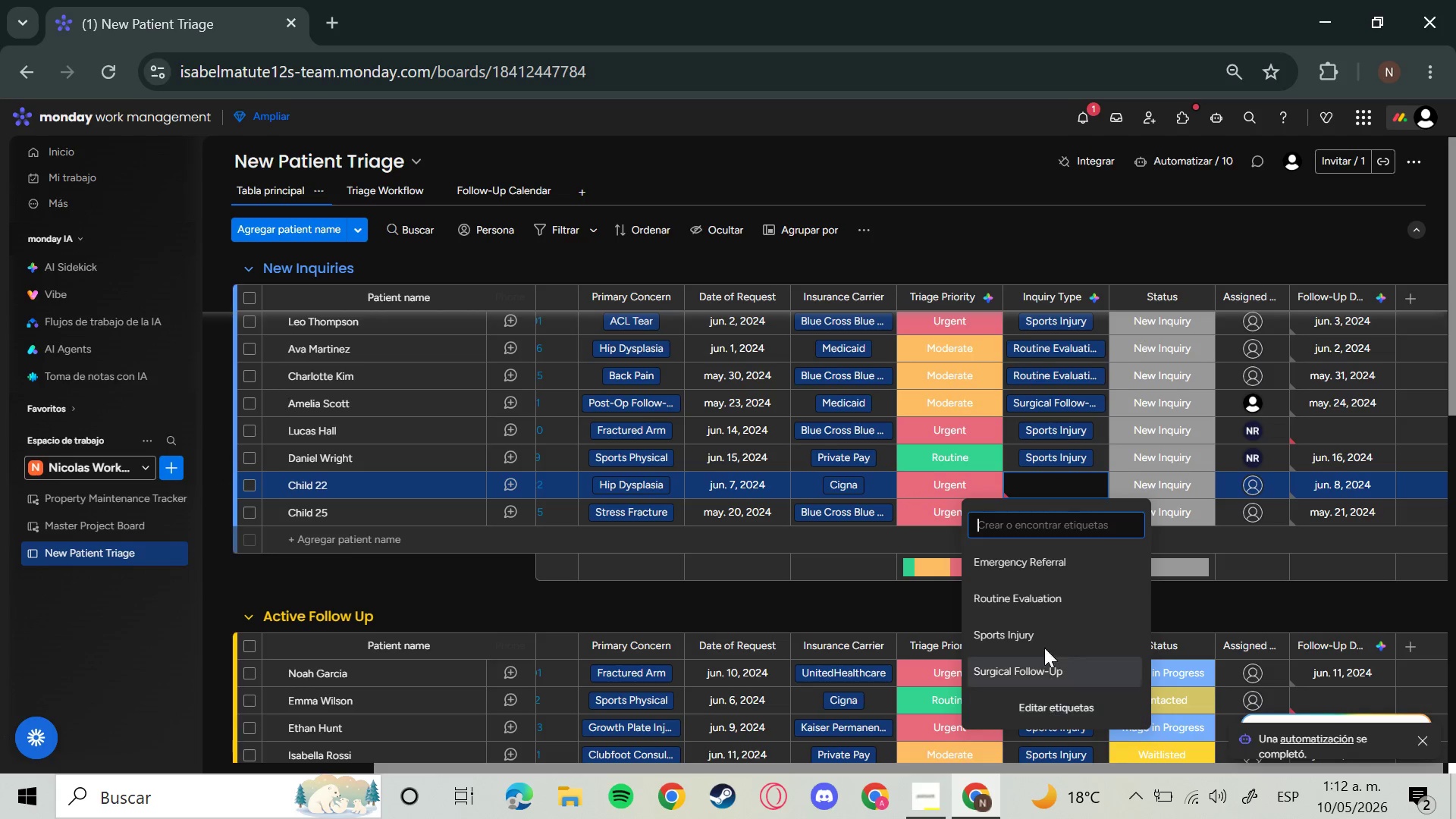 
wait(5.31)
 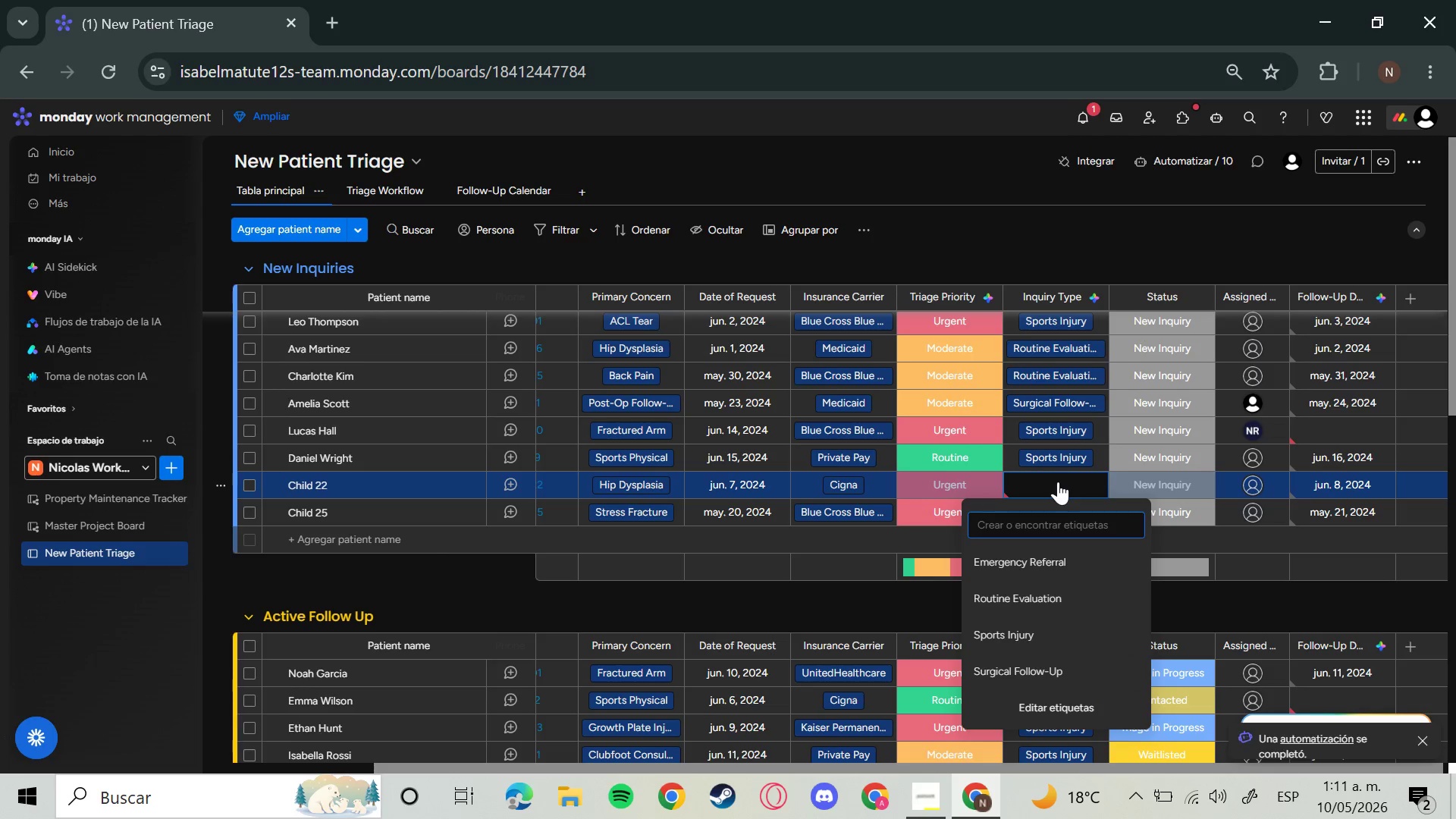 
left_click([1034, 608])
 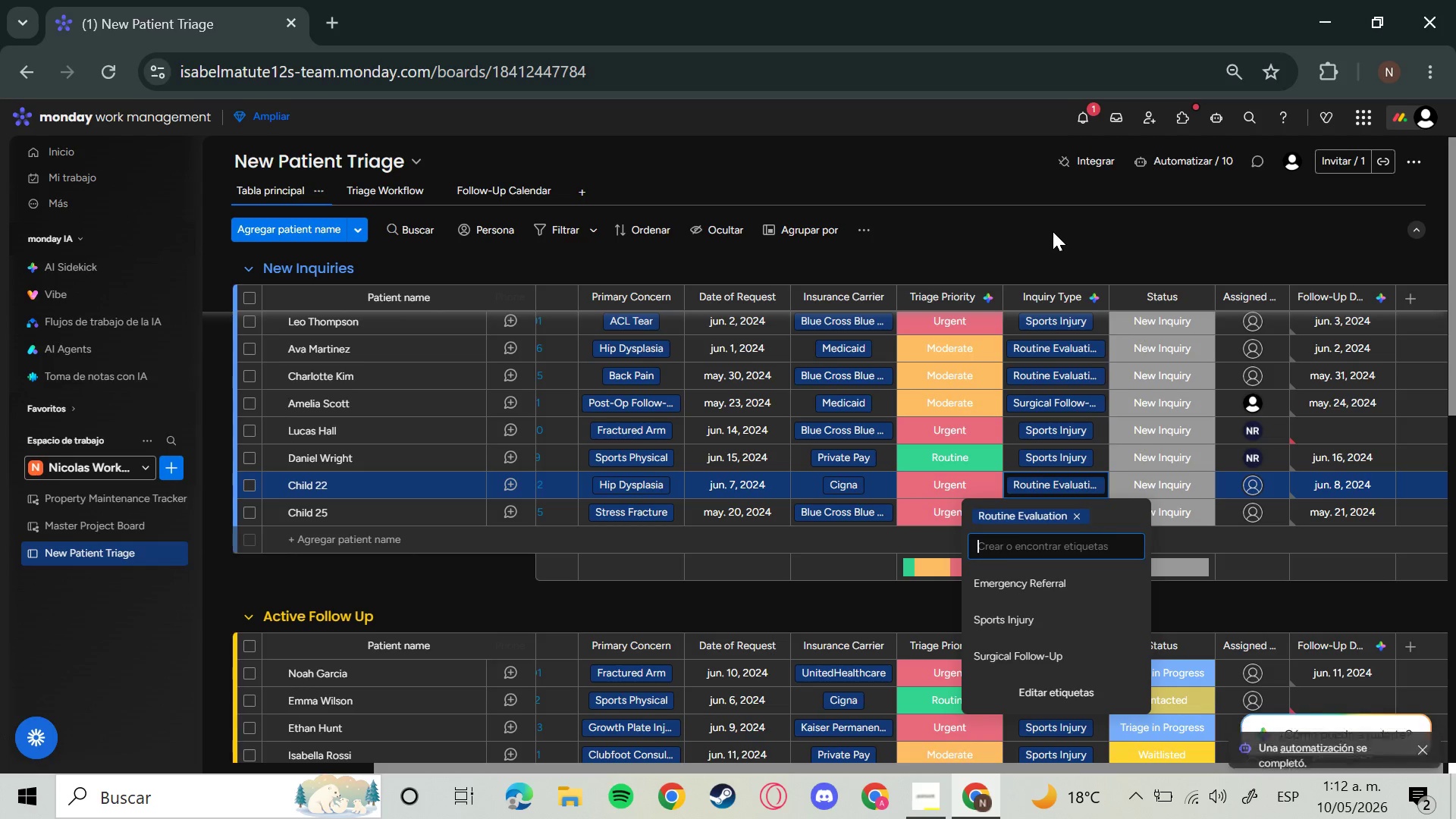 
left_click_drag(start_coordinate=[1052, 230], to_coordinate=[1028, 243])
 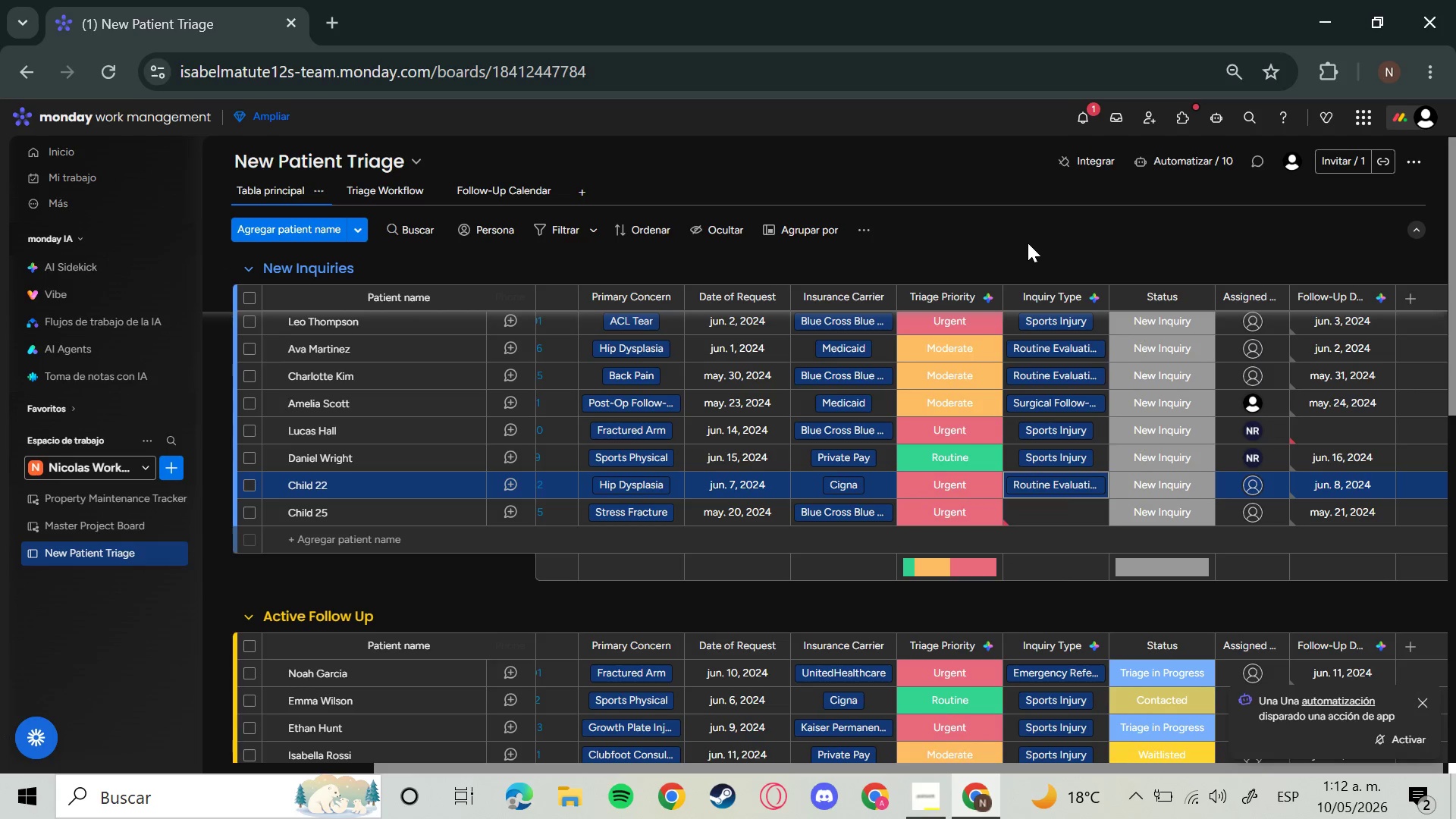 
left_click([1028, 243])
 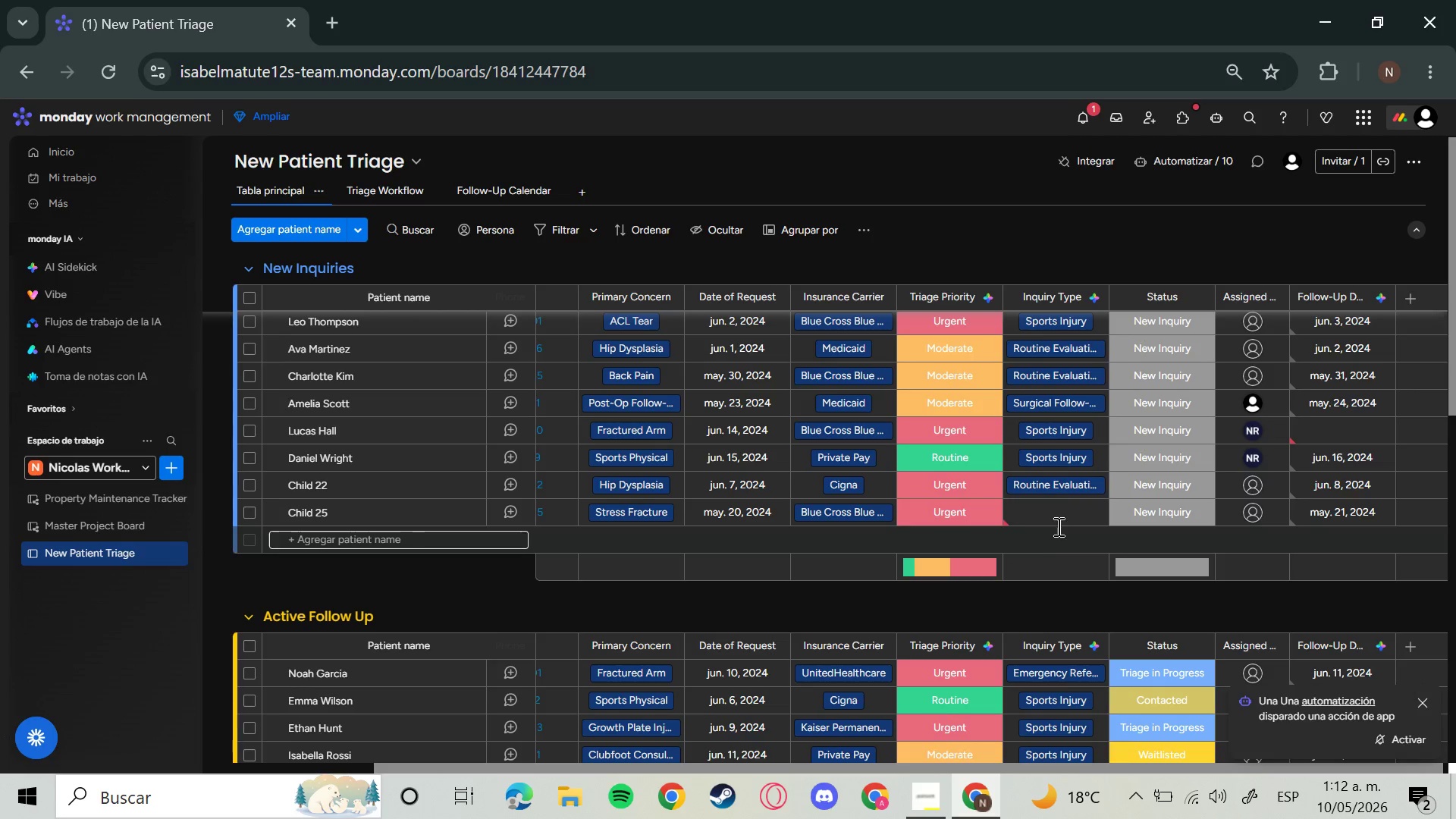 
left_click([1052, 514])
 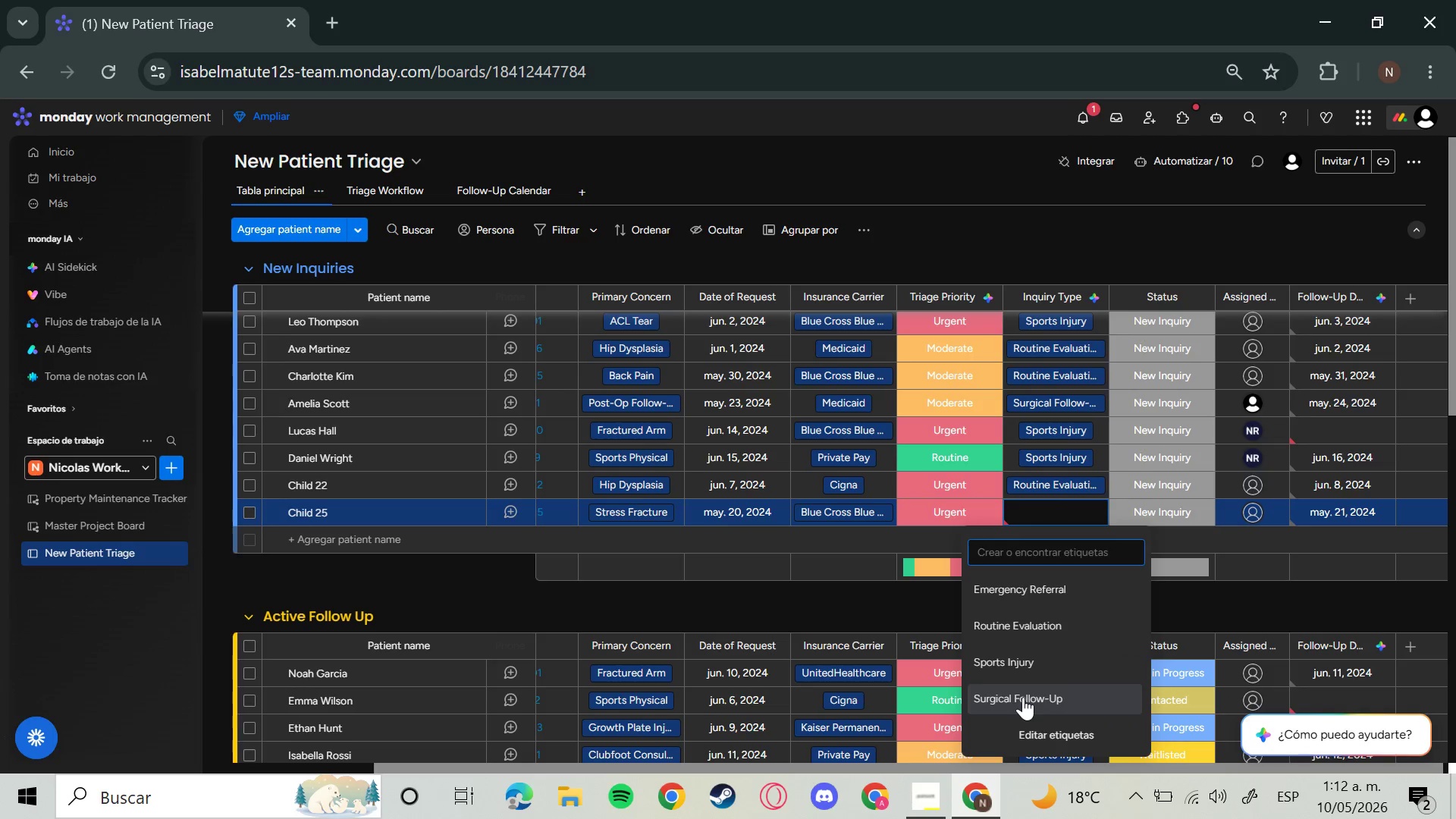 
left_click([1022, 697])
 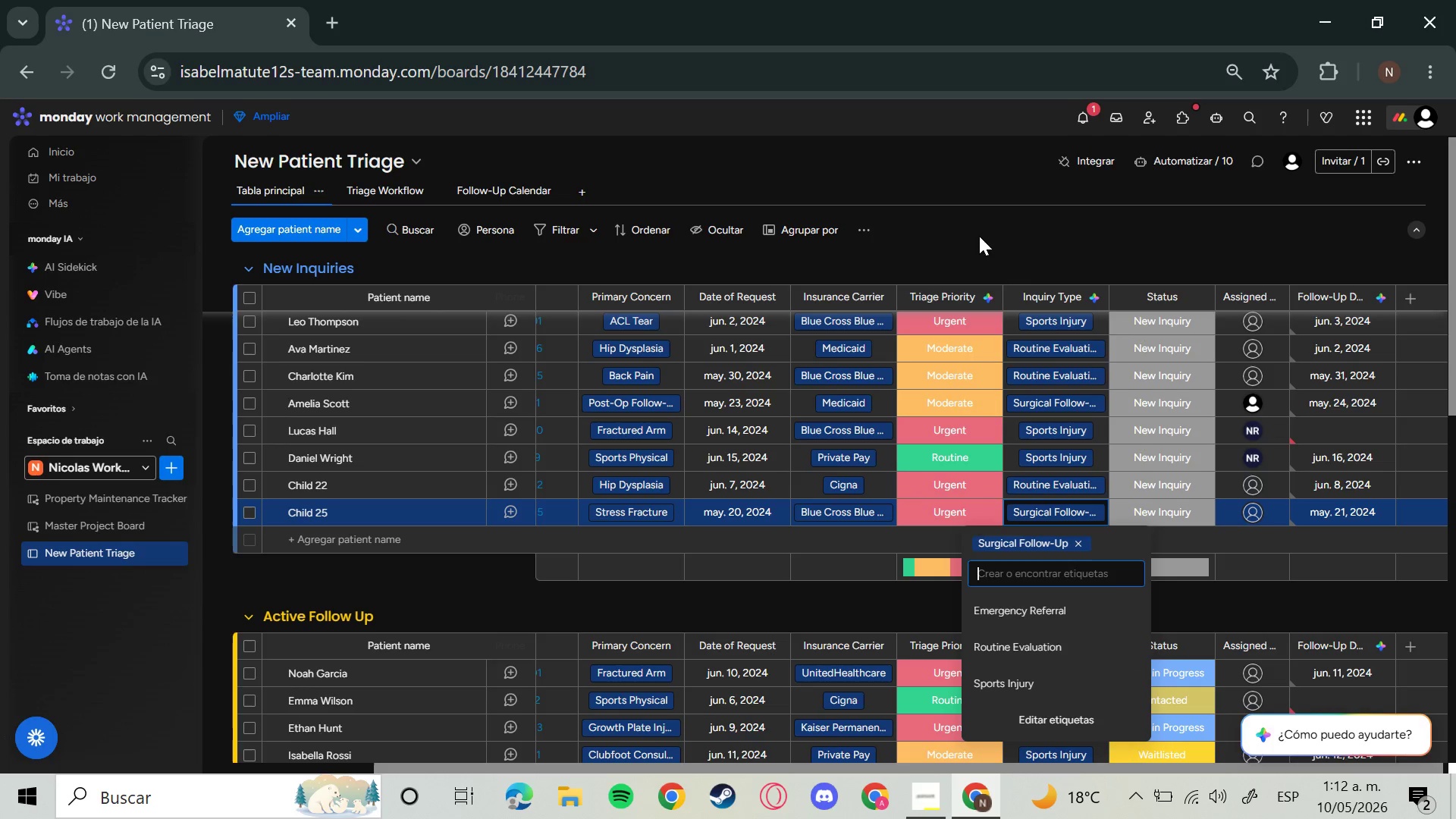 
left_click([981, 242])
 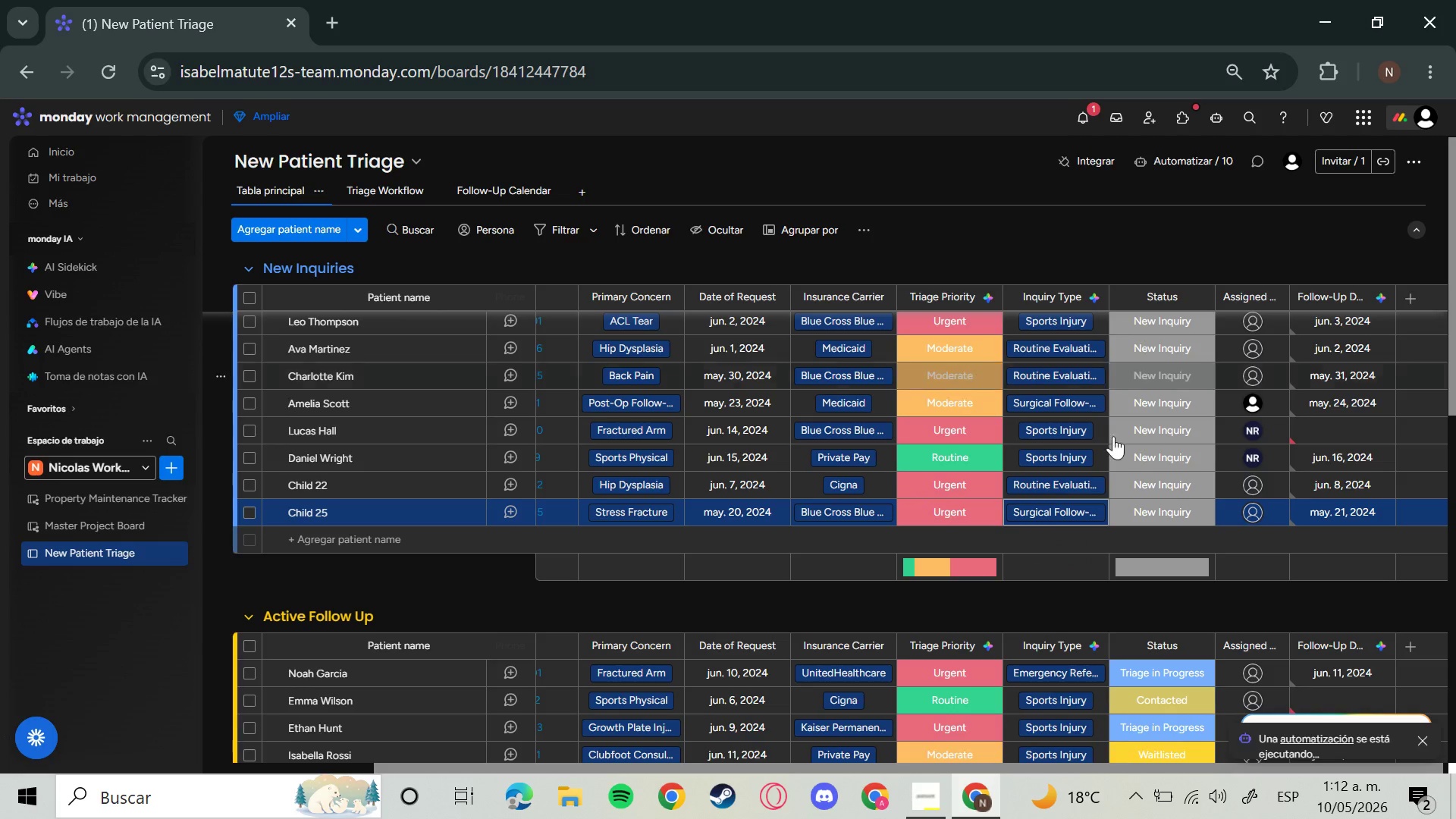 
mouse_move([1091, 435])
 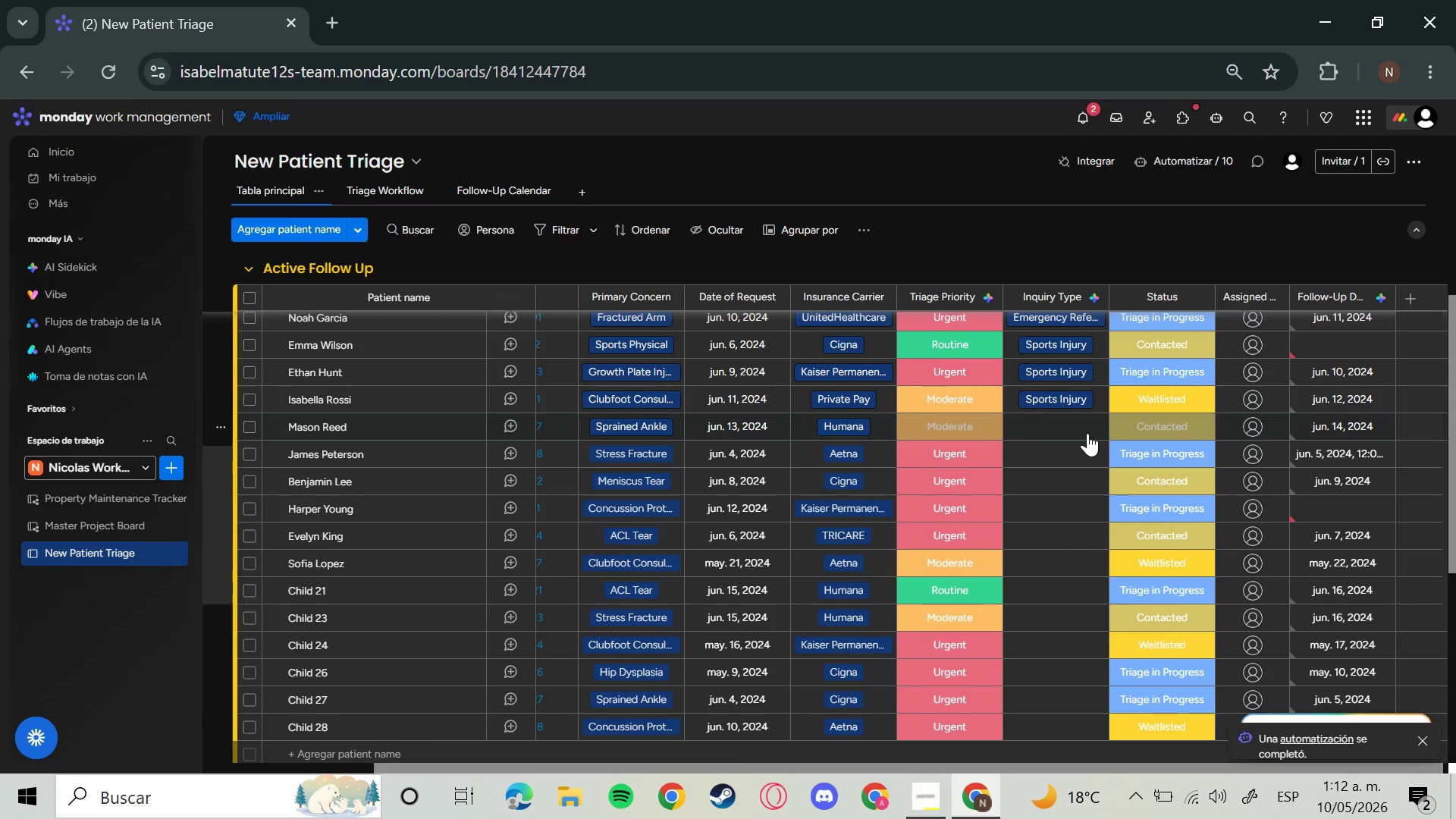 
left_click([1087, 433])
 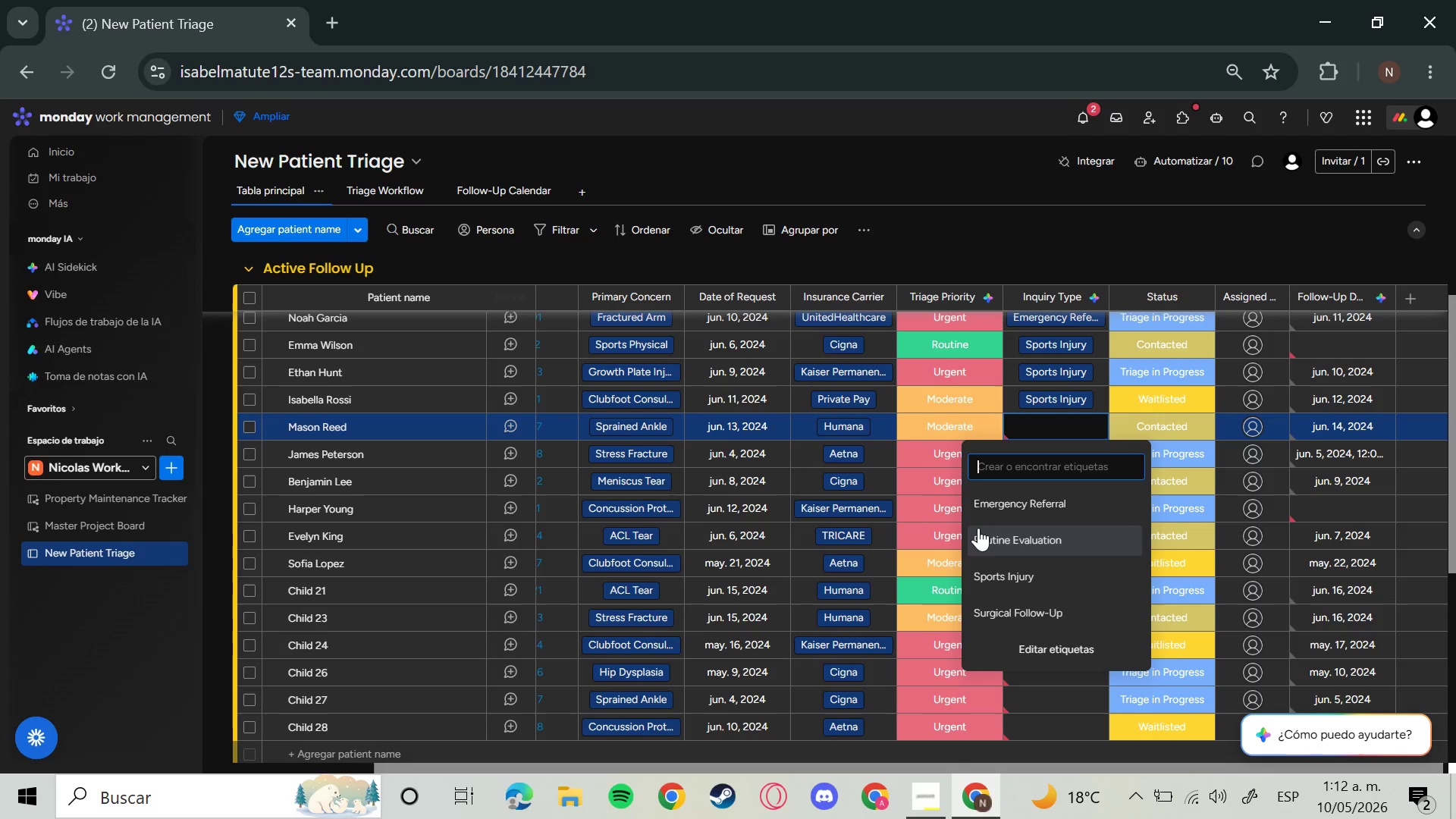 
wait(13.53)
 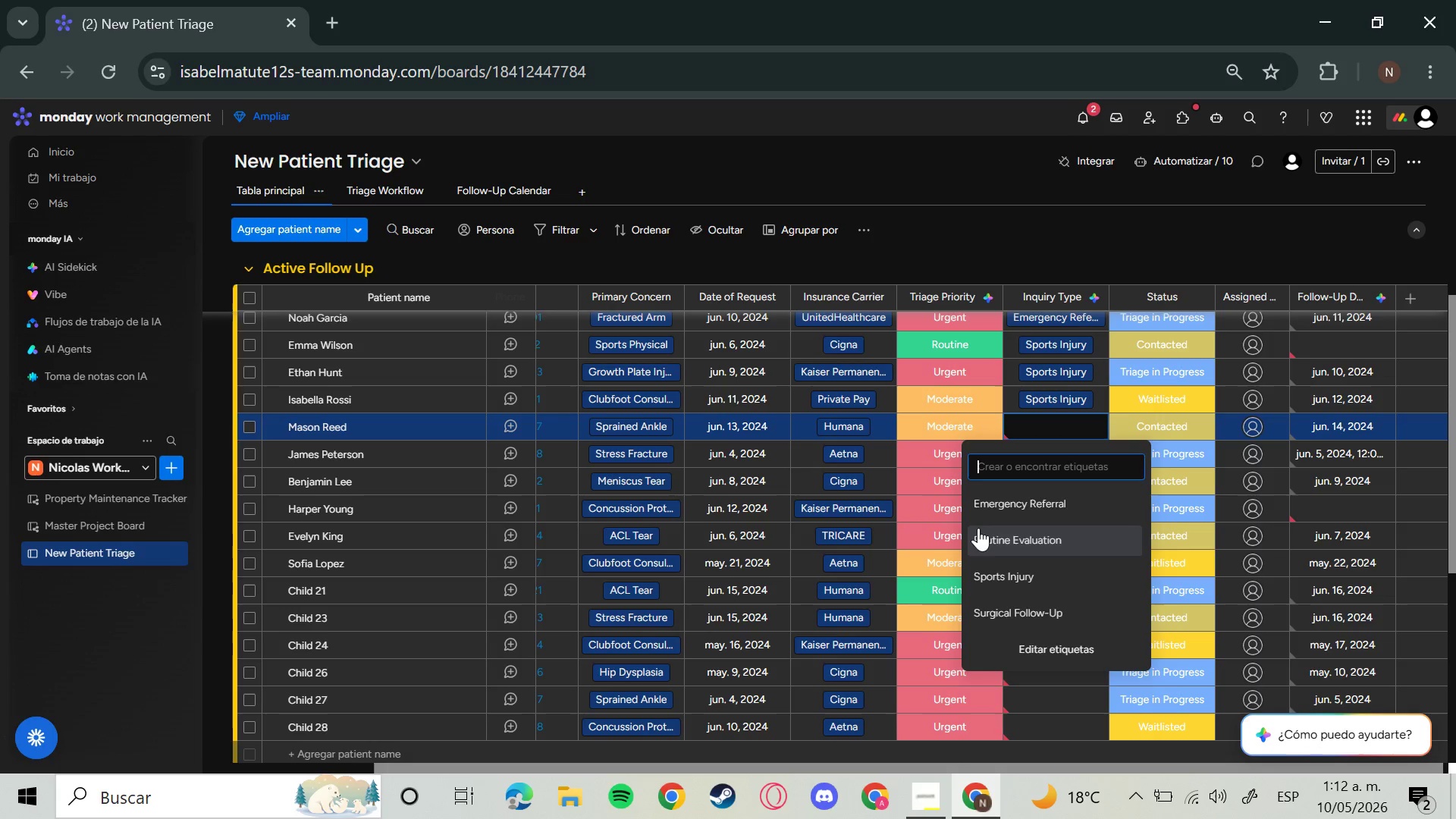 
left_click([1021, 538])
 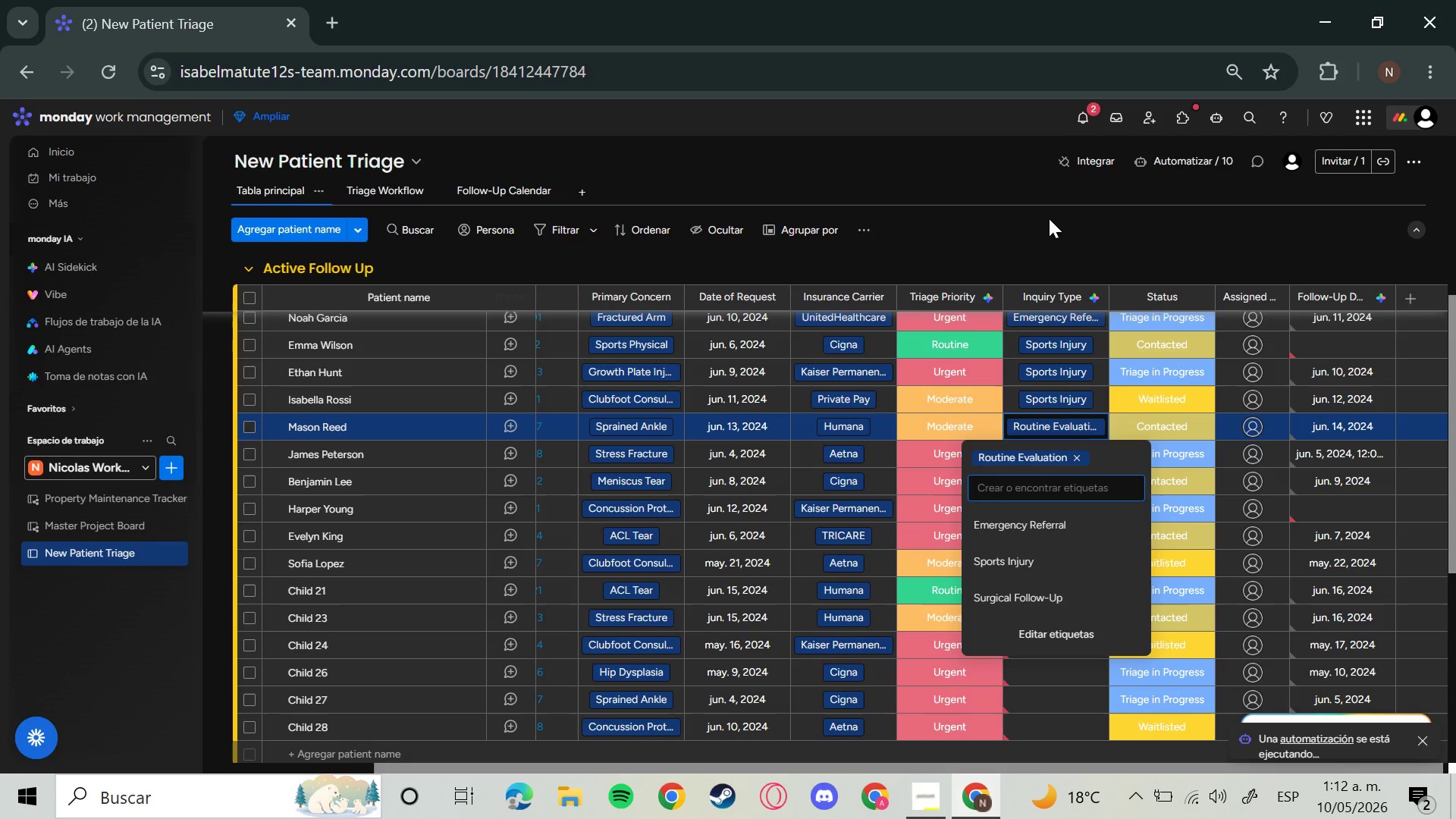 
left_click([1035, 175])
 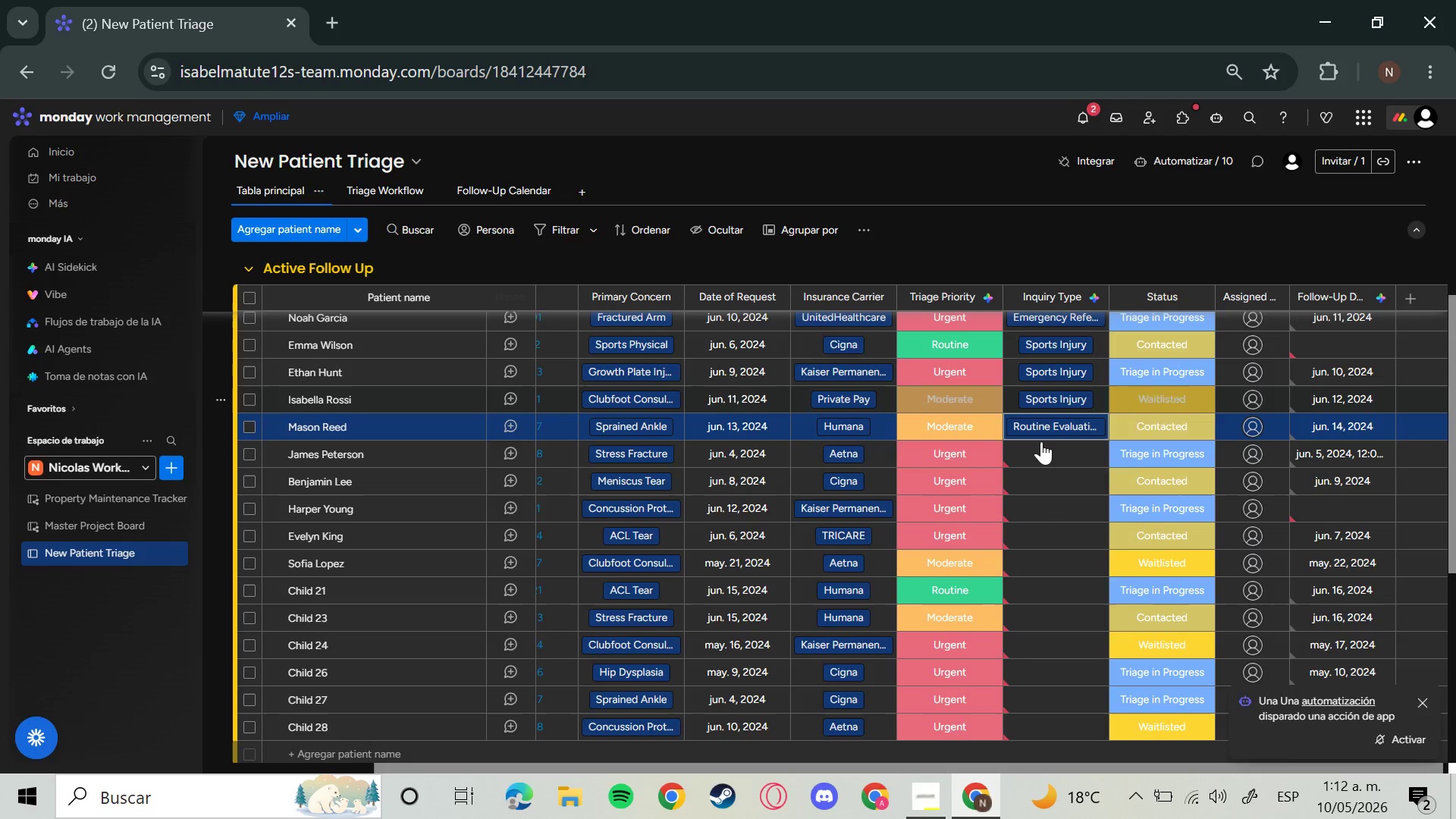 
left_click([1042, 446])
 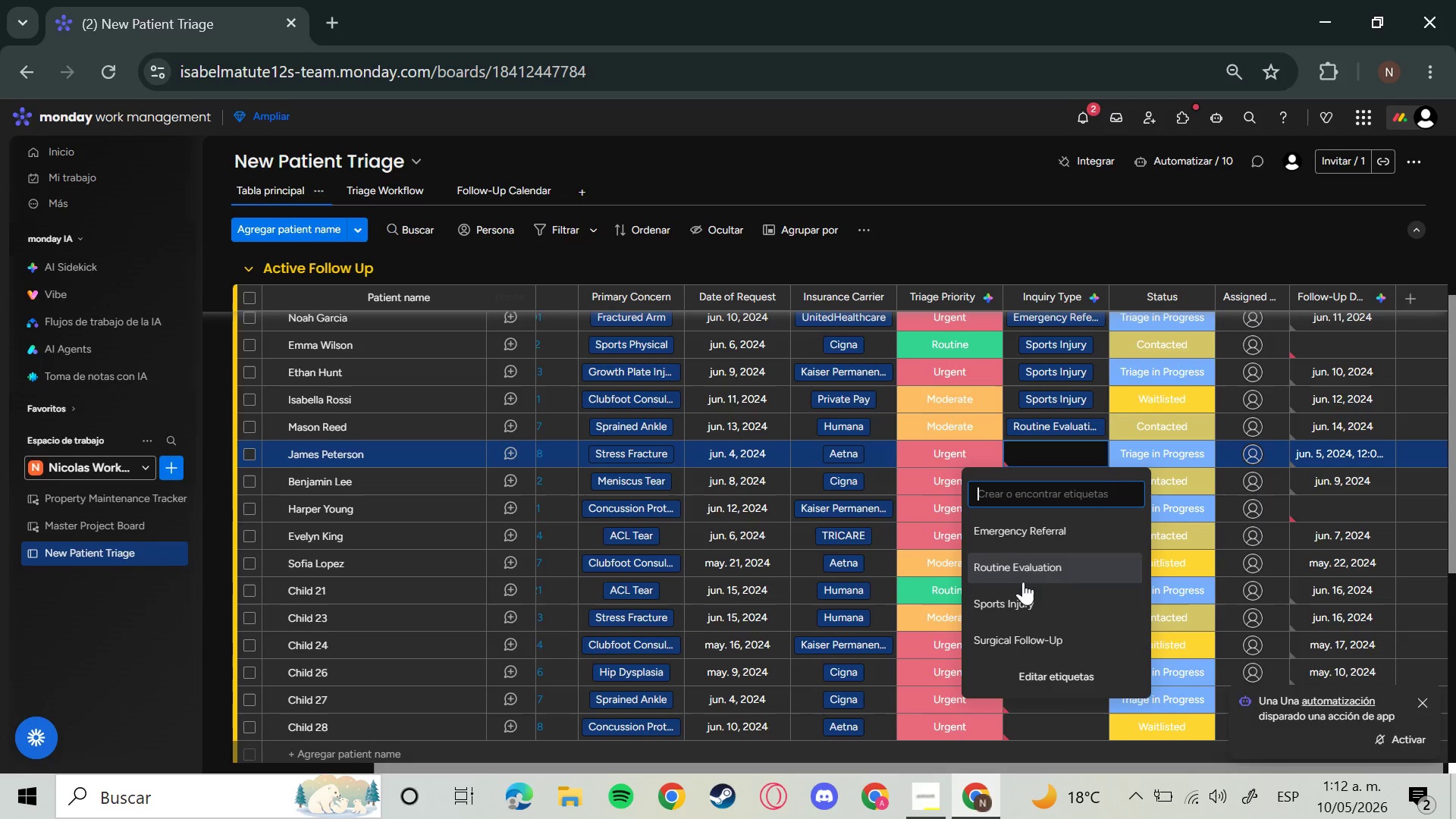 
left_click([1028, 585])
 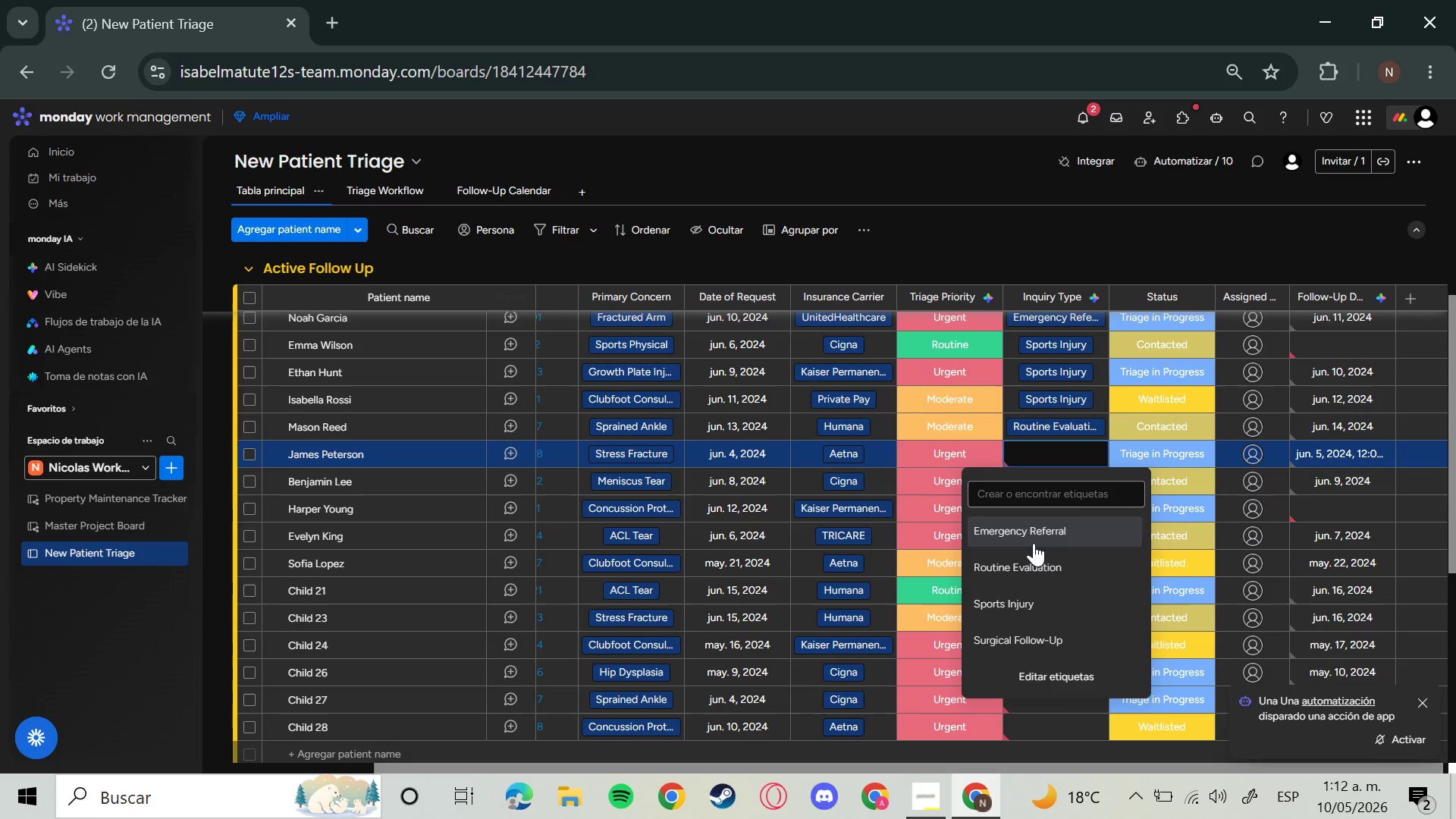 
left_click([1034, 543])
 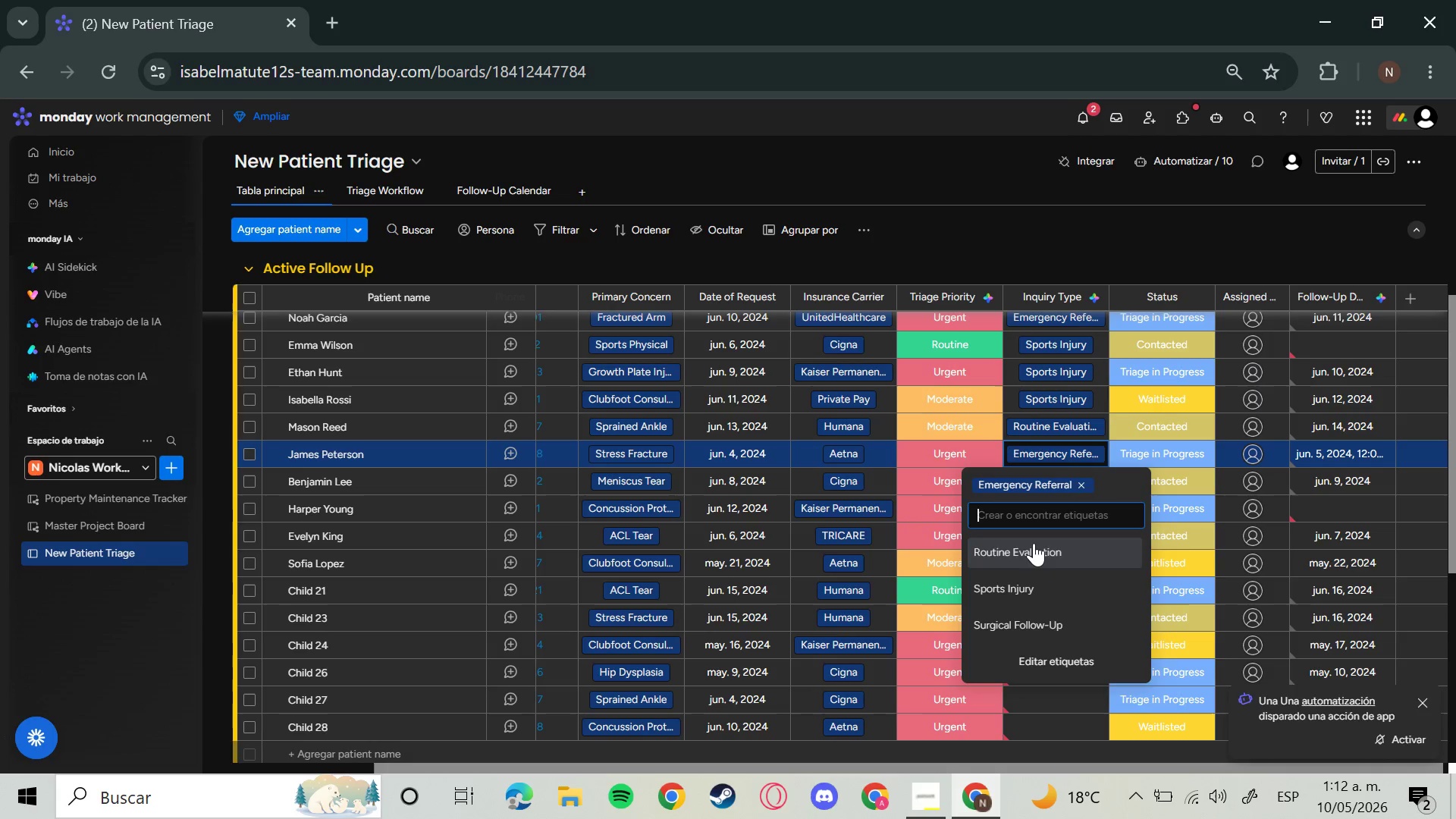 
wait(5.03)
 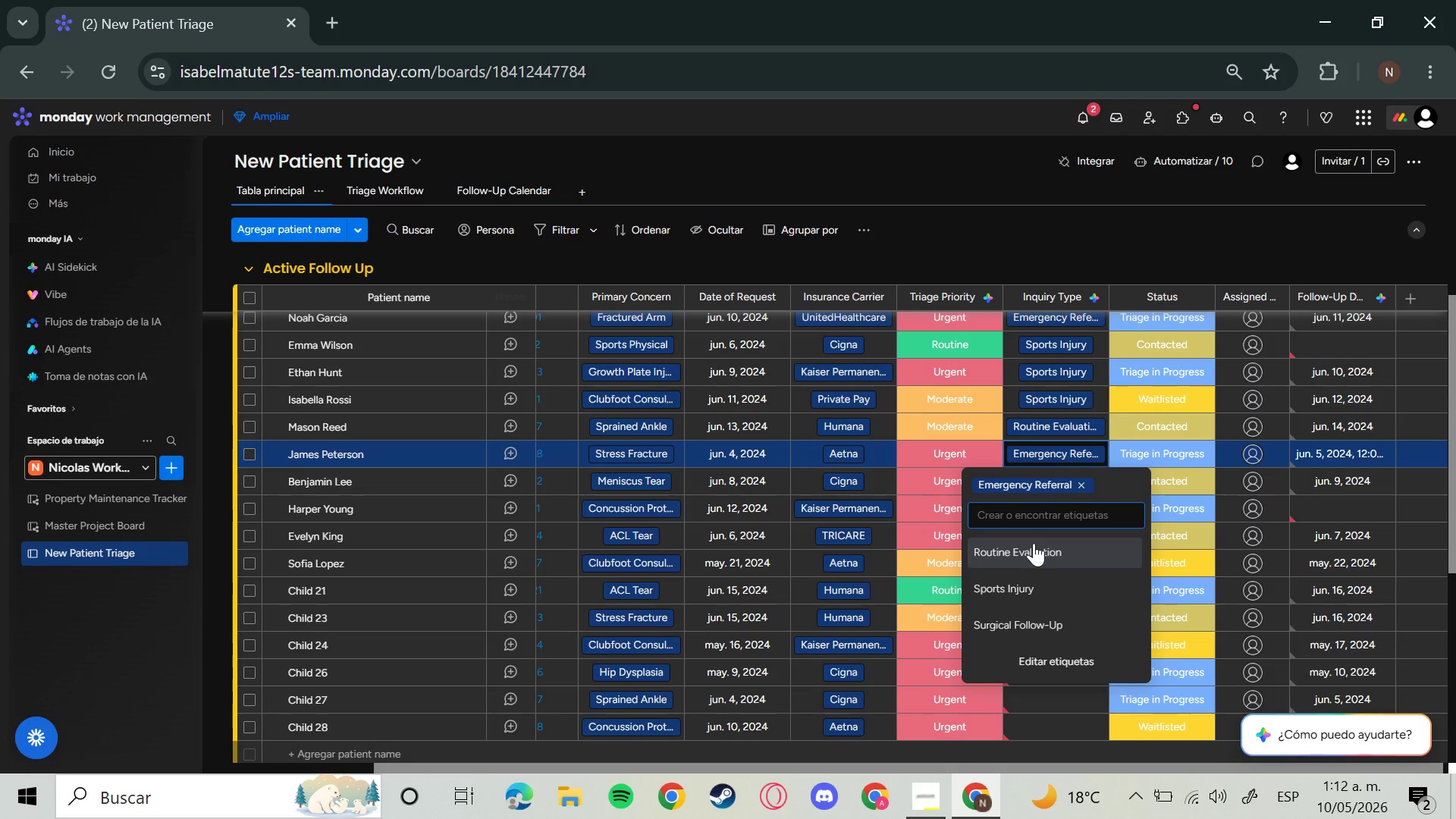 
left_click([1197, 226])
 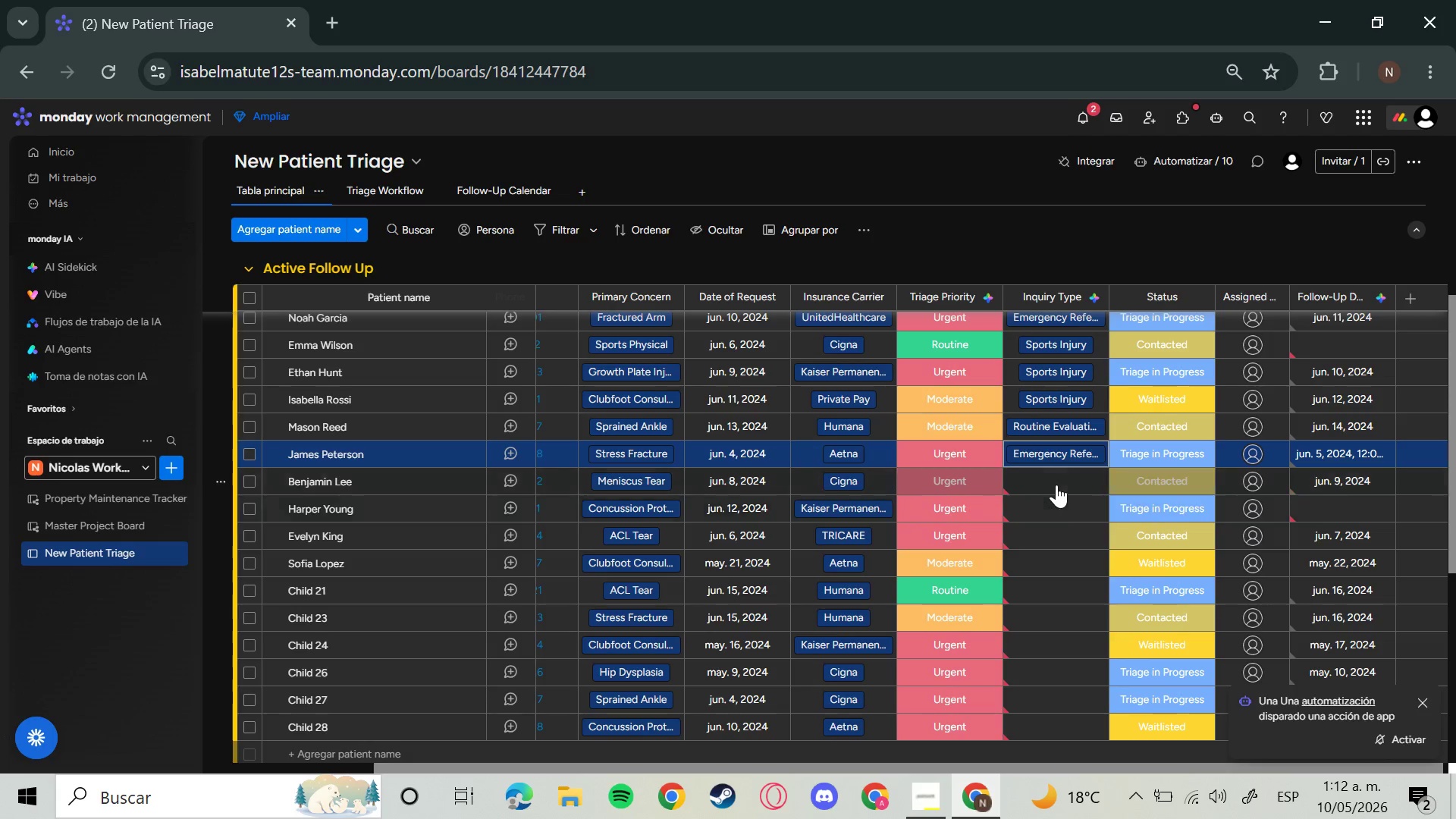 
left_click([1055, 482])
 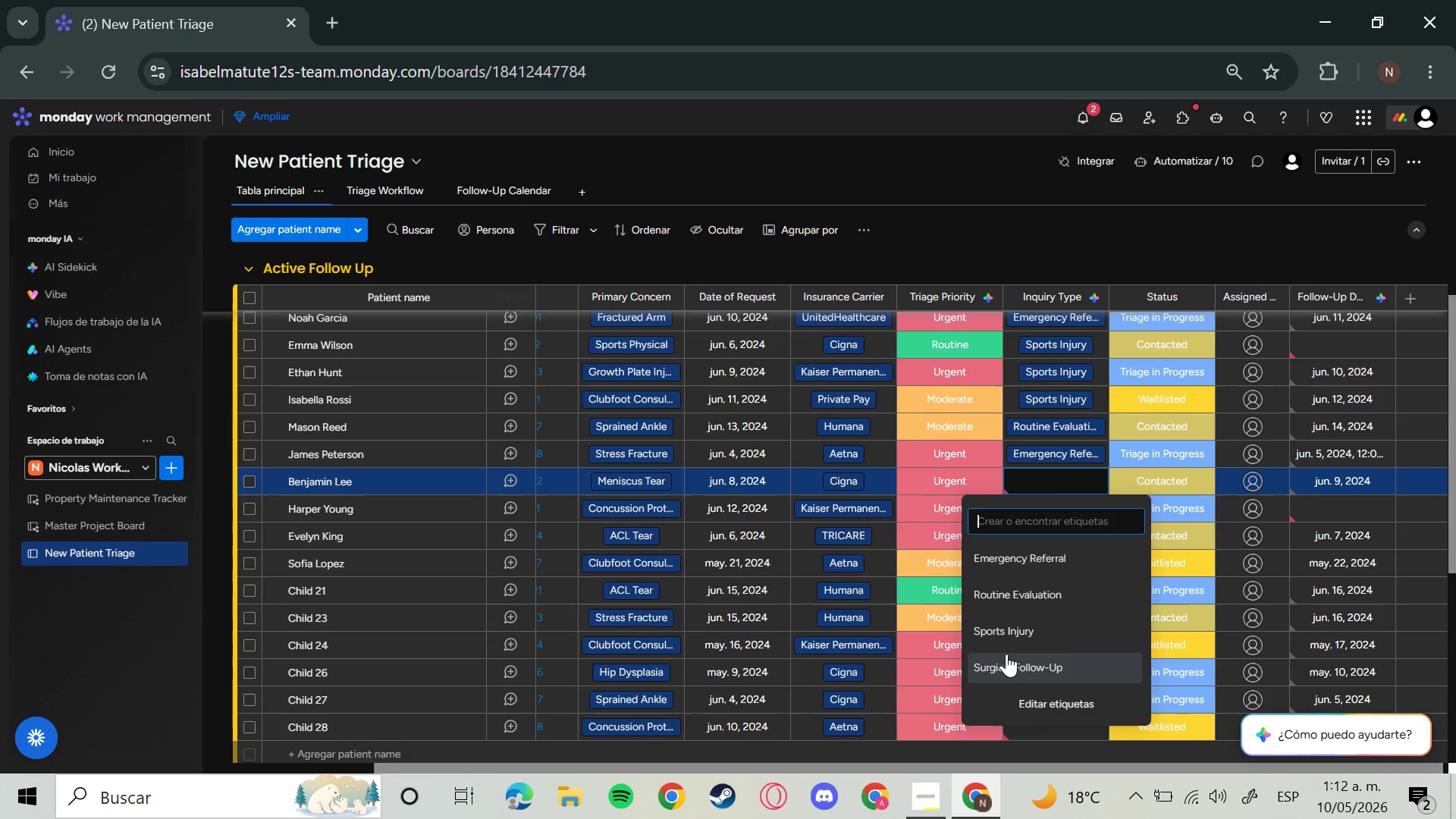 
wait(5.36)
 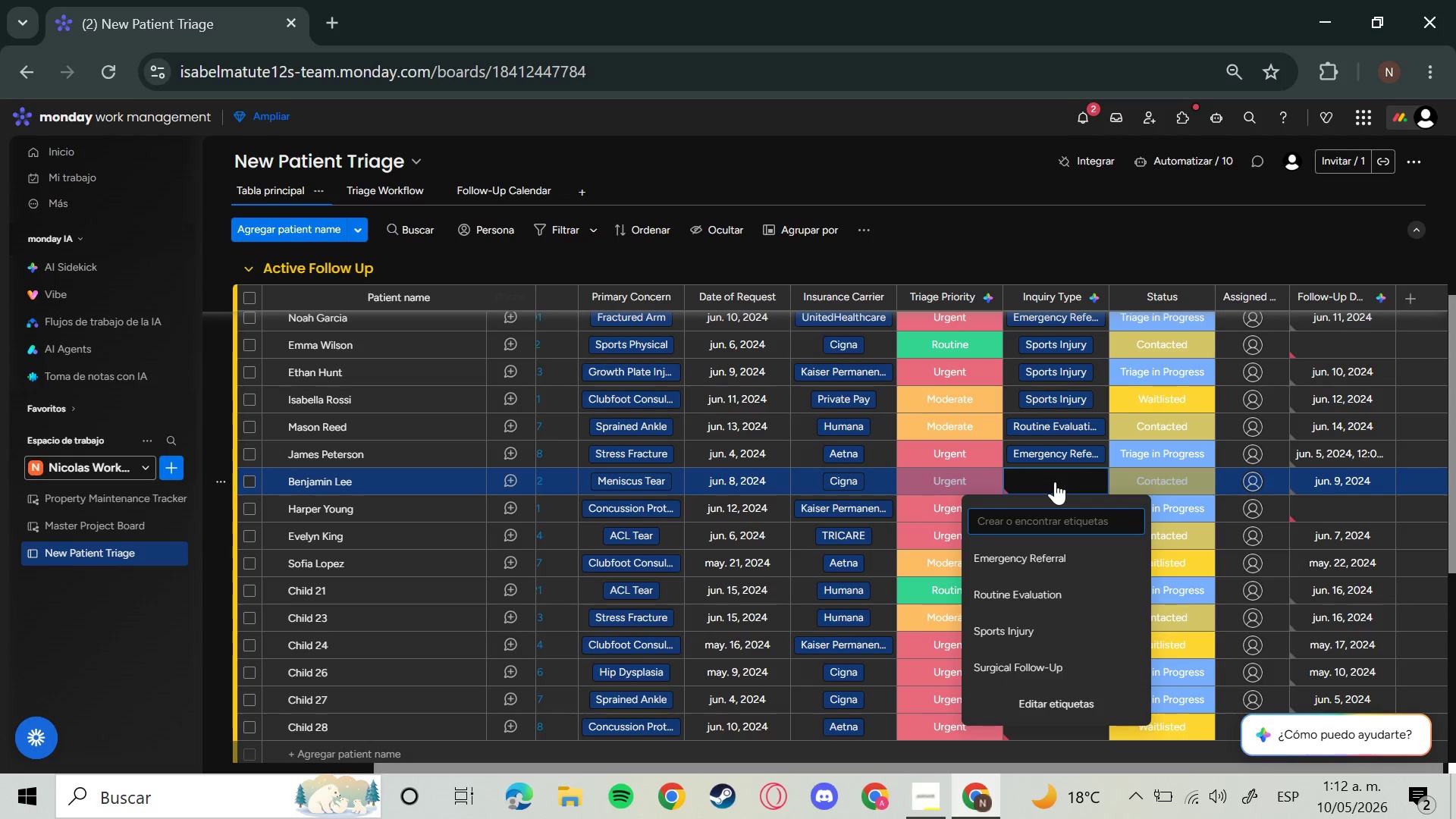 
left_click([1021, 666])
 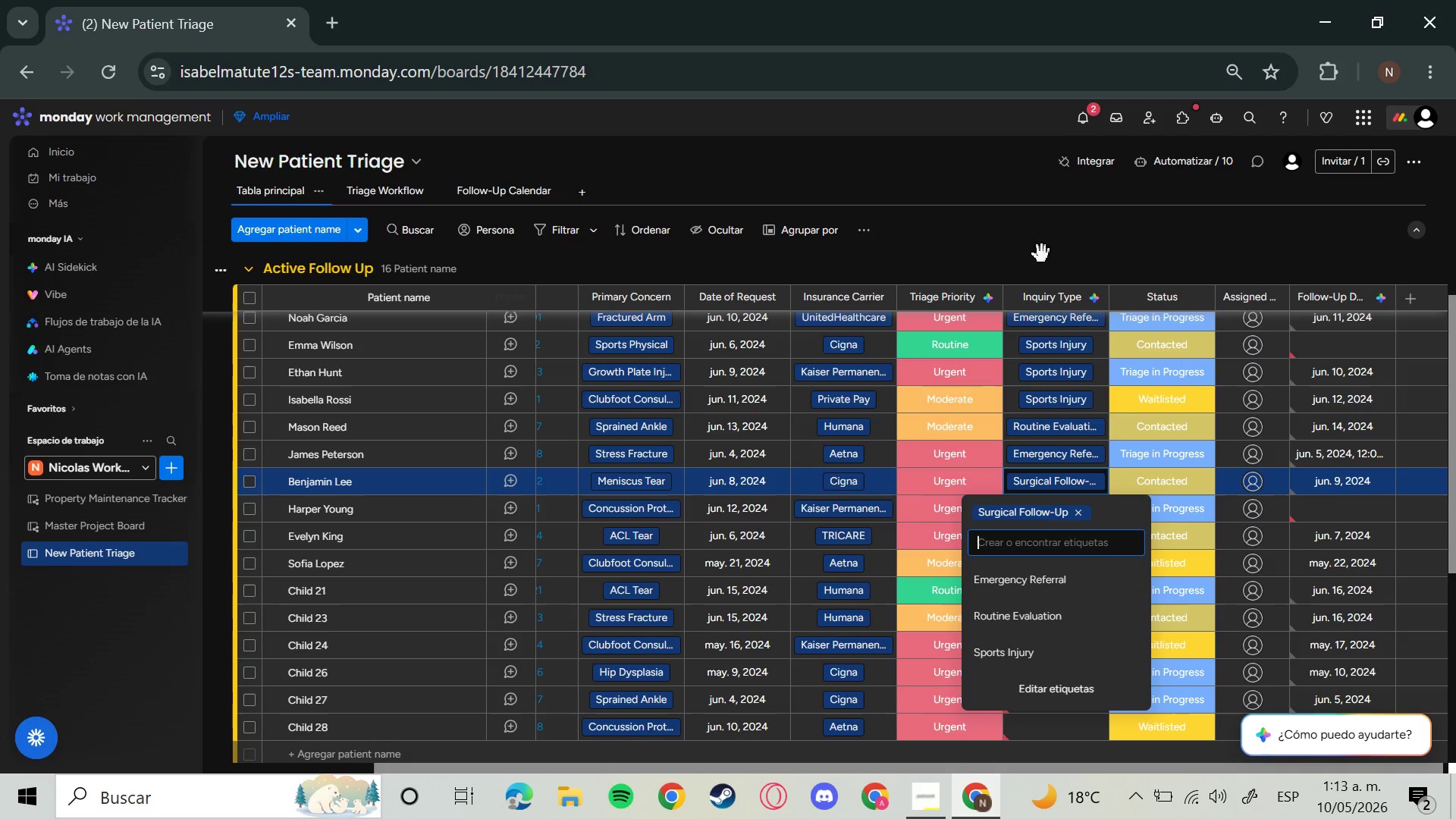 
left_click([1042, 253])
 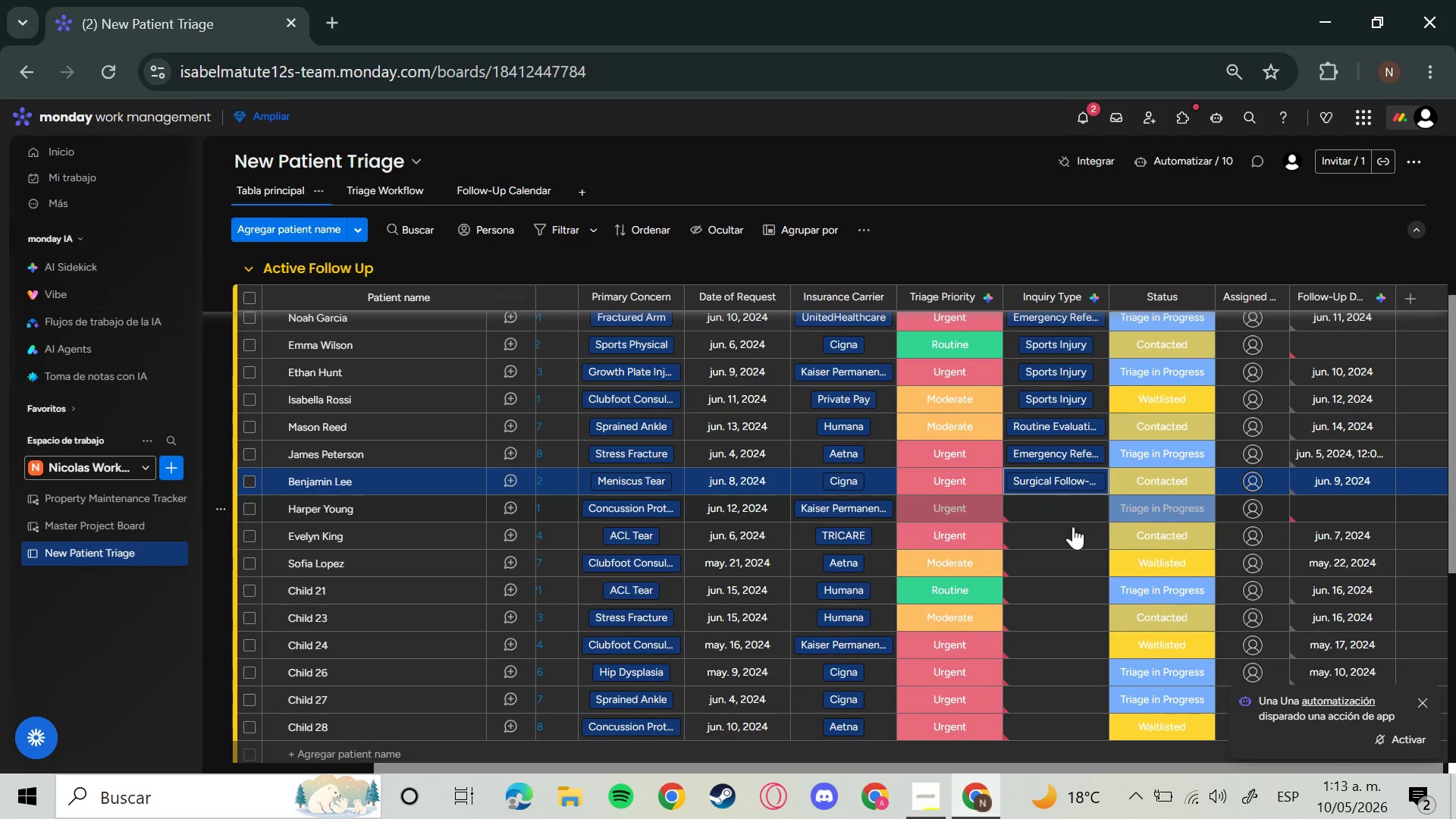 
left_click([1072, 527])
 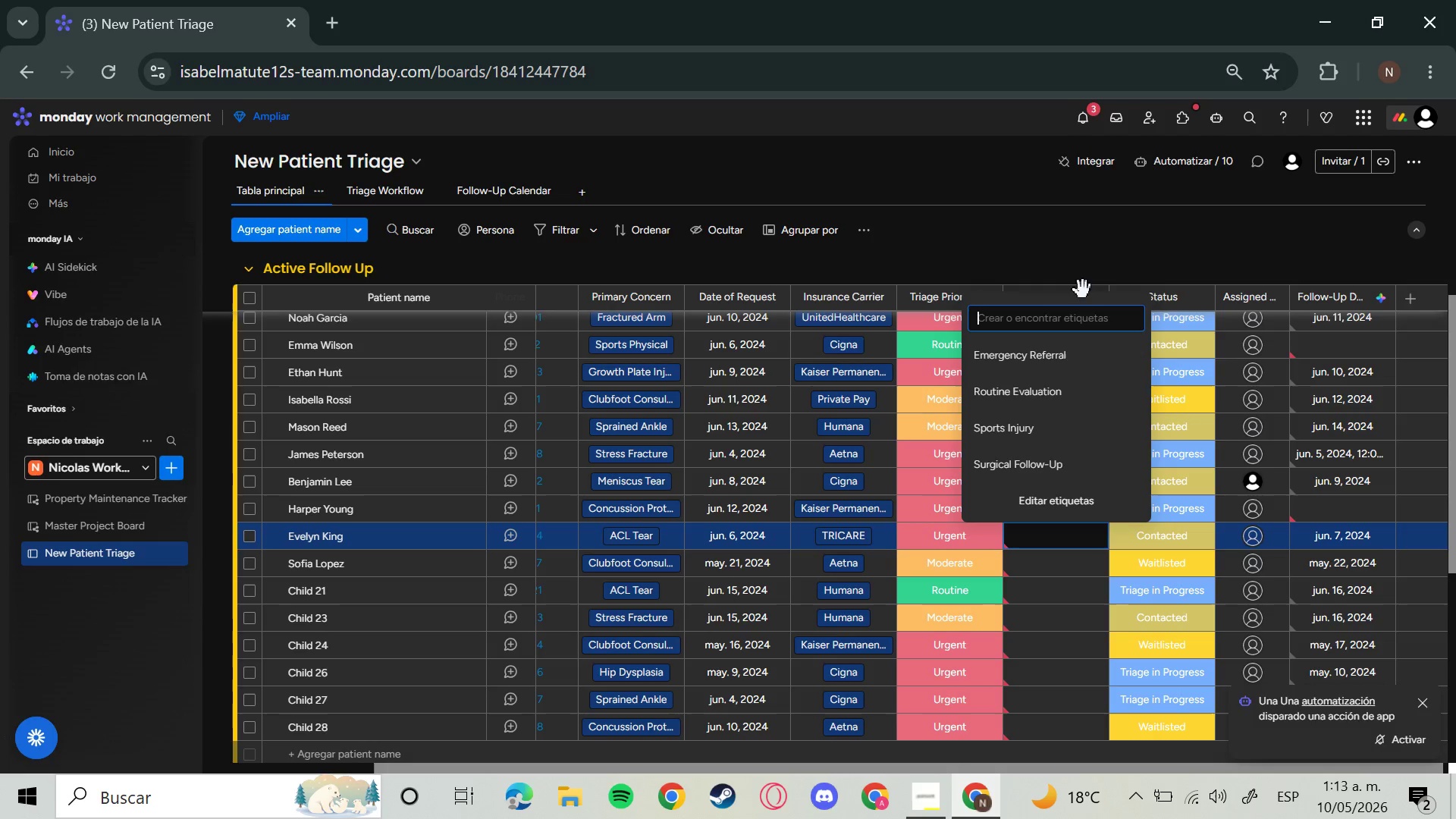 
left_click([1086, 218])
 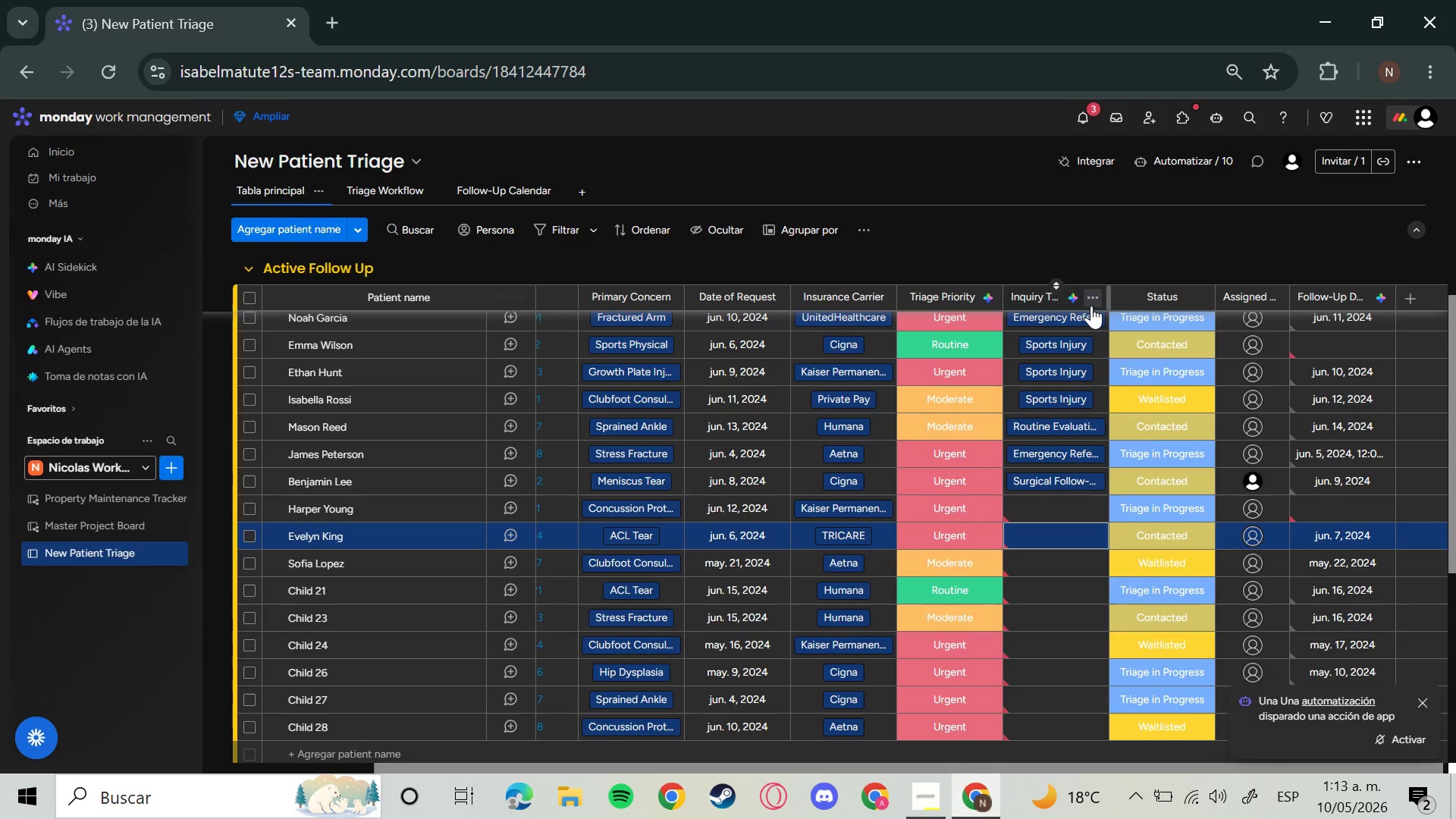 
left_click([1091, 306])
 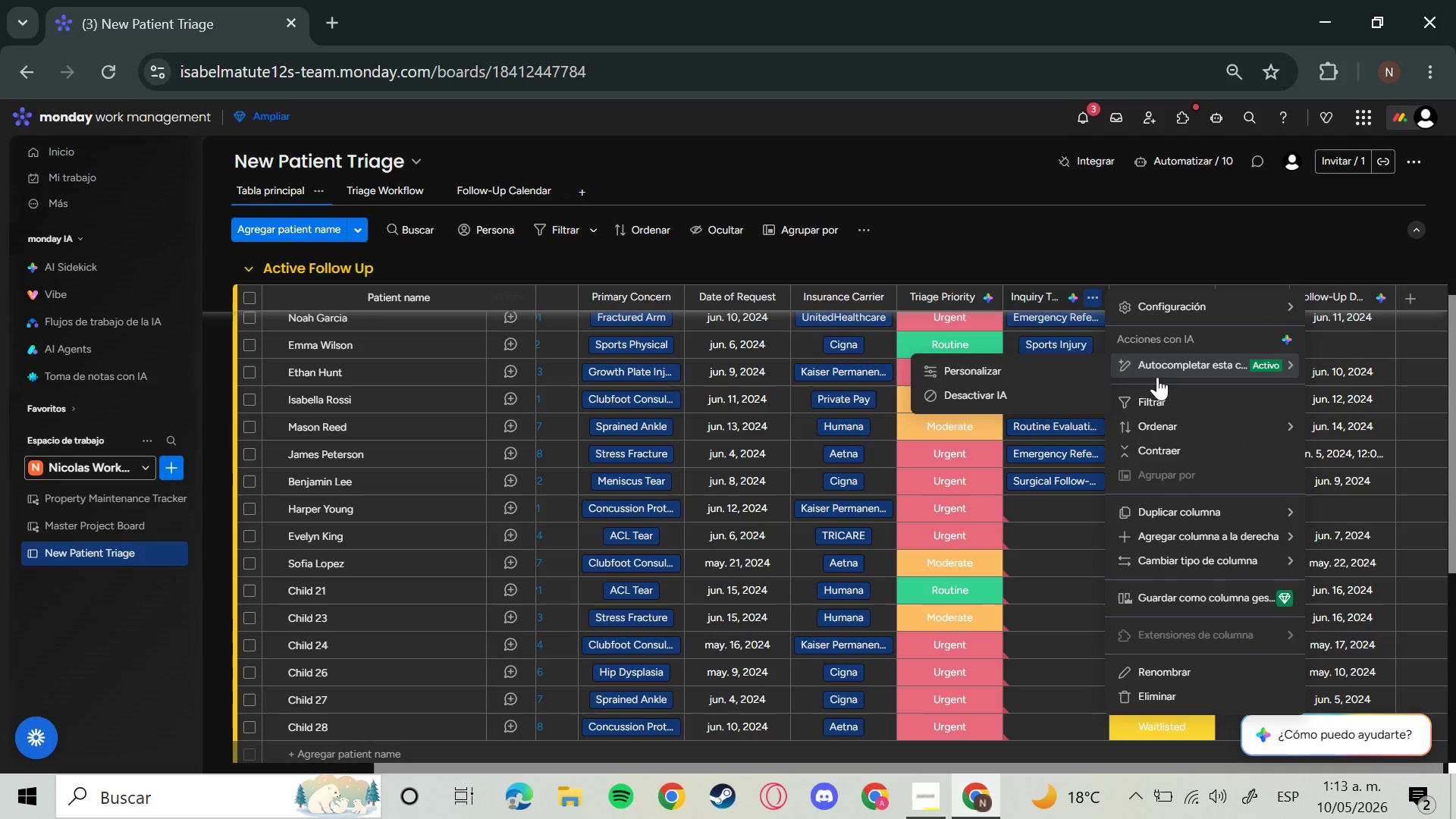 
left_click([1157, 377])
 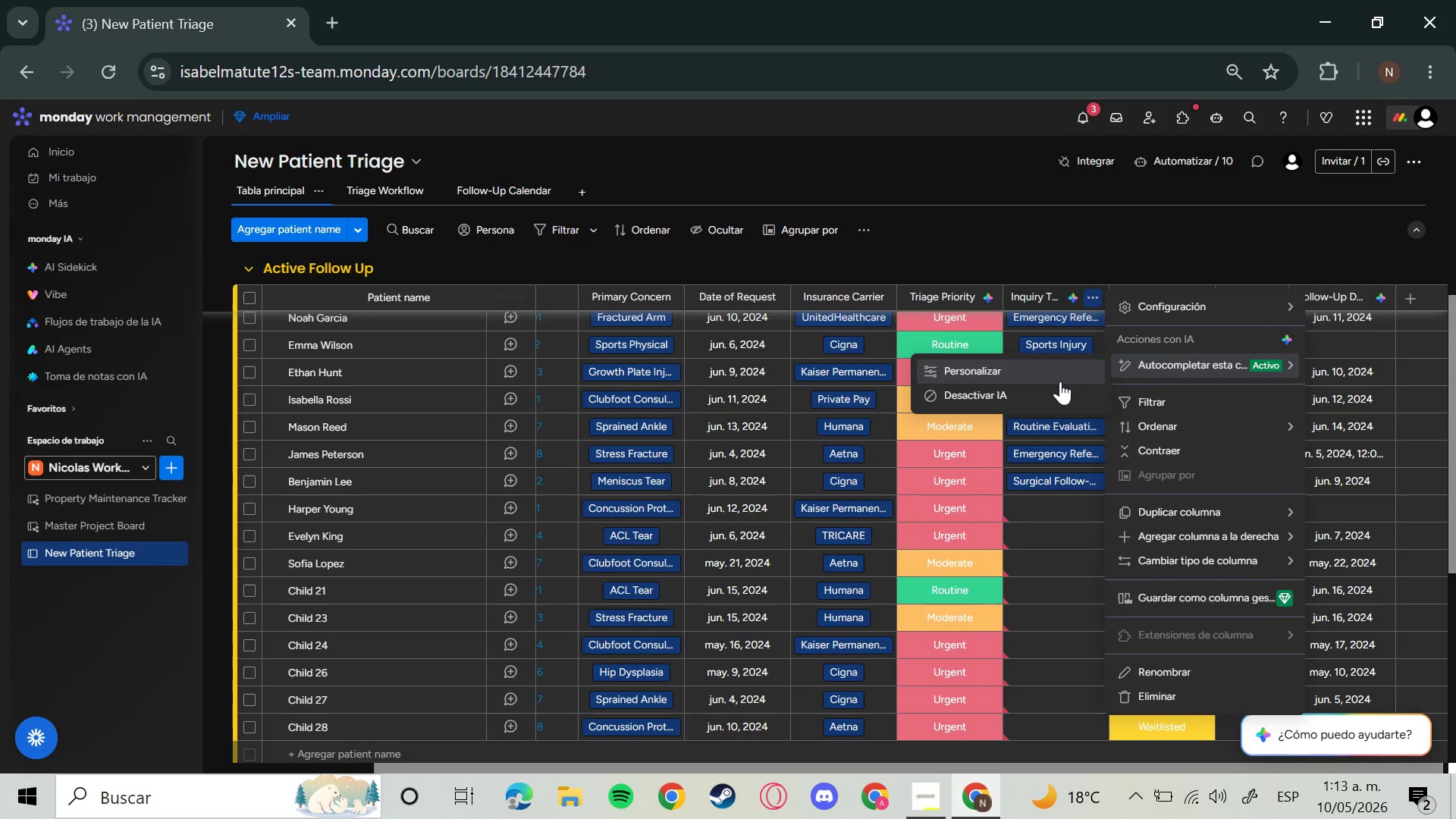 
left_click([1057, 380])
 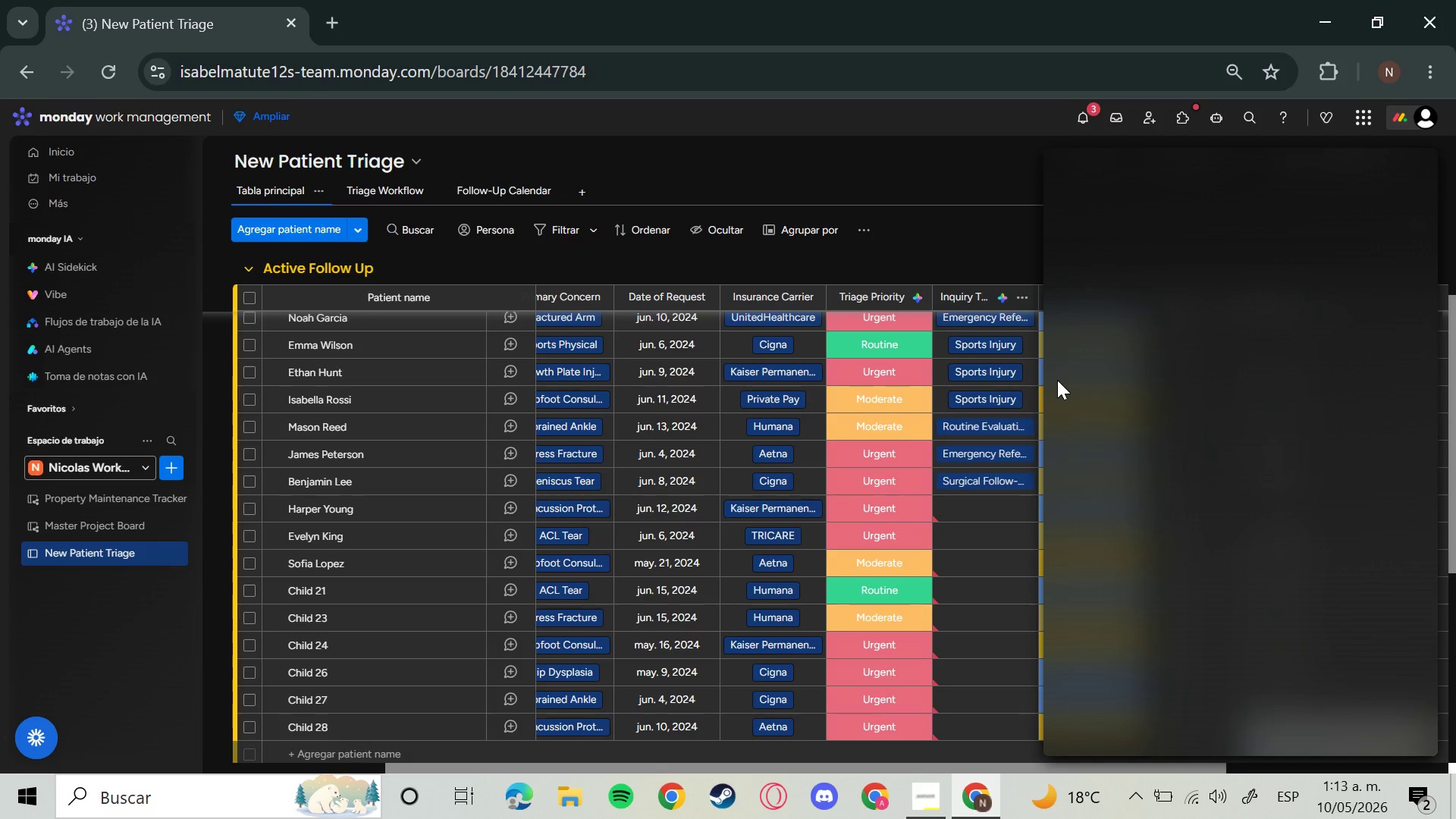 
mouse_move([1291, 397])
 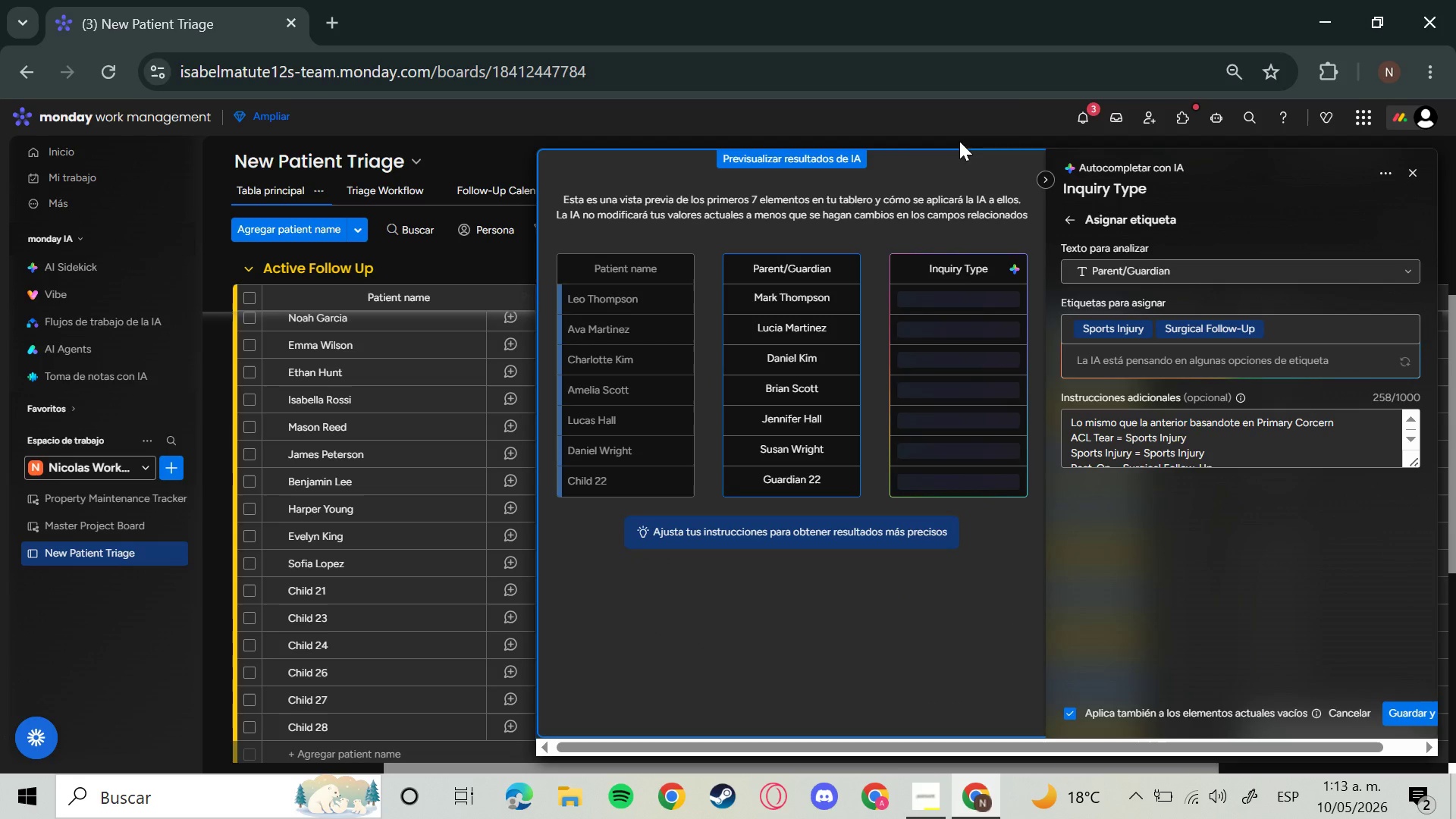 
left_click([981, 106])
 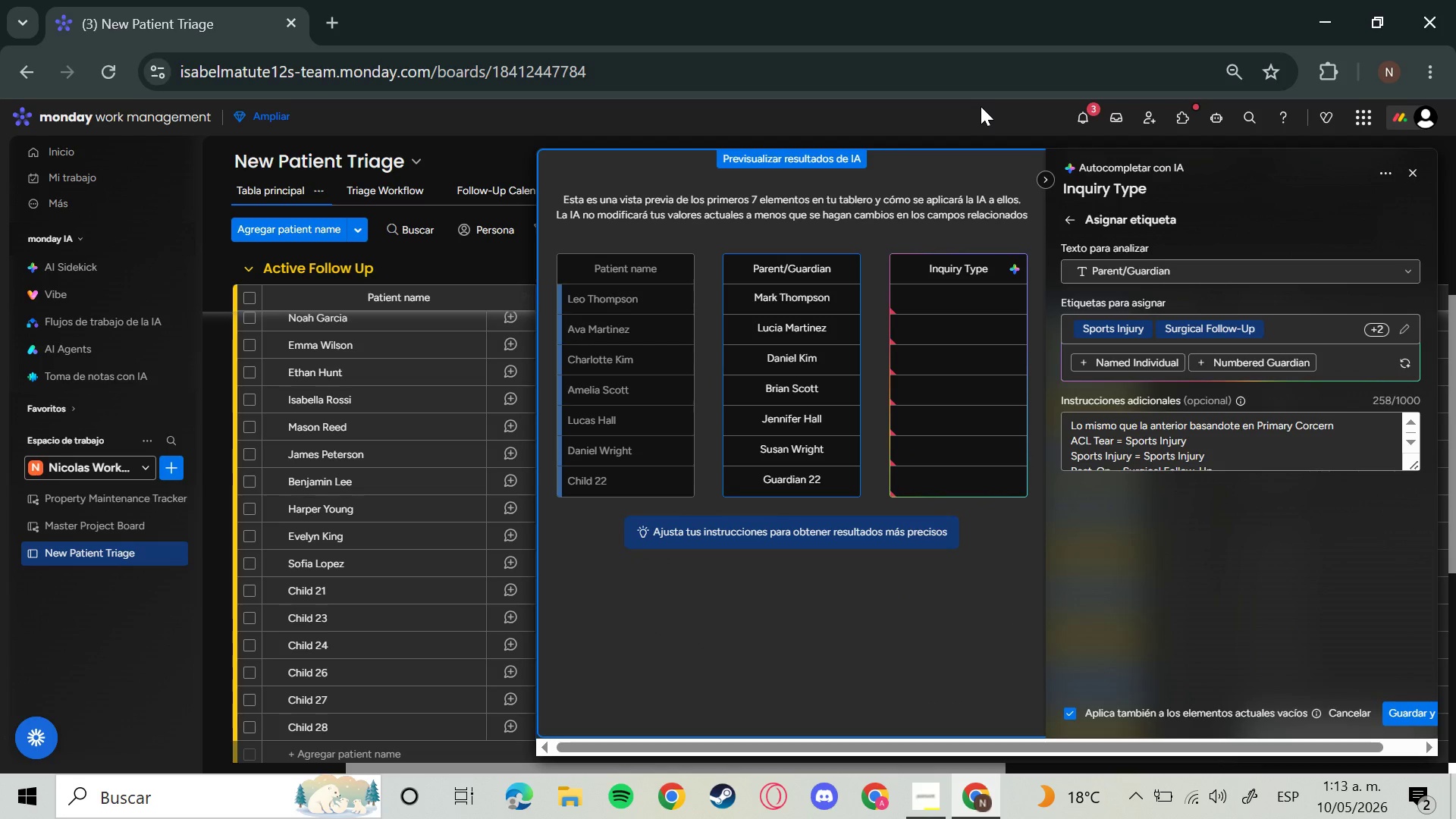 
left_click_drag(start_coordinate=[981, 106], to_coordinate=[1238, 193])
 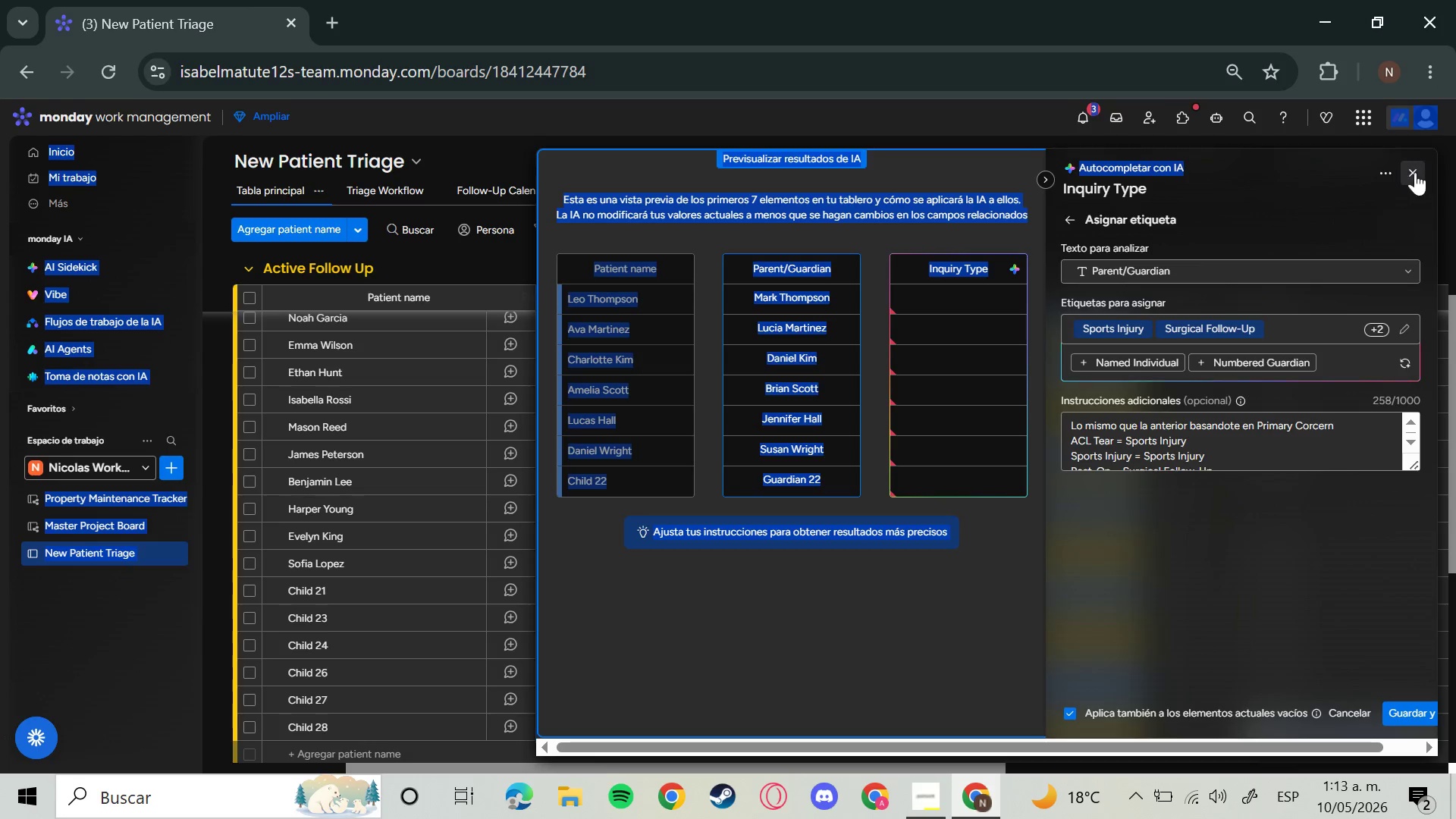 
left_click([1415, 170])
 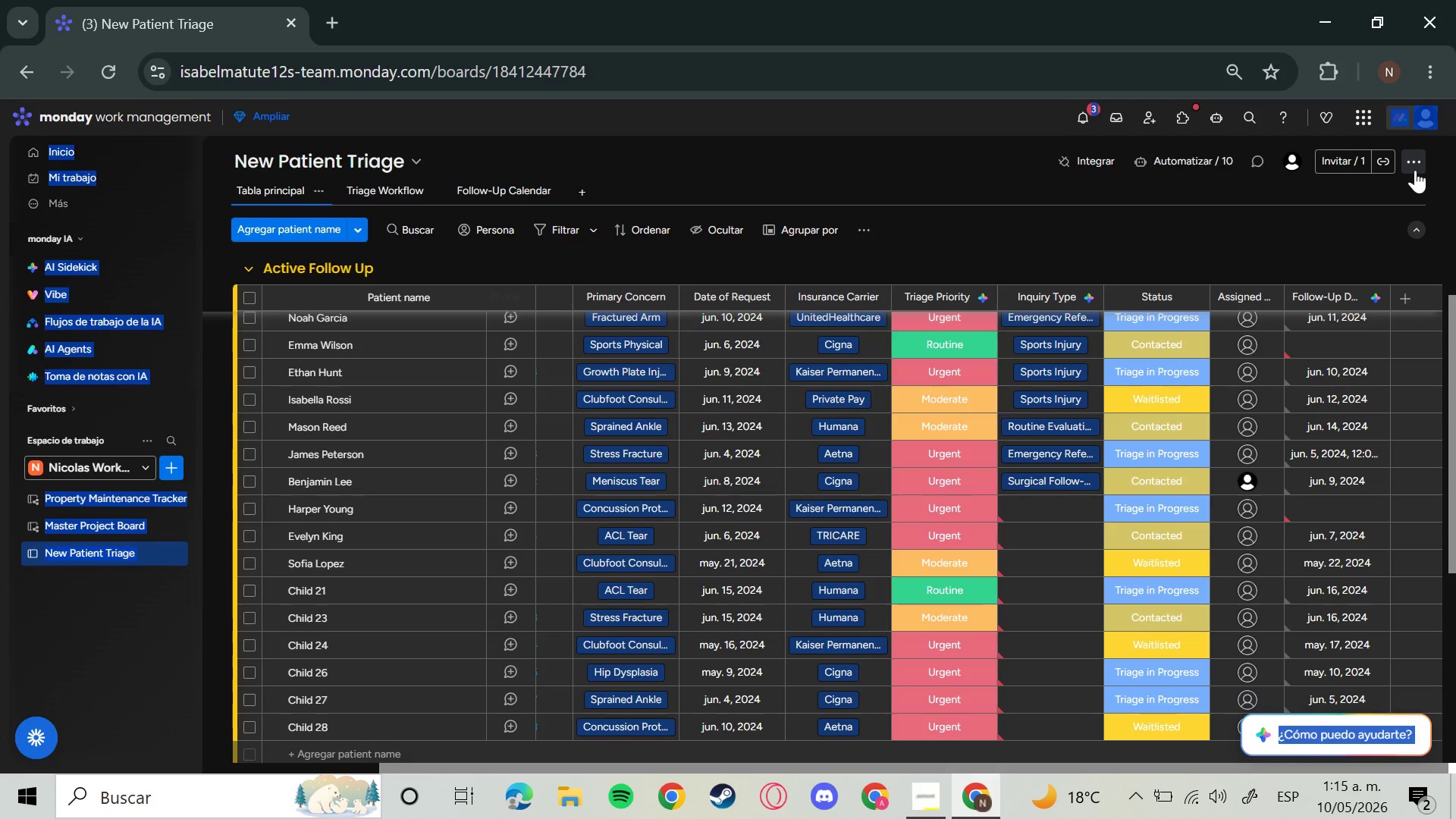 
wait(120.58)
 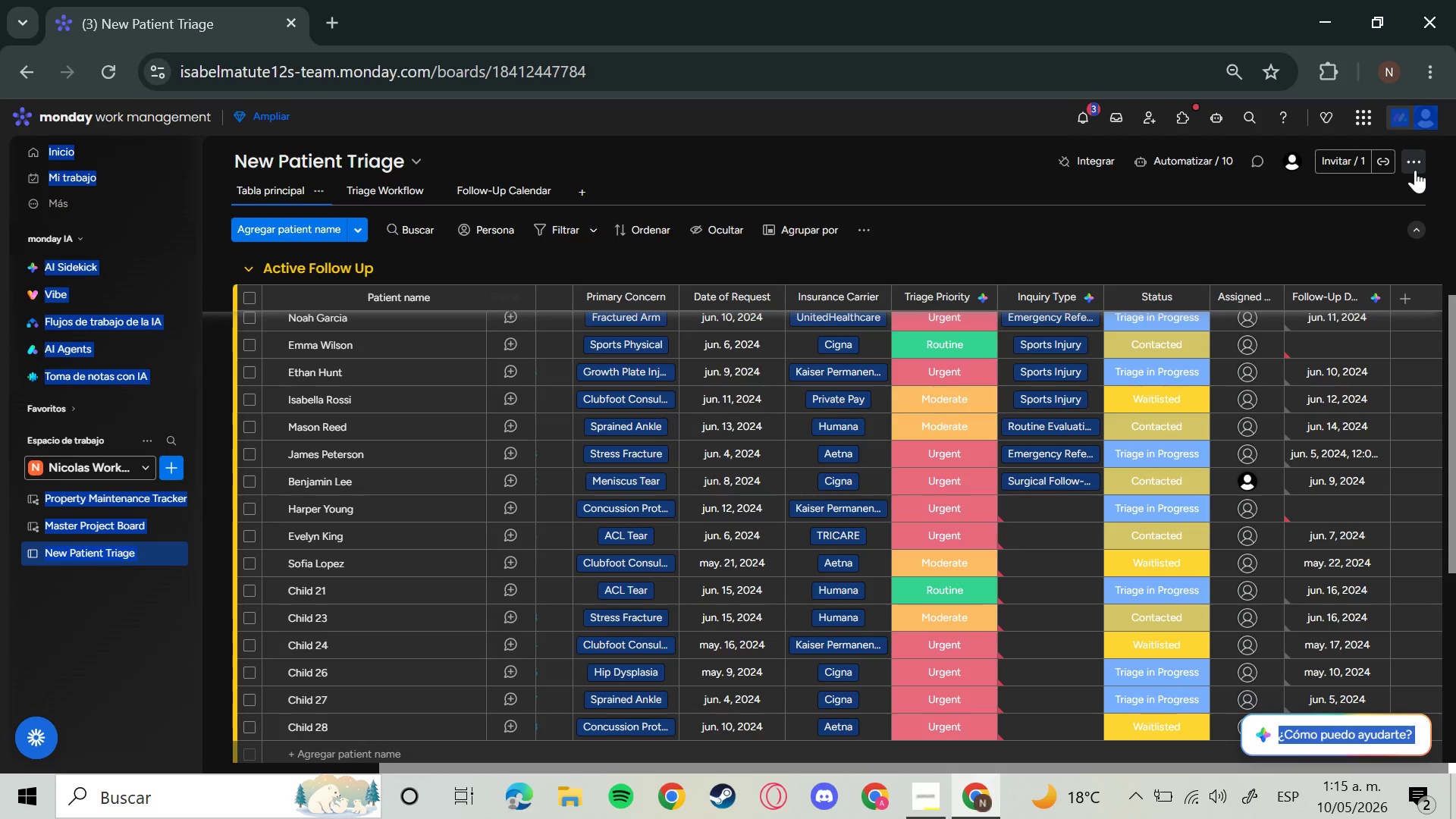 
left_click([1043, 306])
 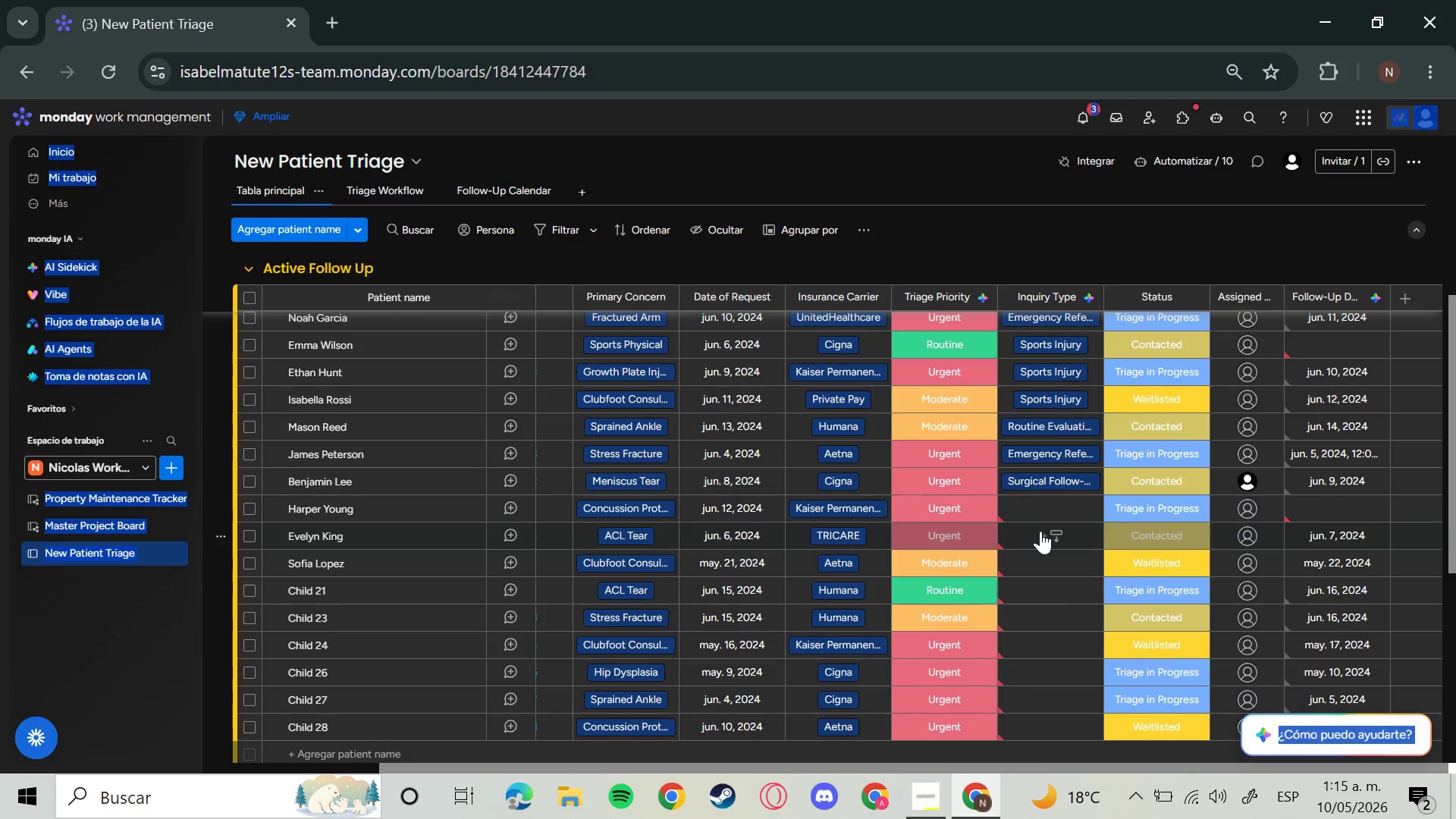 
wait(5.05)
 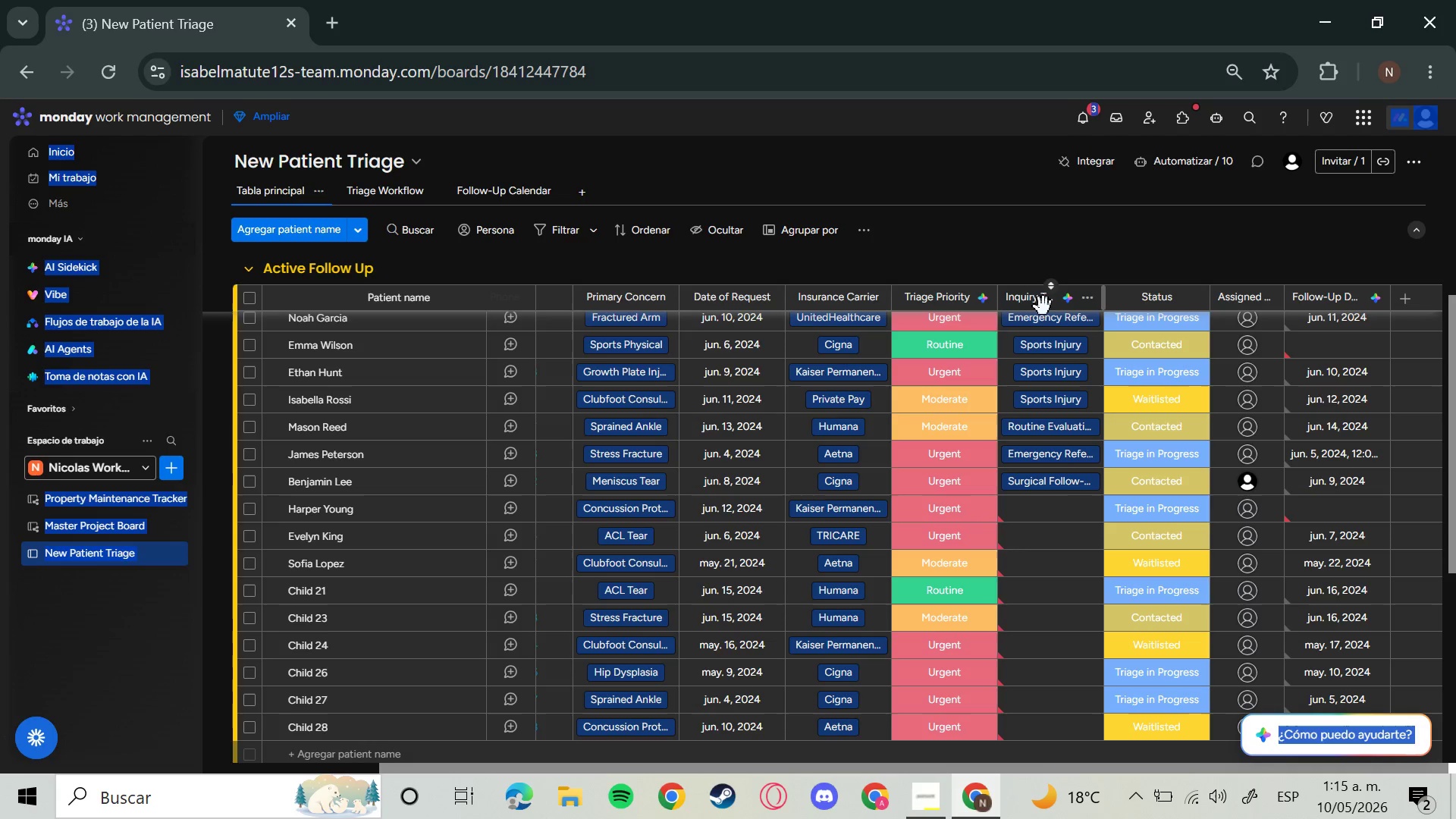 
left_click([1048, 513])
 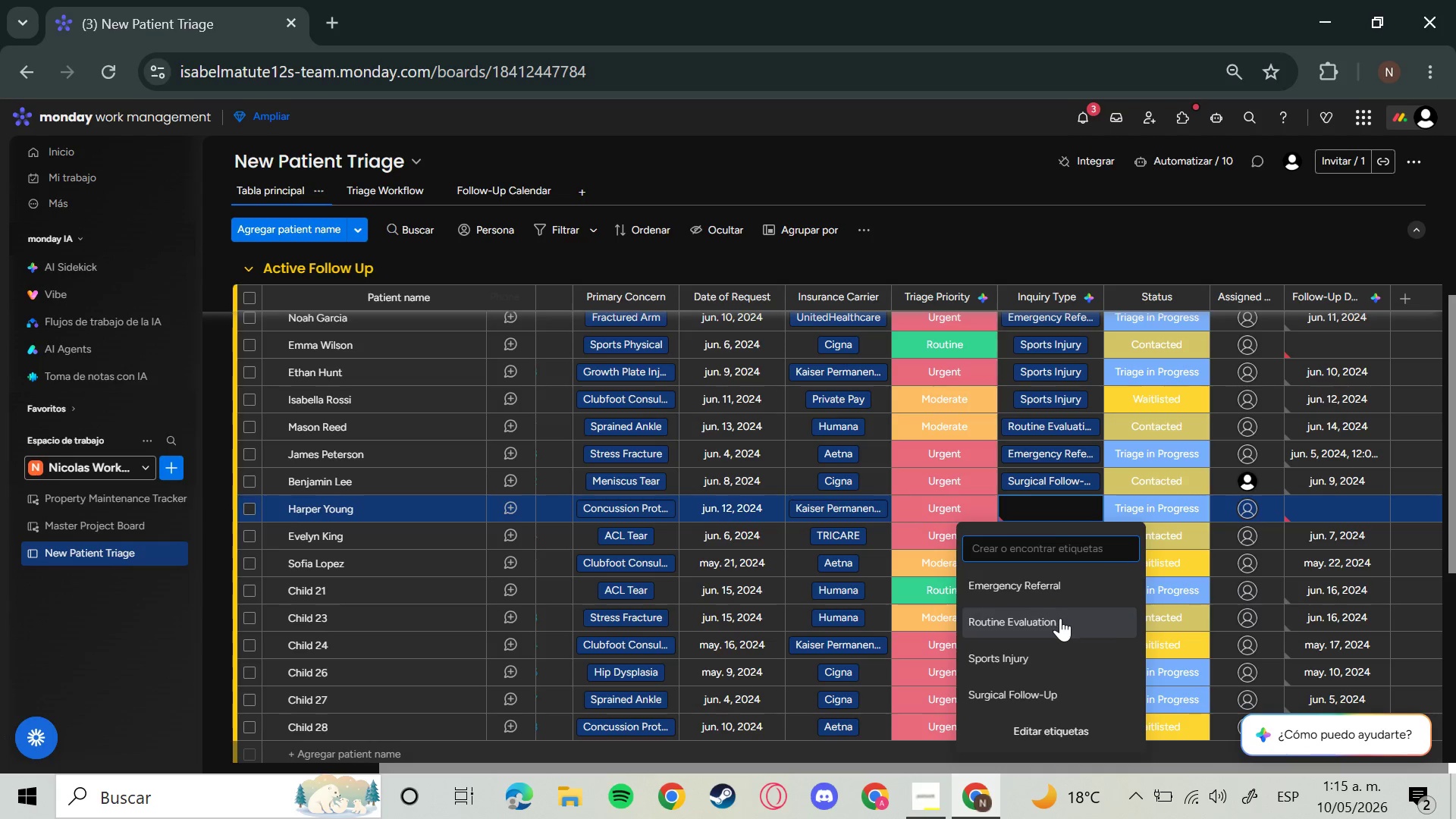 
left_click([1061, 622])
 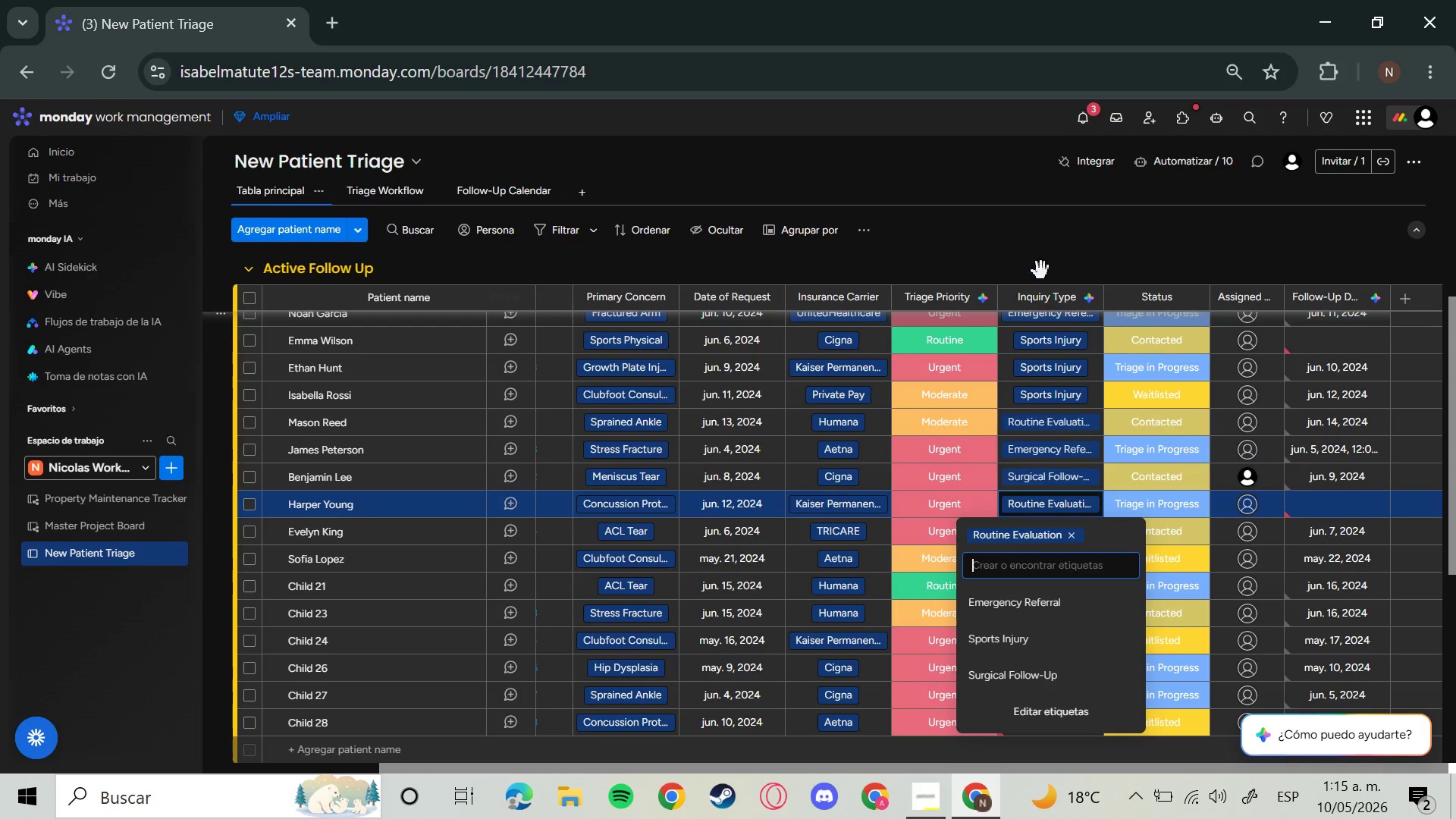 
left_click([1038, 253])
 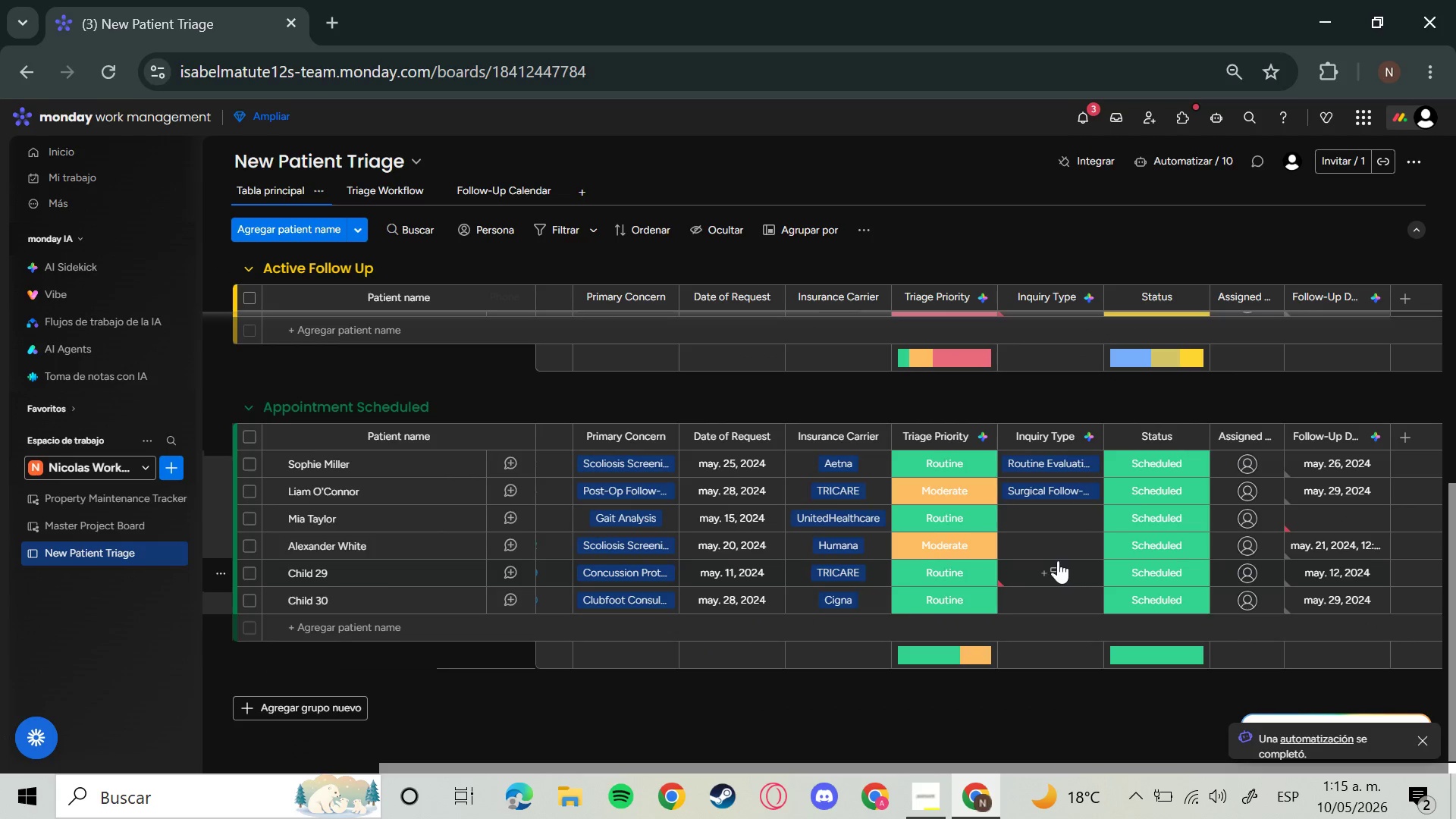 
left_click([1058, 560])
 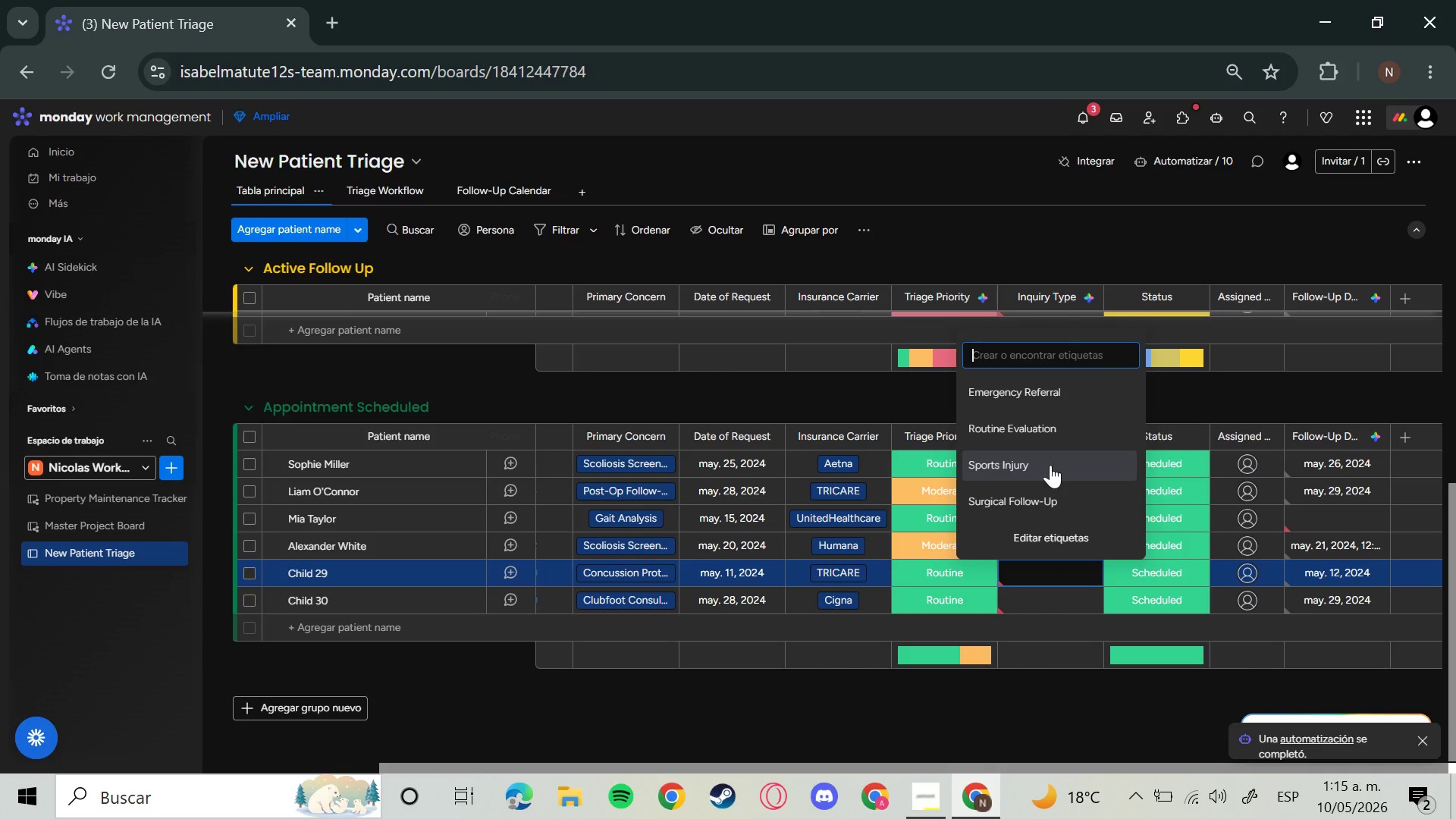 
left_click([1058, 420])
 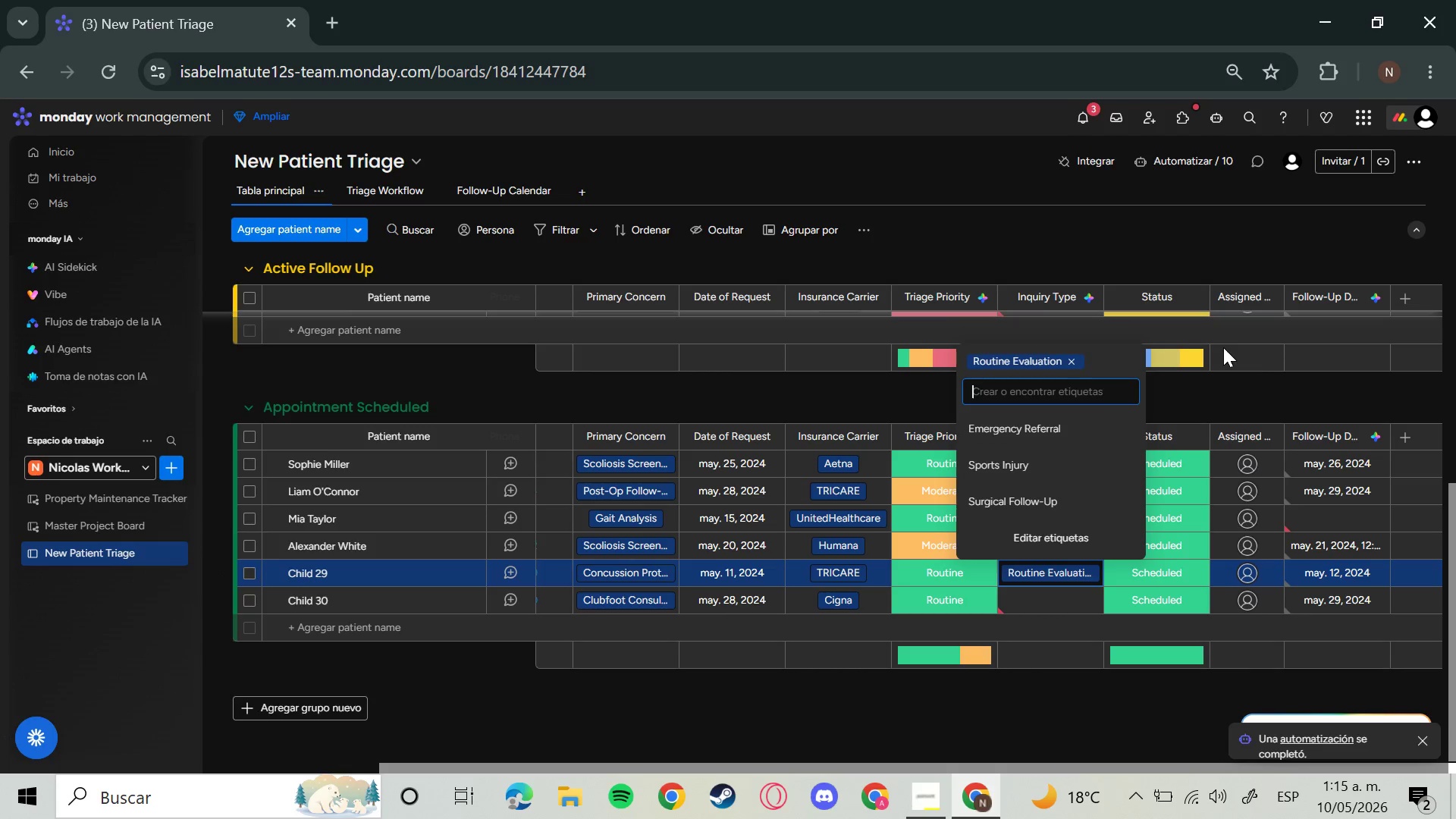 
left_click([1205, 396])
 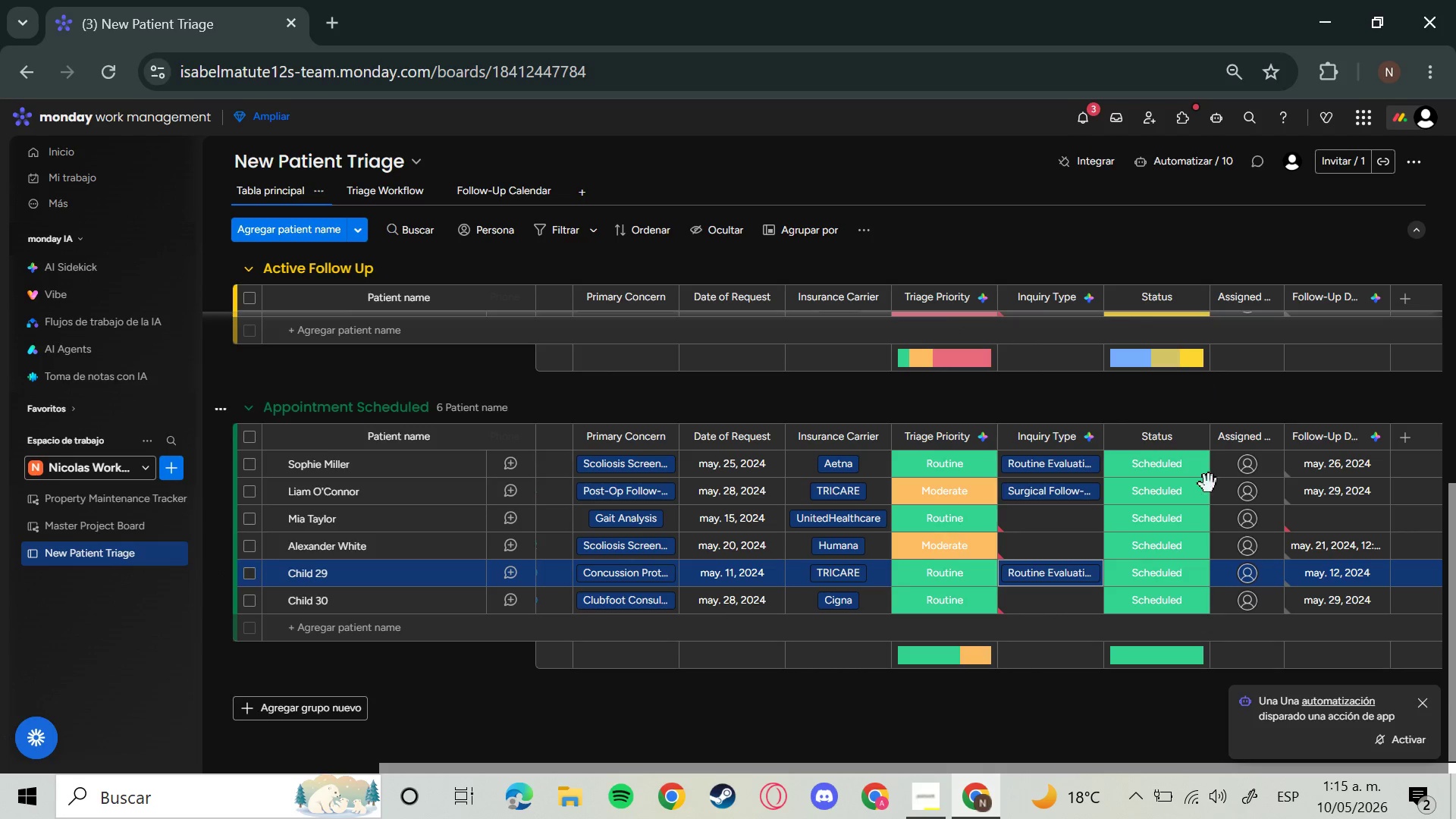 
left_click([1035, 506])
 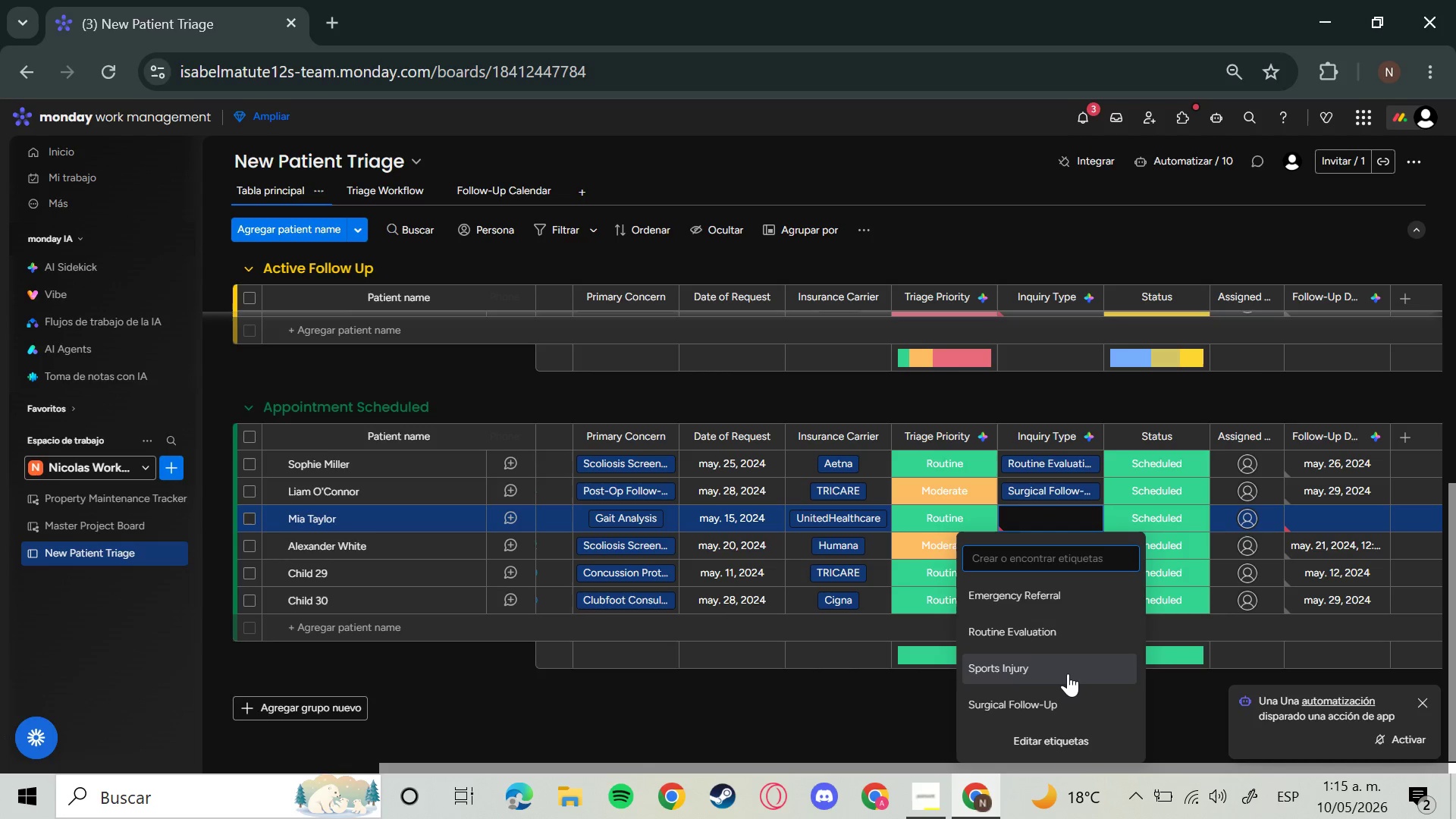 
left_click([1068, 673])
 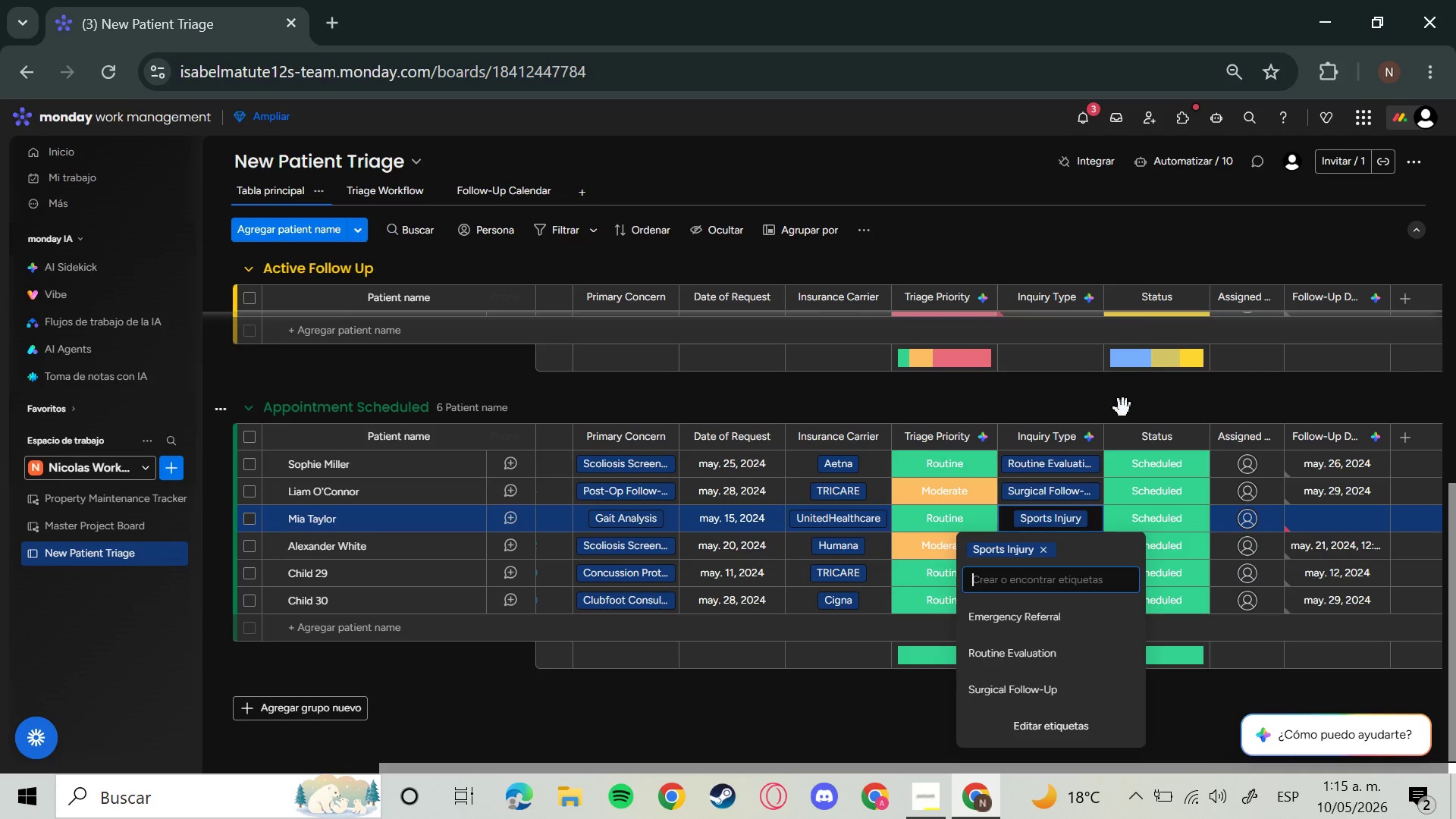 
left_click([1120, 413])
 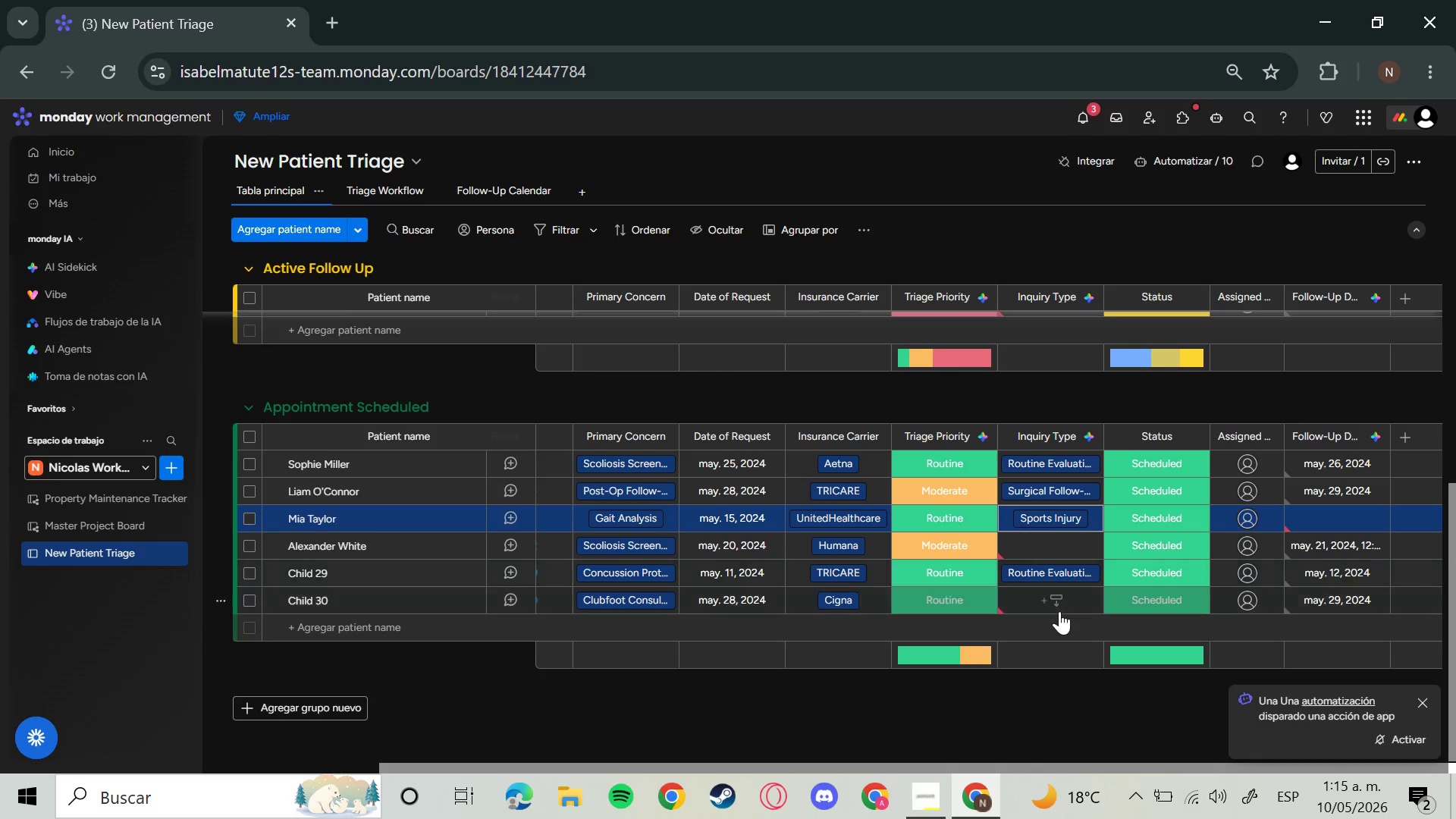 
left_click([1059, 611])
 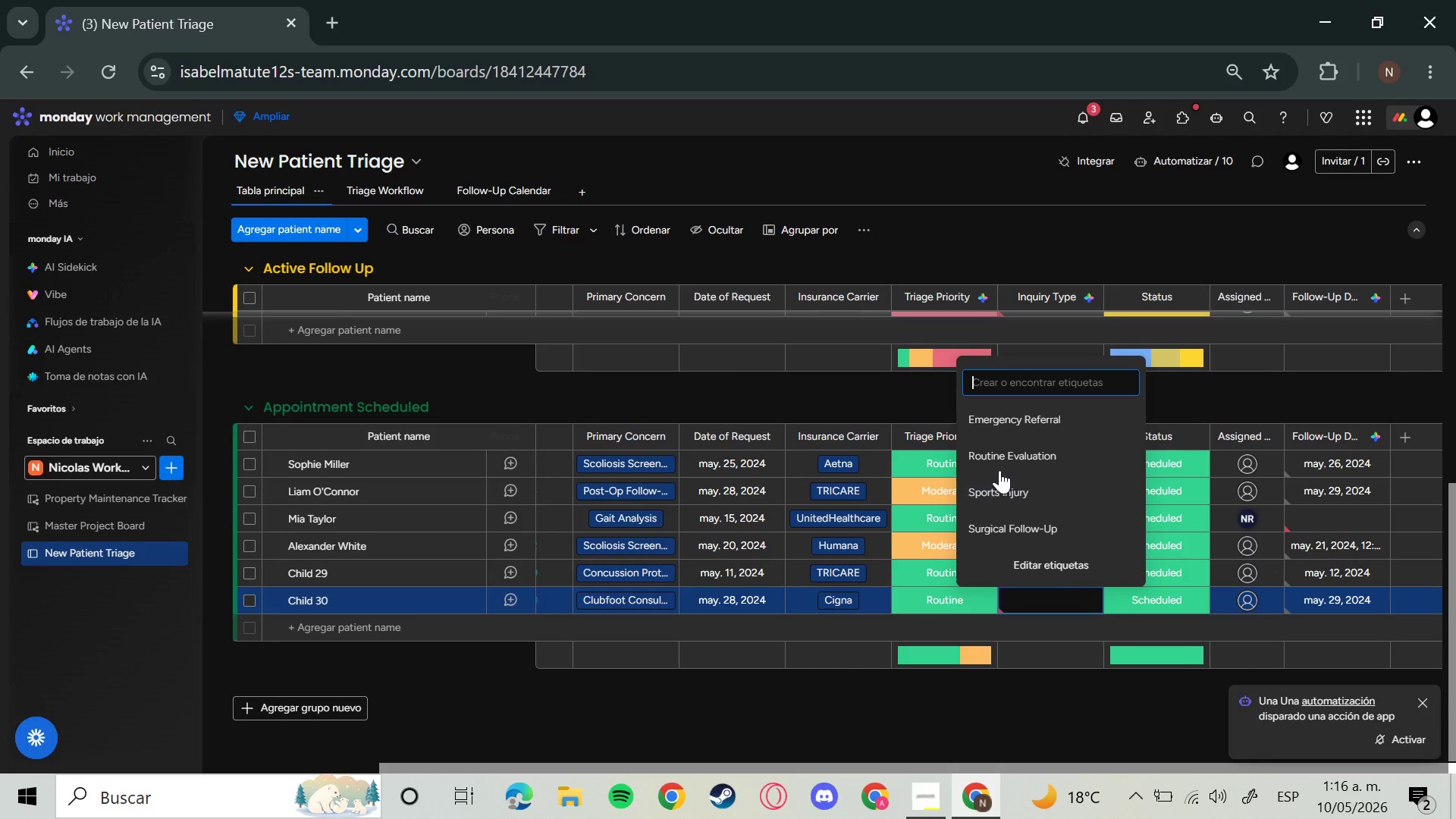 
left_click([1000, 466])
 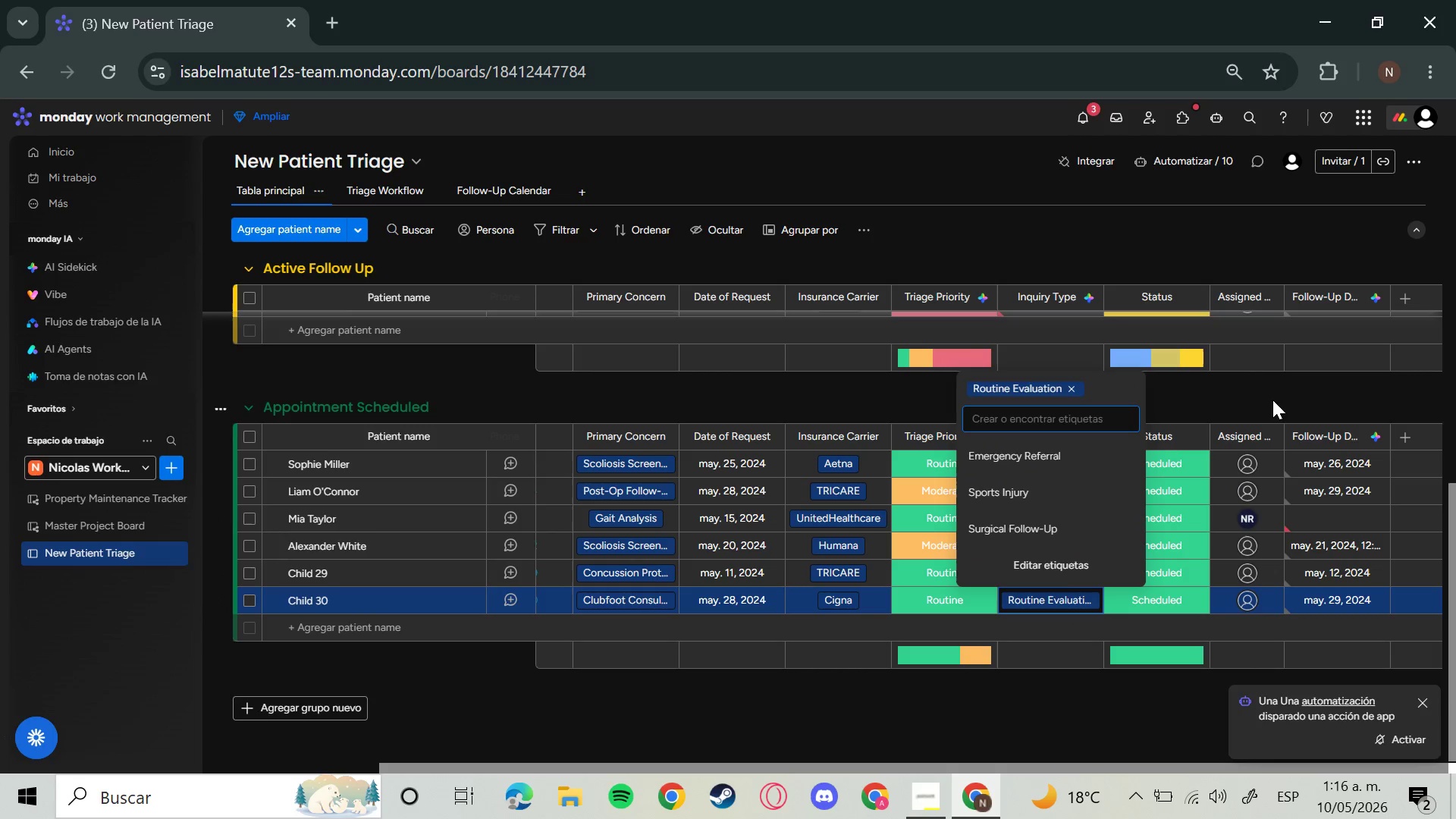 
left_click([1272, 400])
 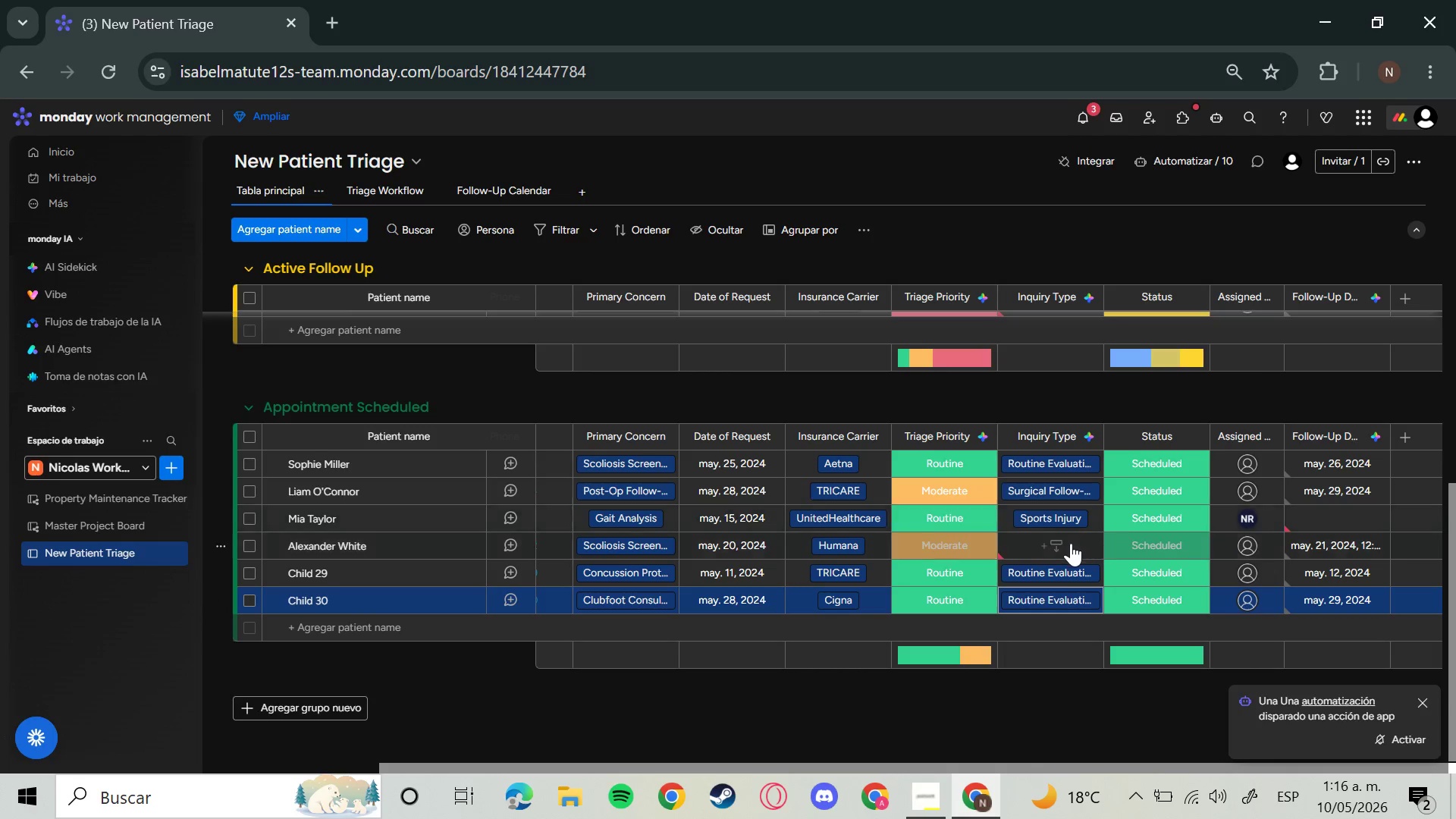 
left_click([1071, 543])
 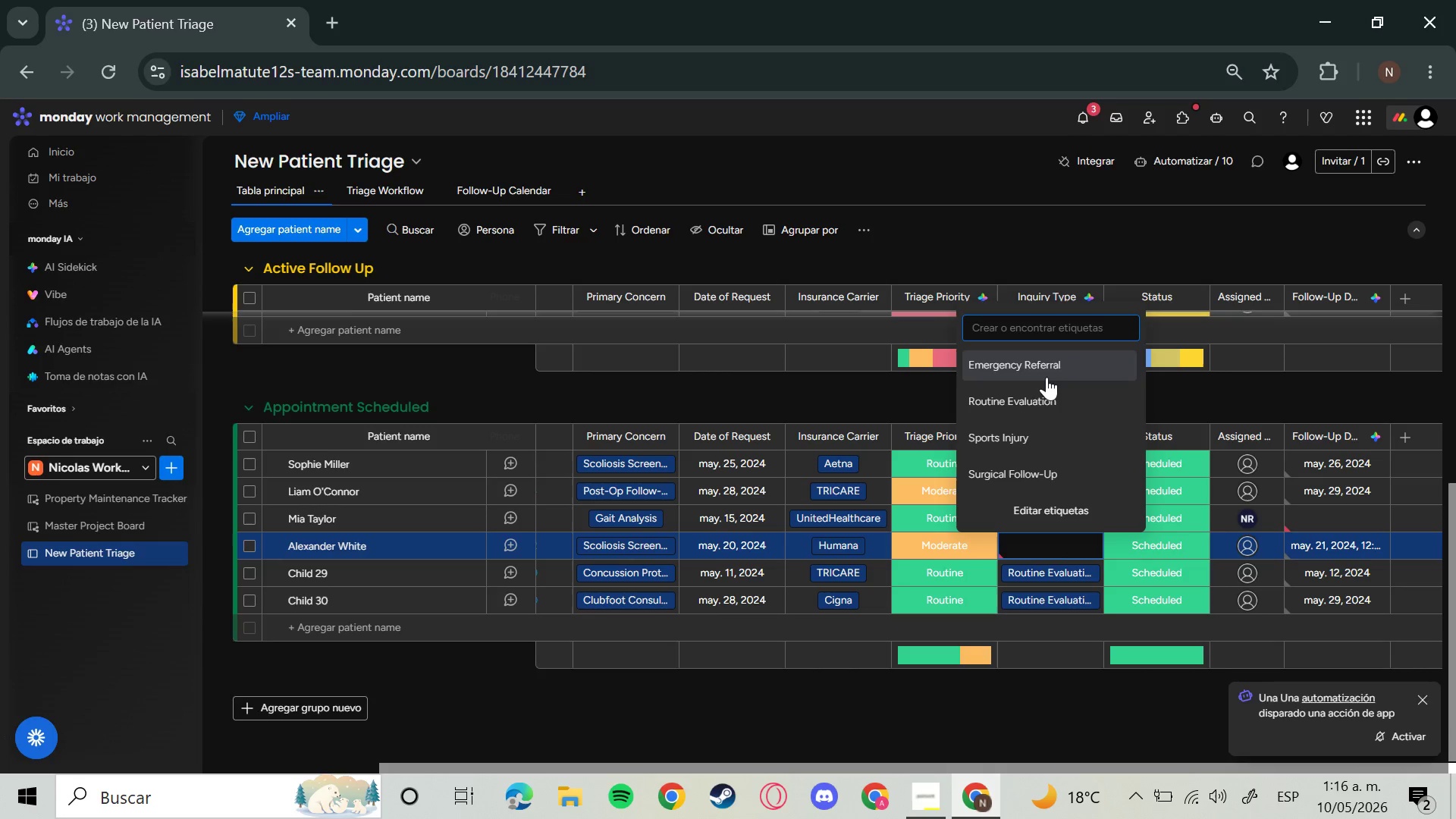 
left_click([1046, 378])
 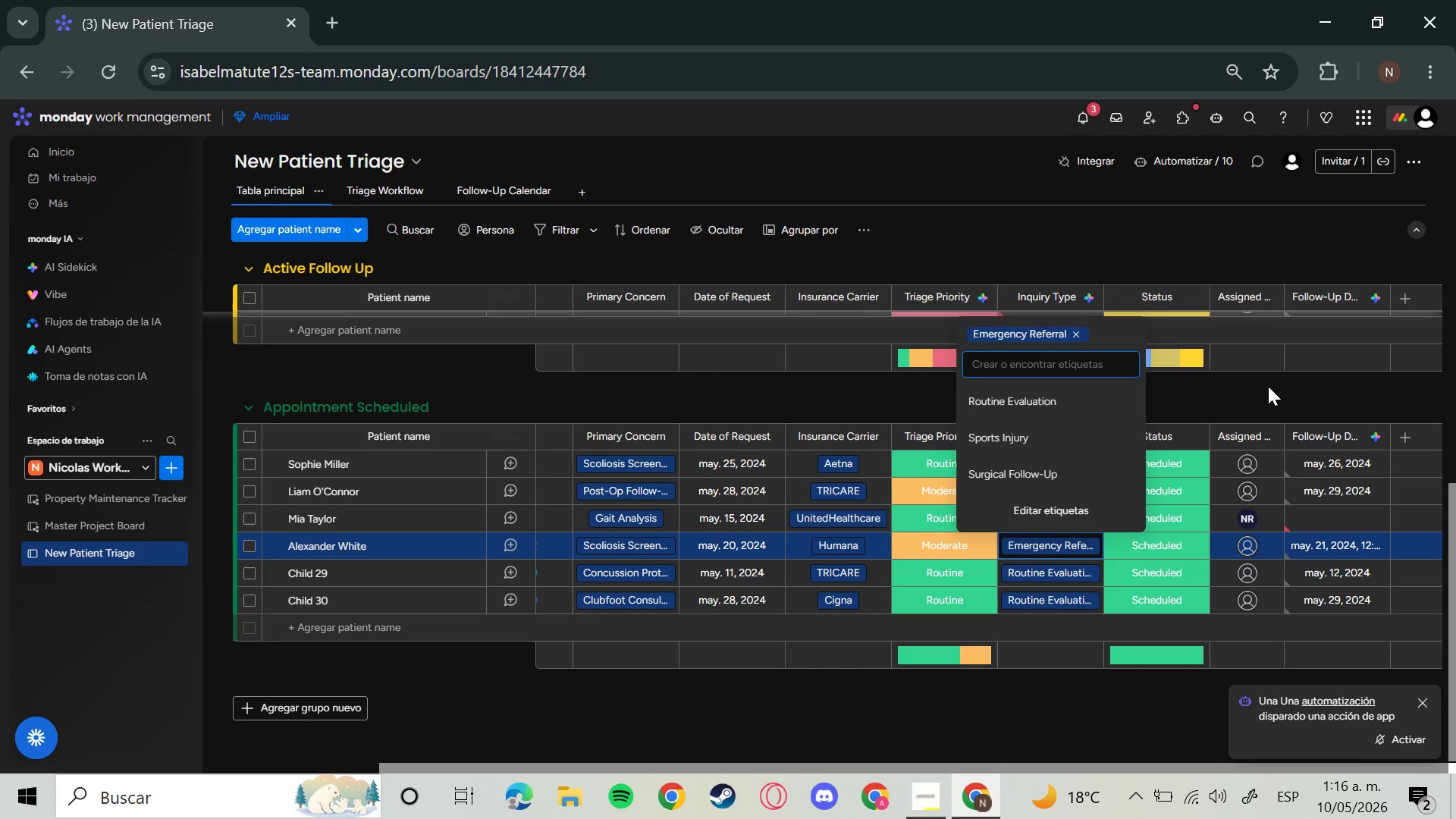 
left_click([1268, 386])
 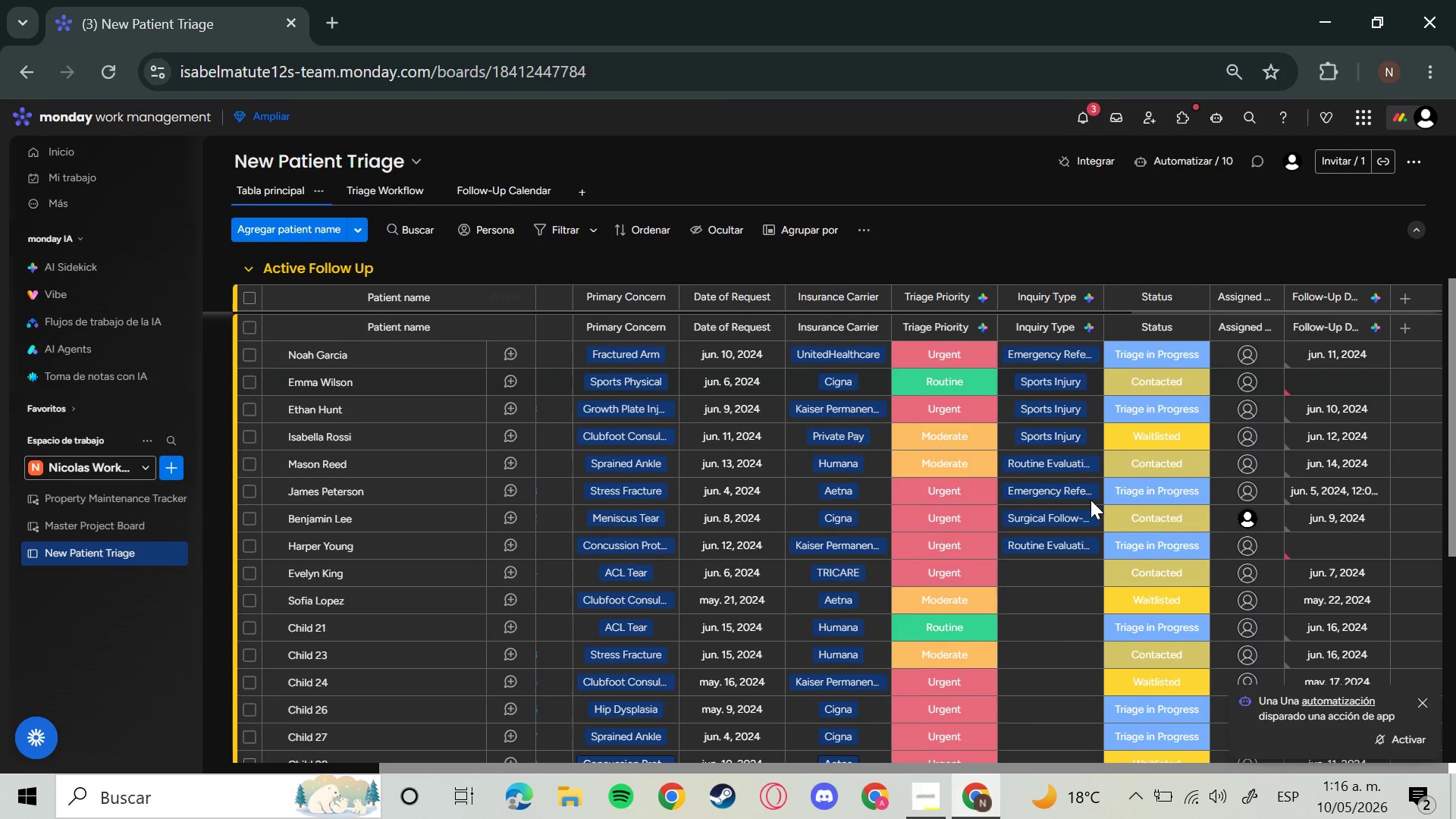 
left_click([1034, 578])
 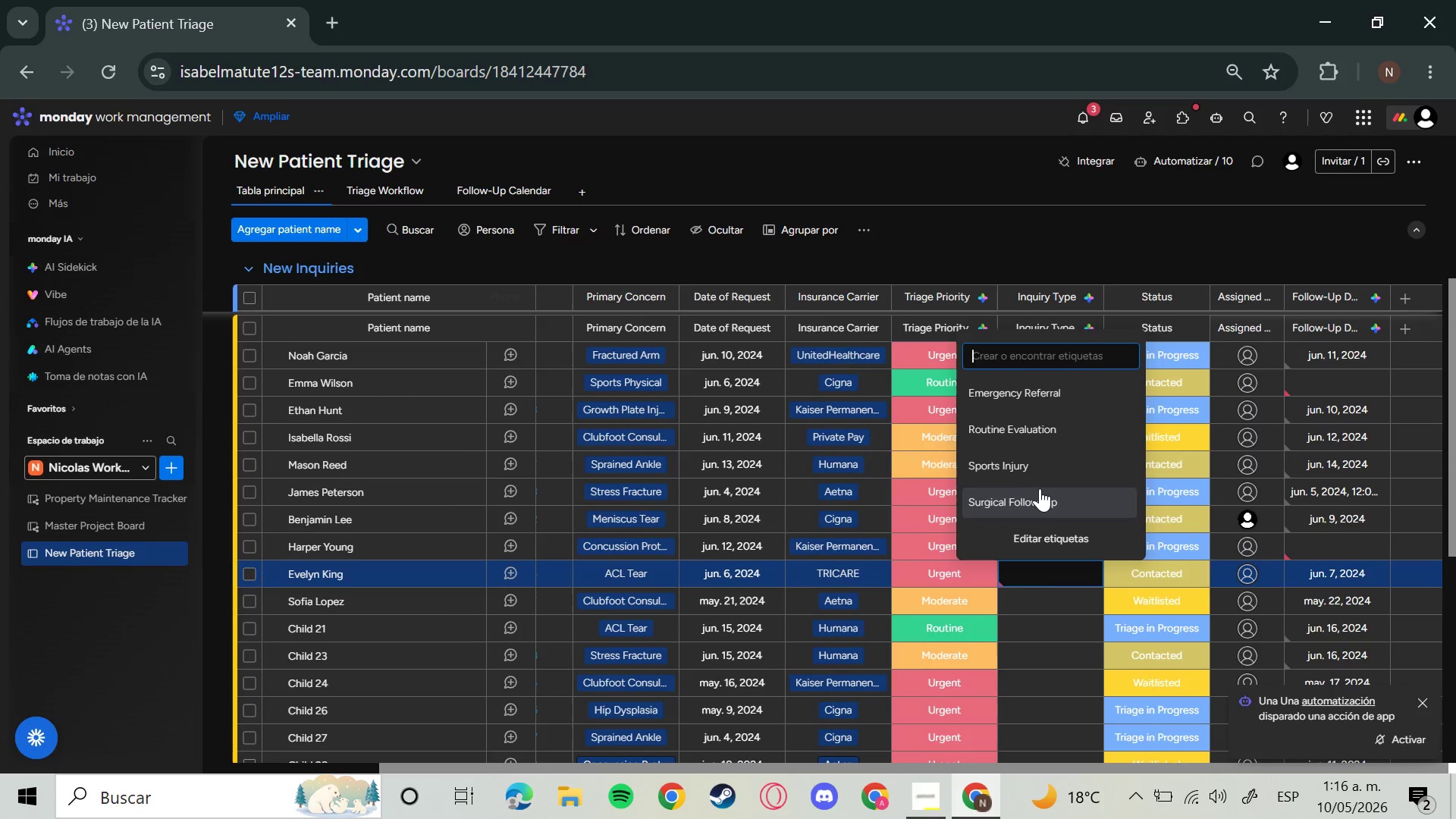 
left_click([1039, 486])
 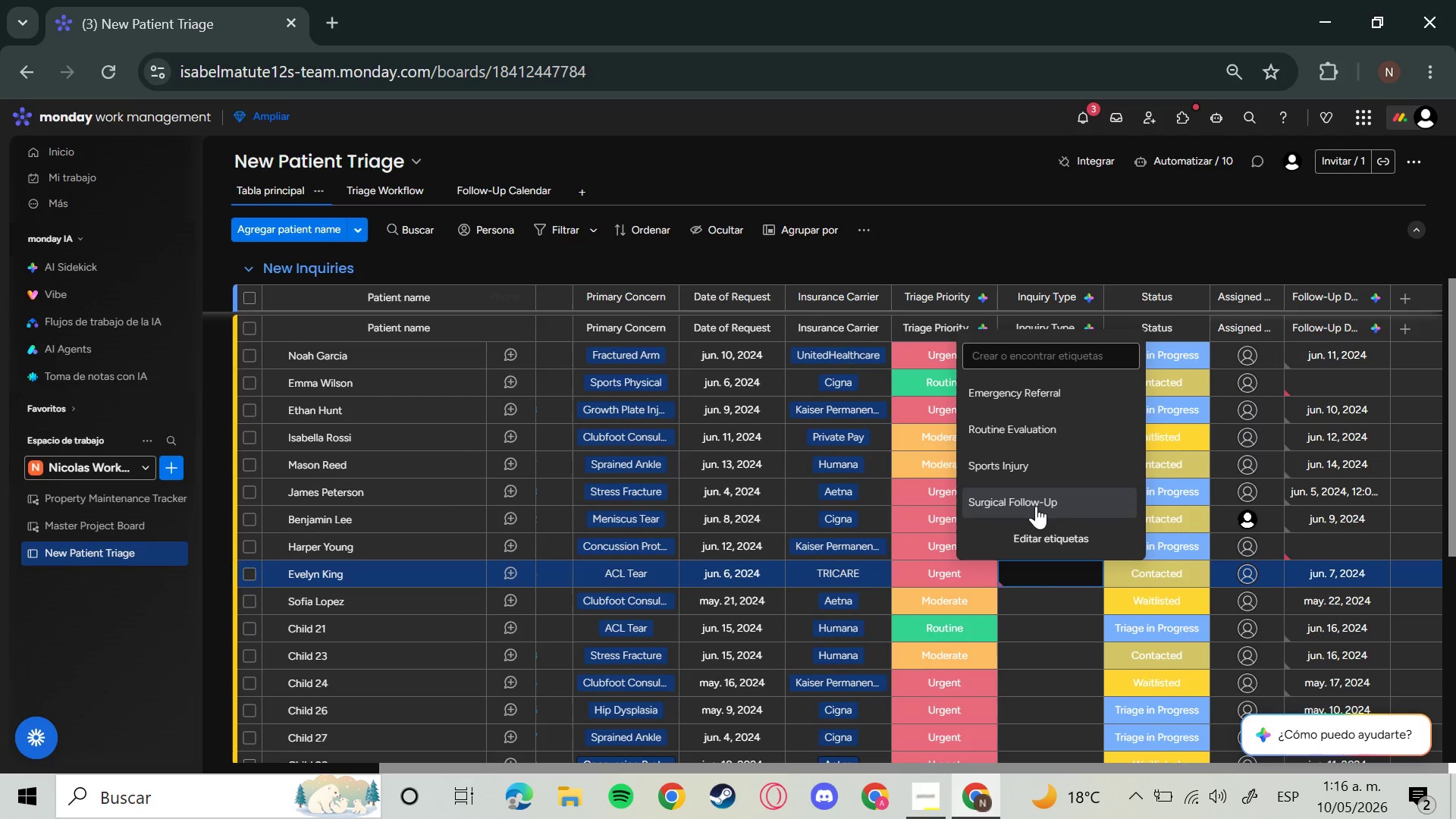 
left_click([1036, 506])
 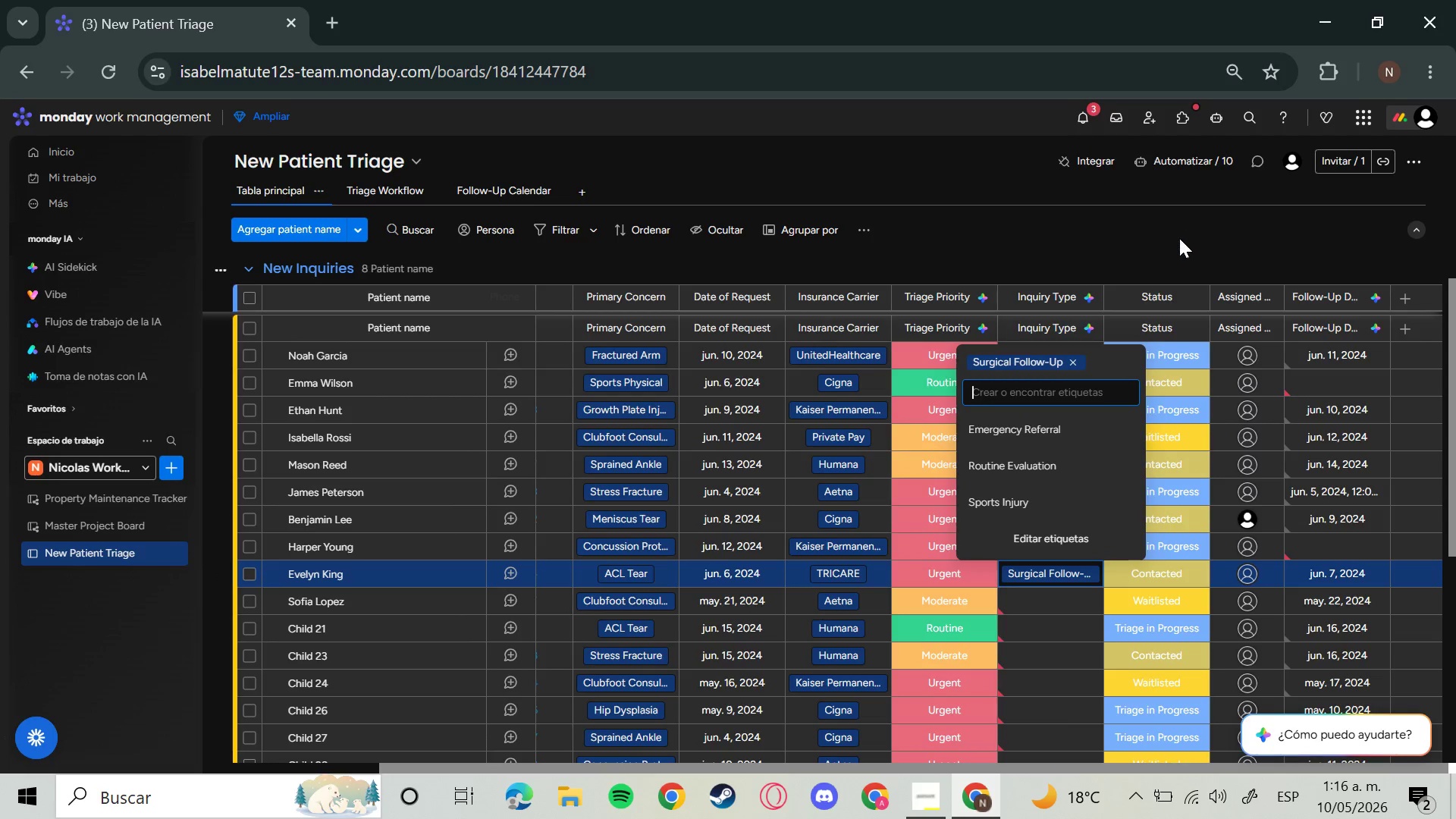 
left_click([1179, 238])
 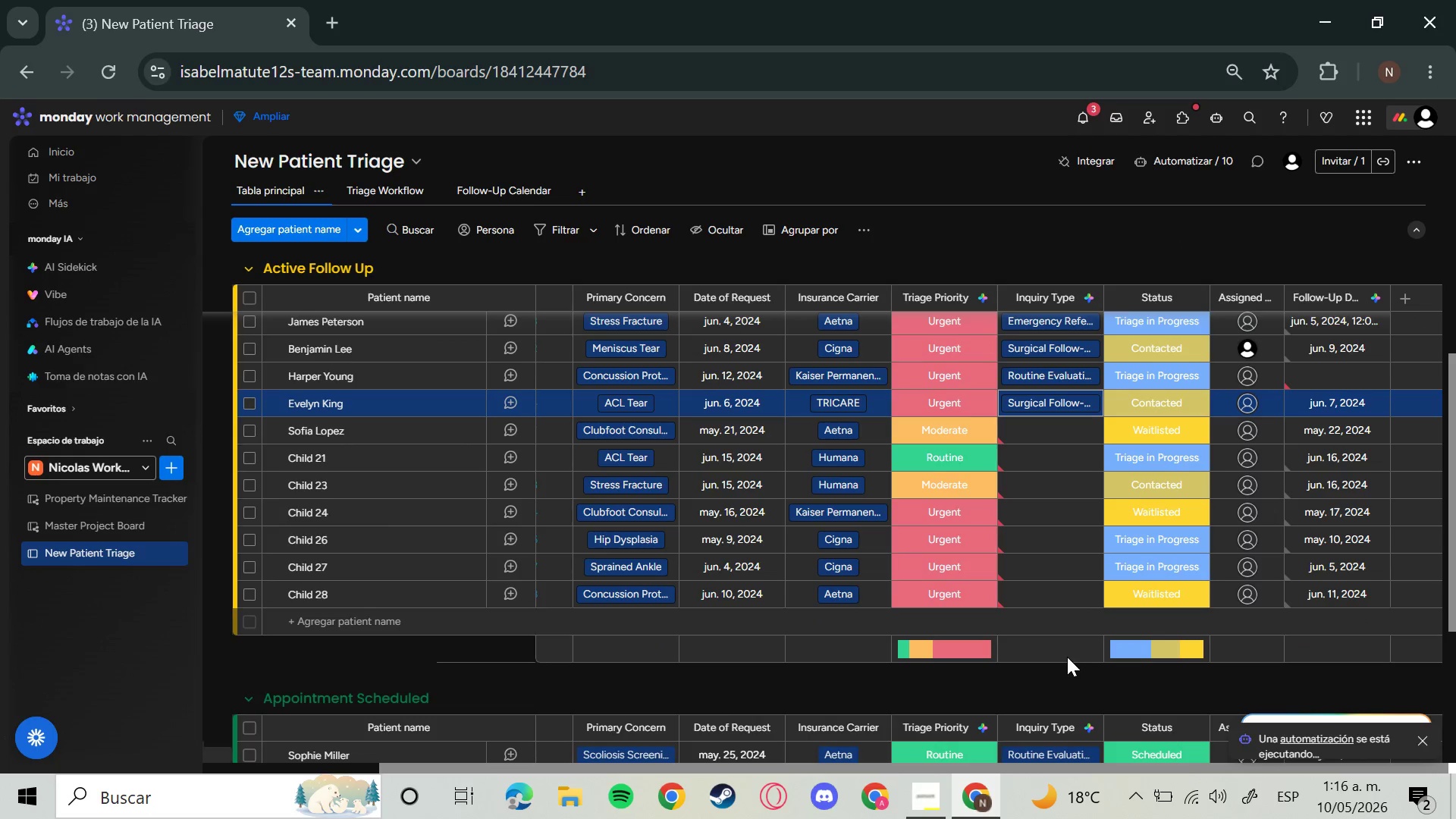 
left_click([1045, 595])
 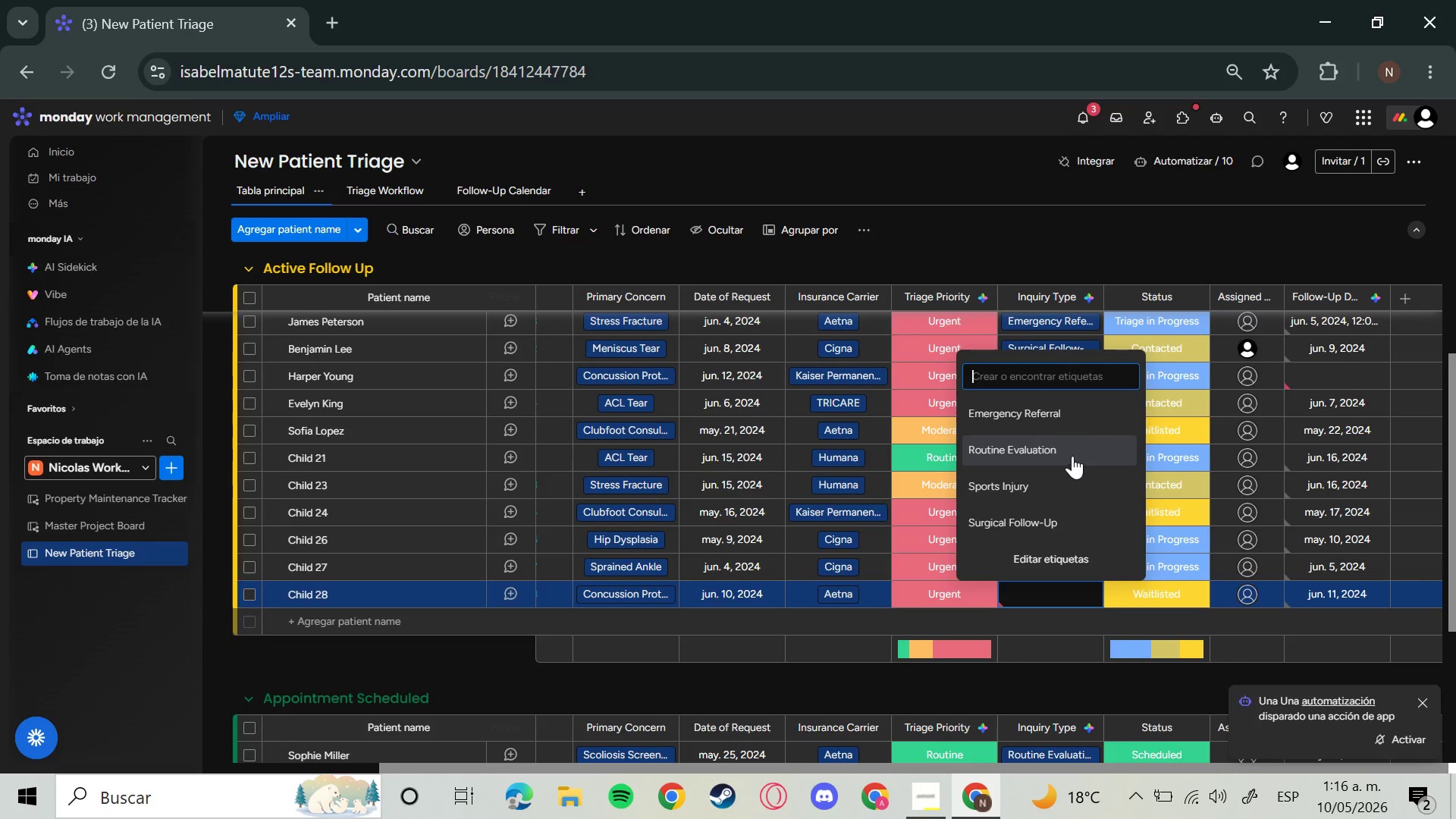 
left_click([1071, 456])
 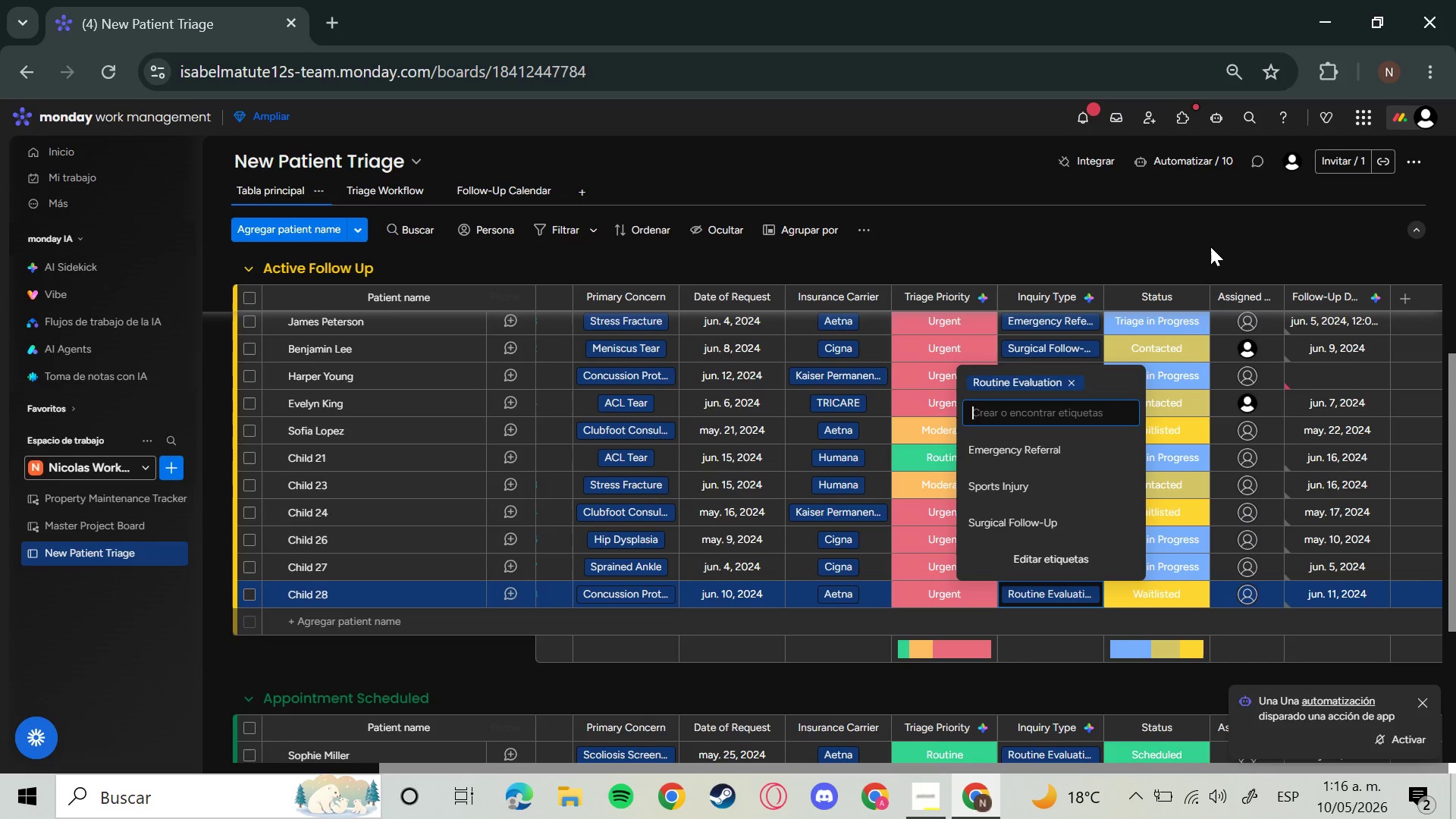 
left_click([1210, 246])
 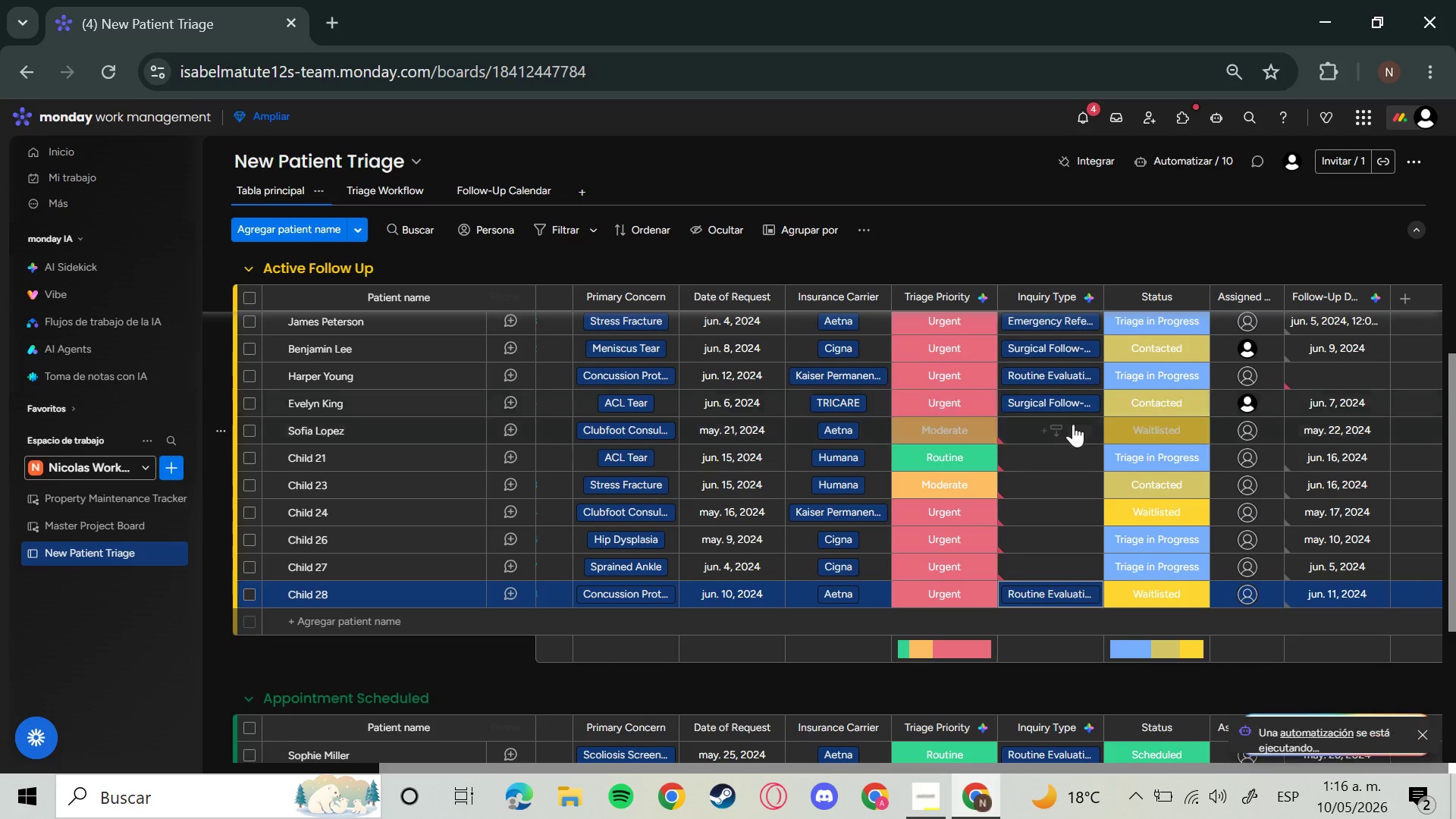 
left_click([1073, 424])
 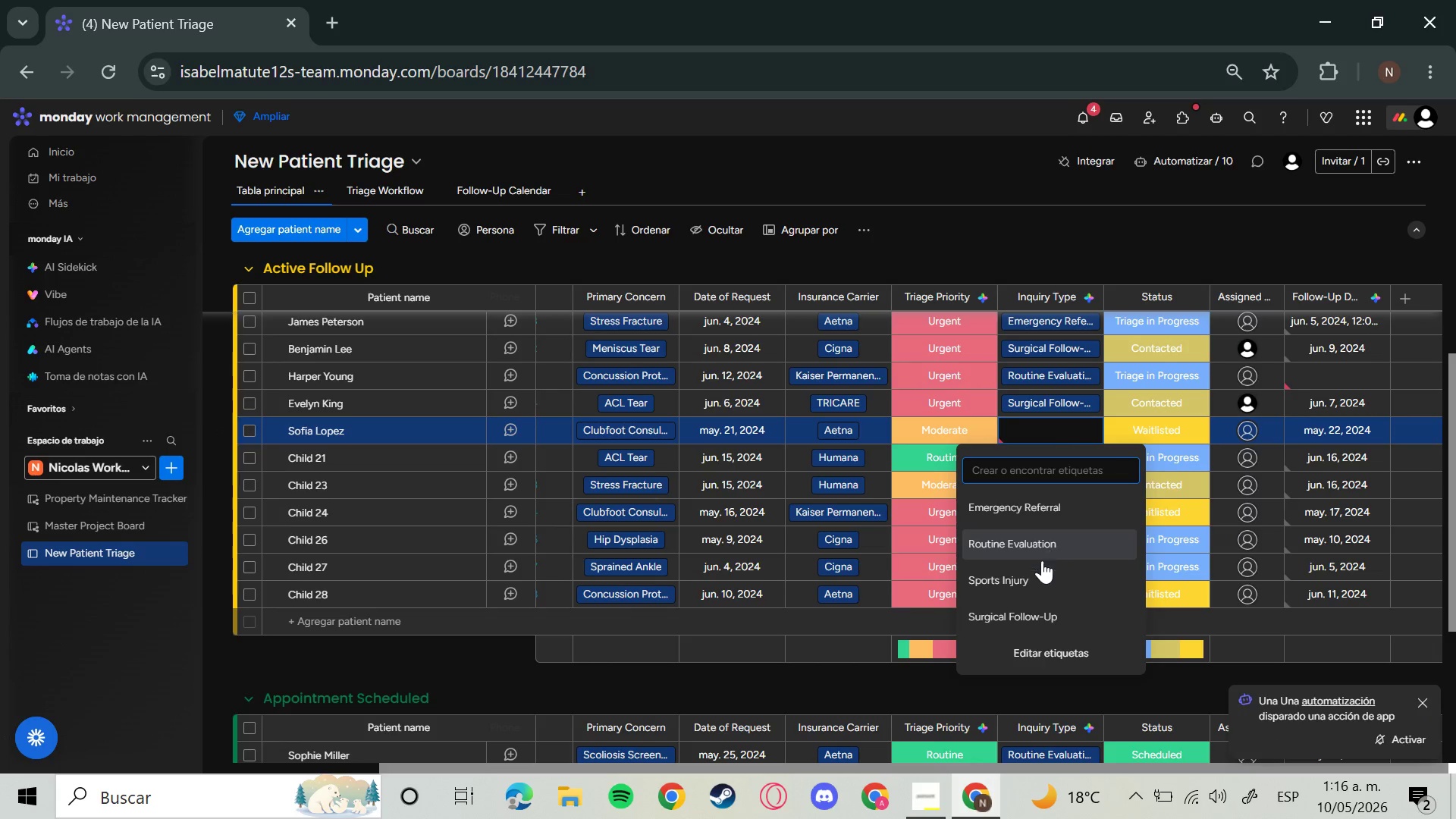 
left_click([1033, 570])
 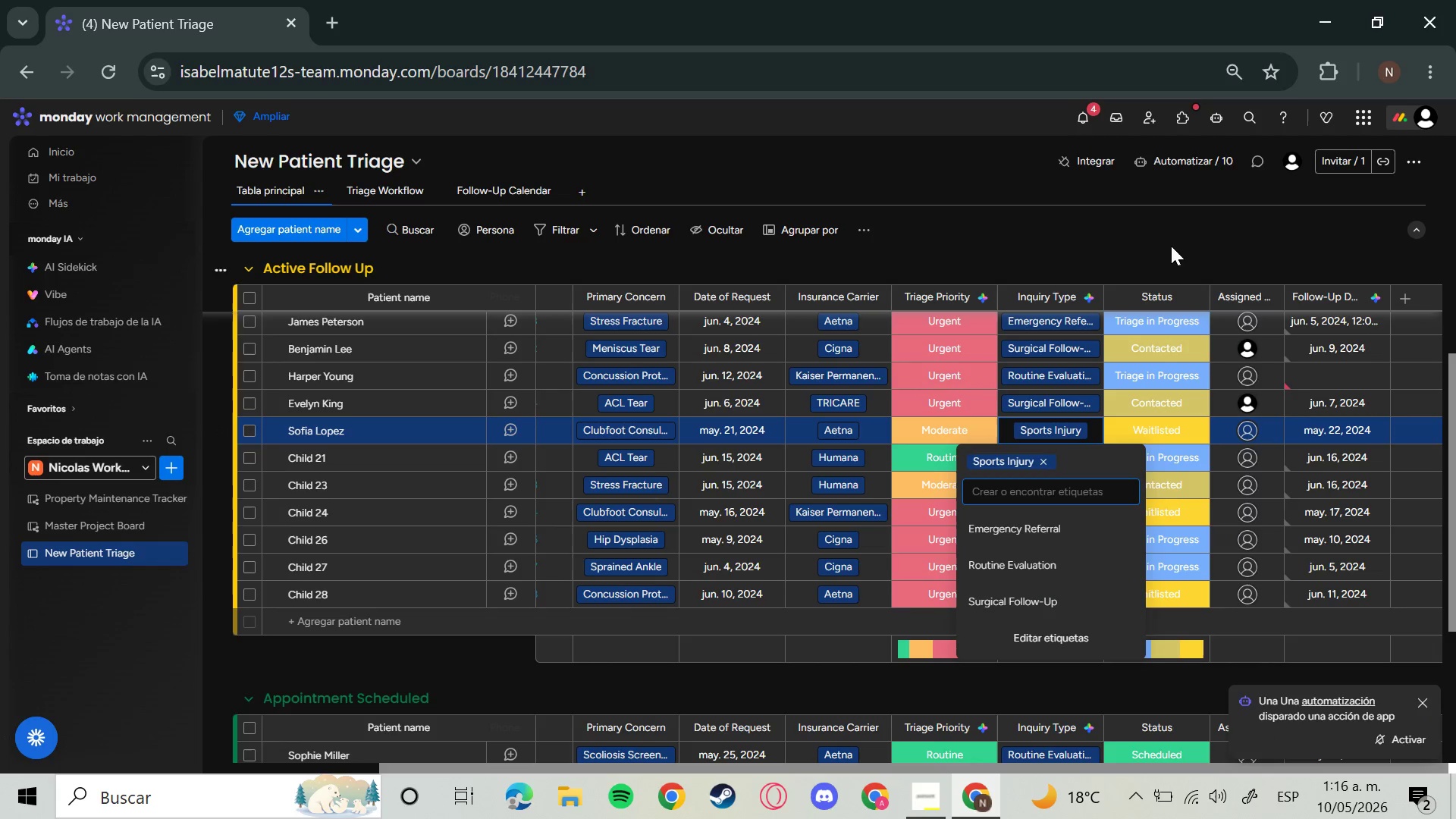 
left_click([1171, 243])
 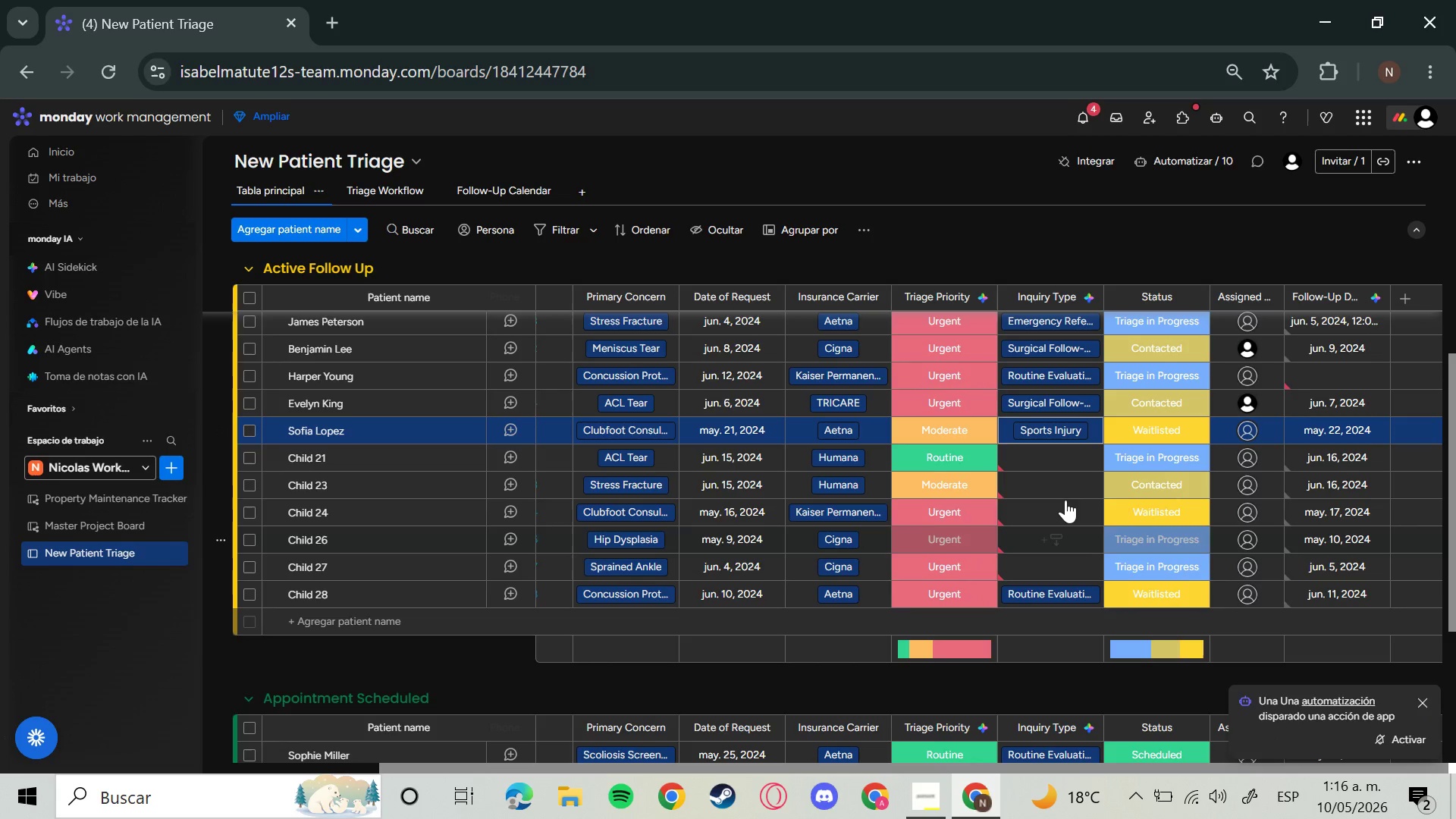 
left_click([1065, 500])
 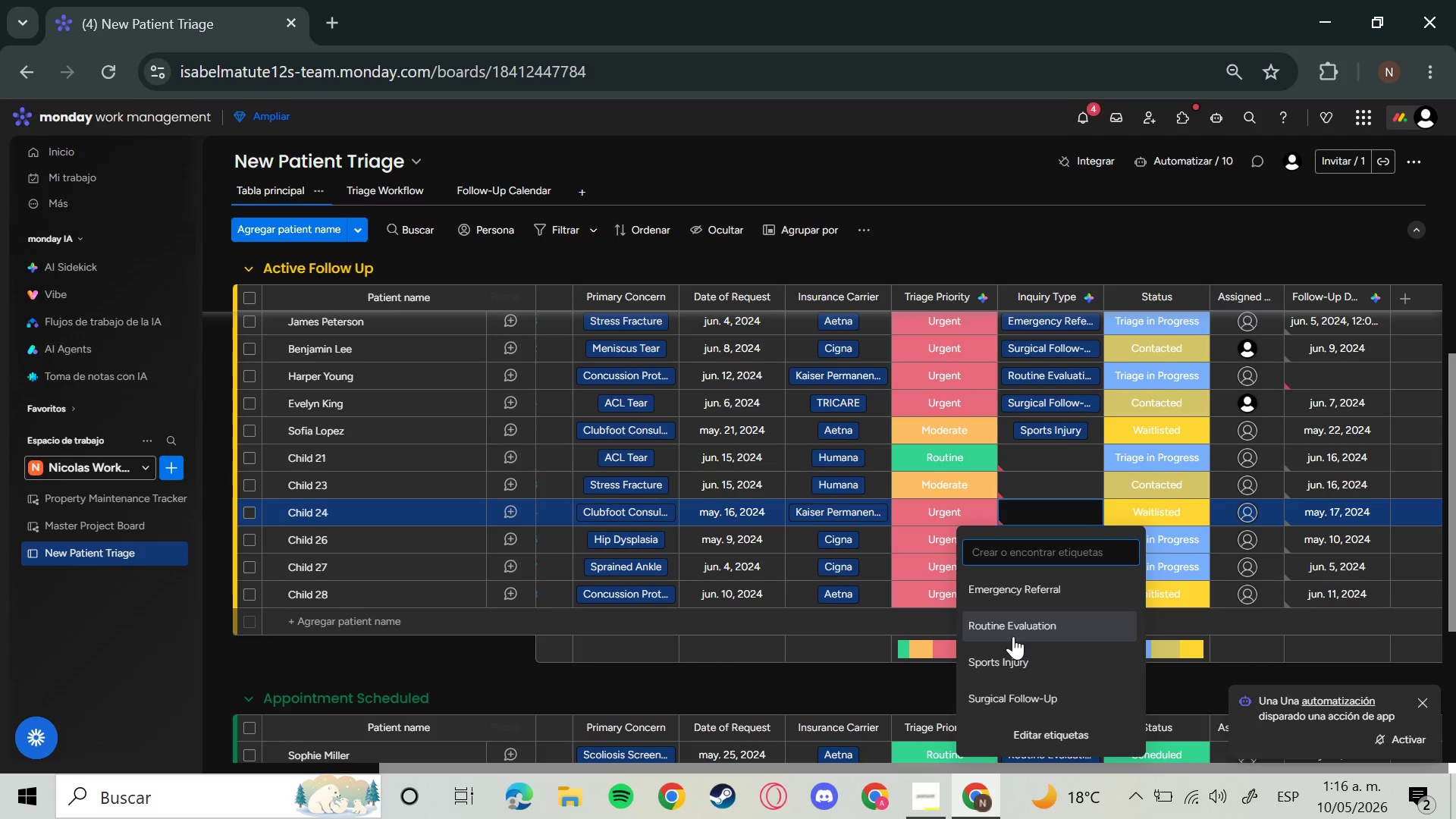 
left_click([1013, 636])
 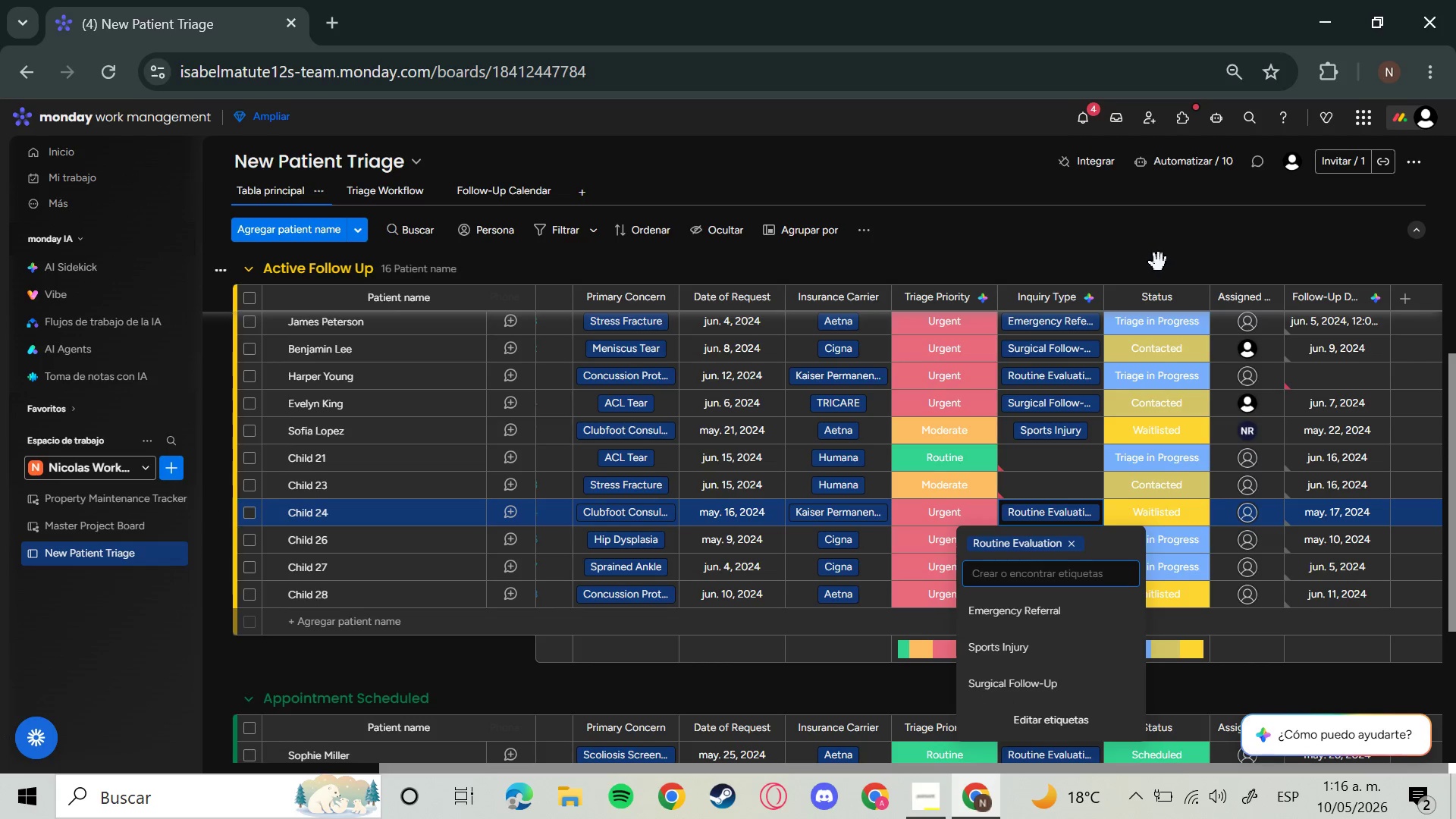 
left_click([1159, 262])
 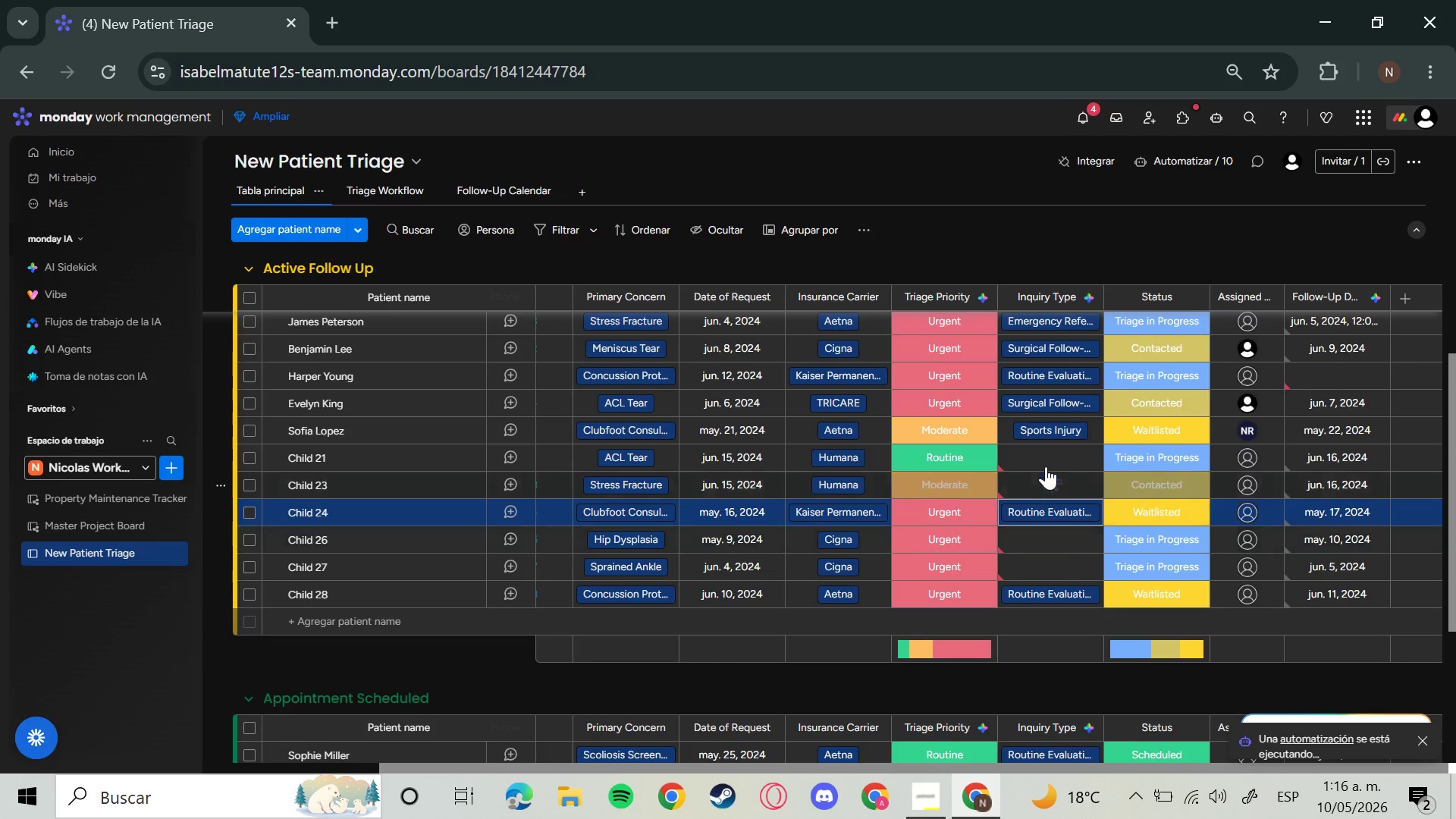 
left_click([1046, 466])
 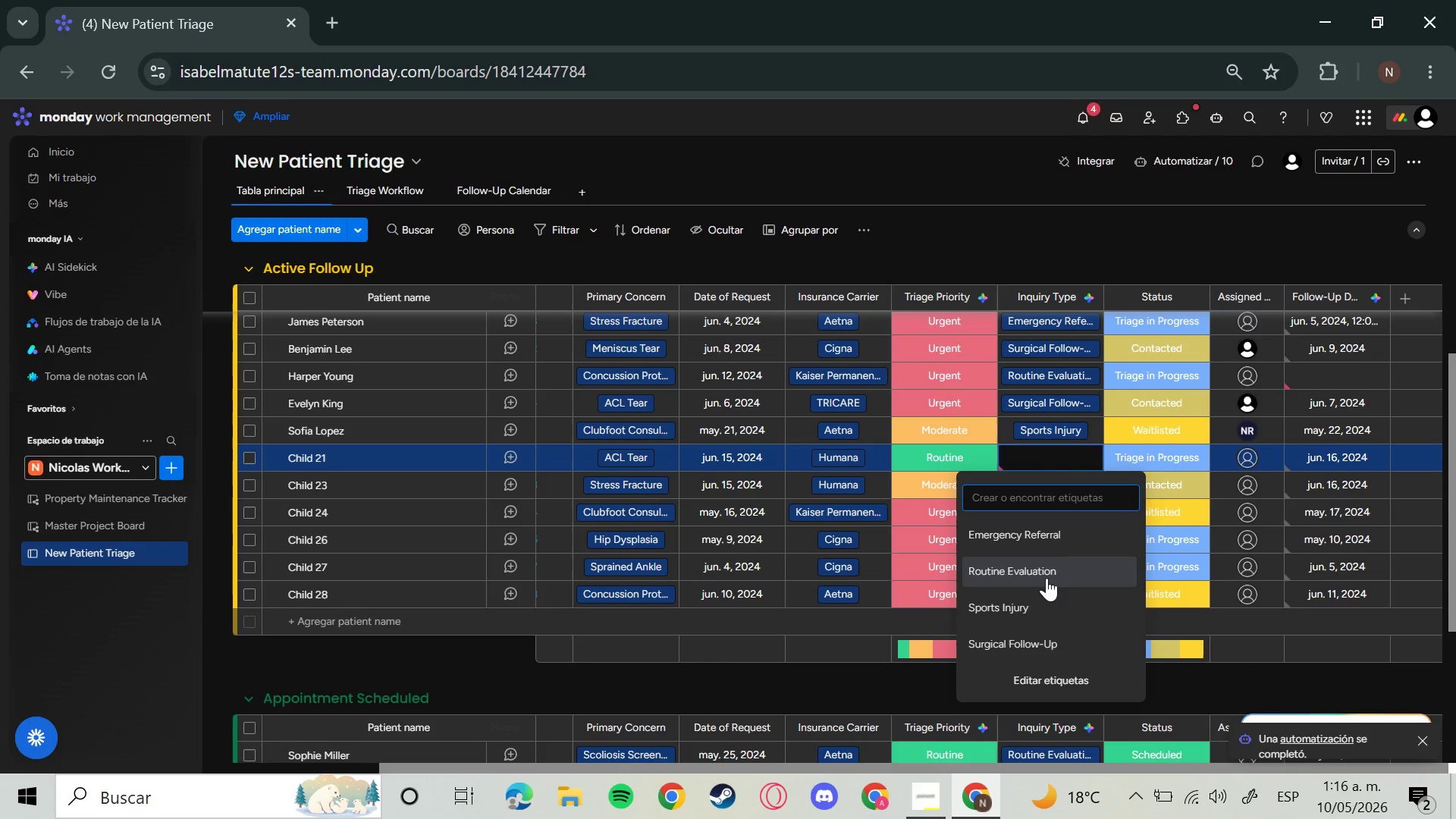 
left_click([1046, 579])
 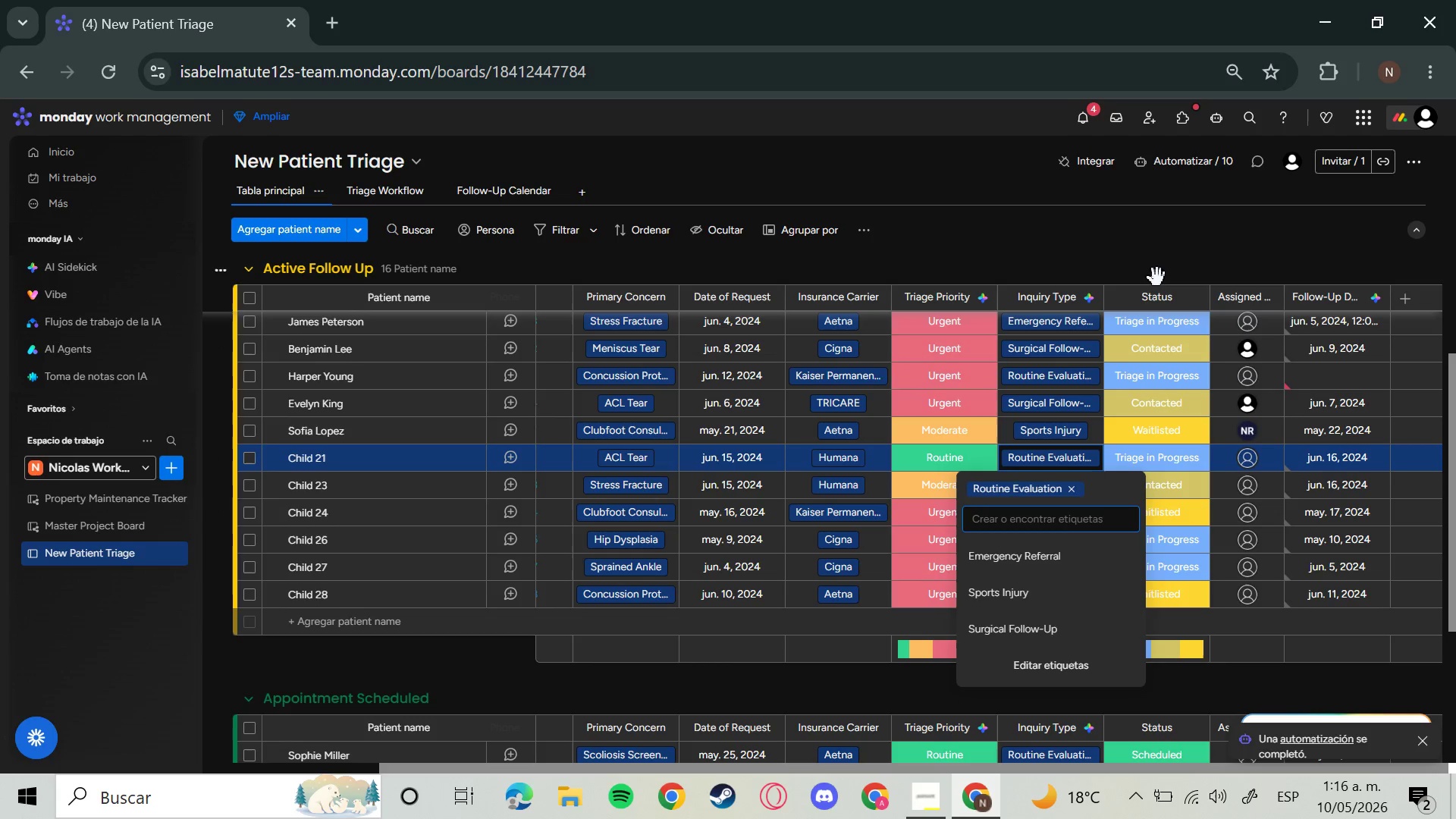 
left_click([1157, 278])
 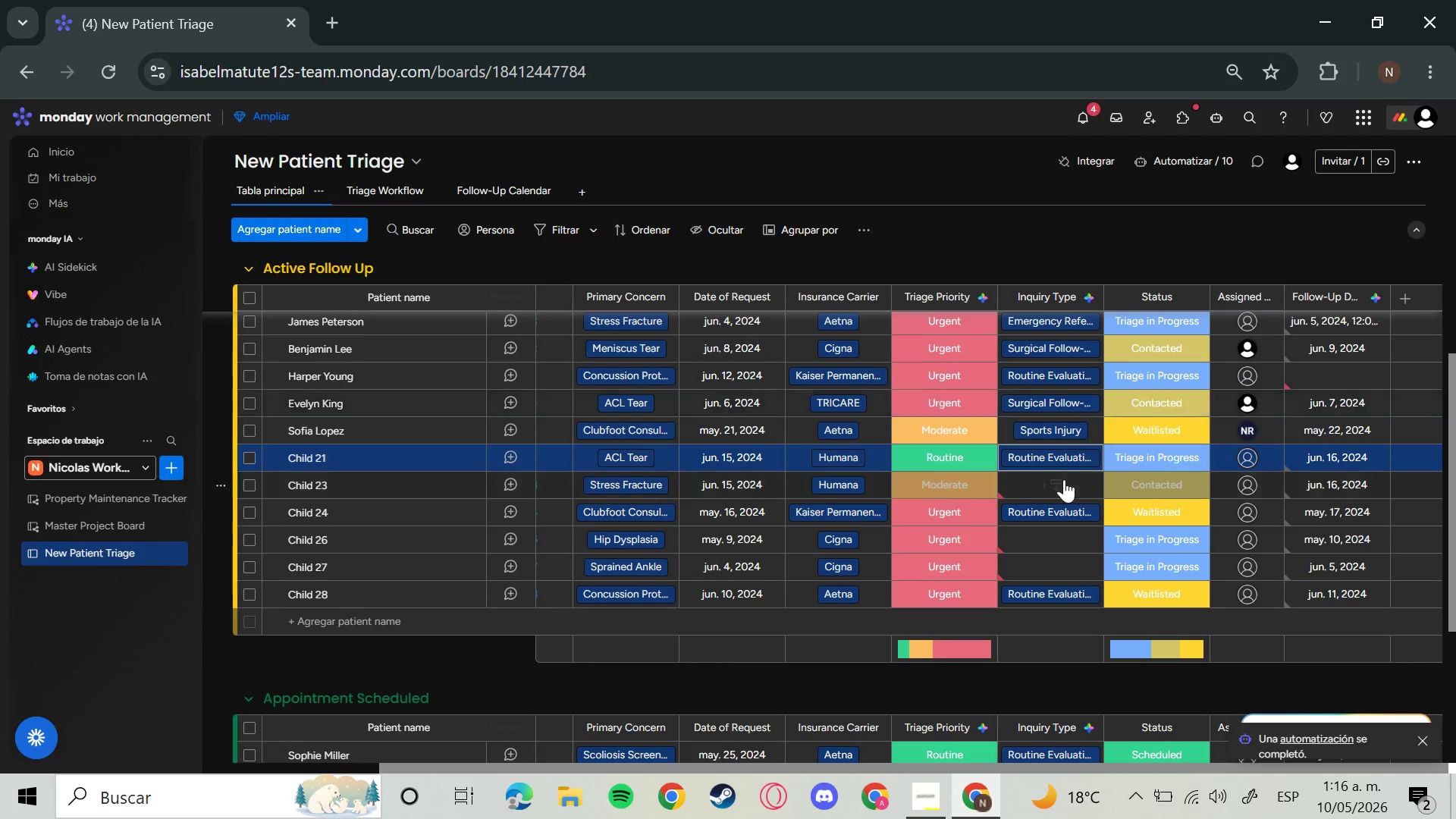 
left_click([1063, 480])
 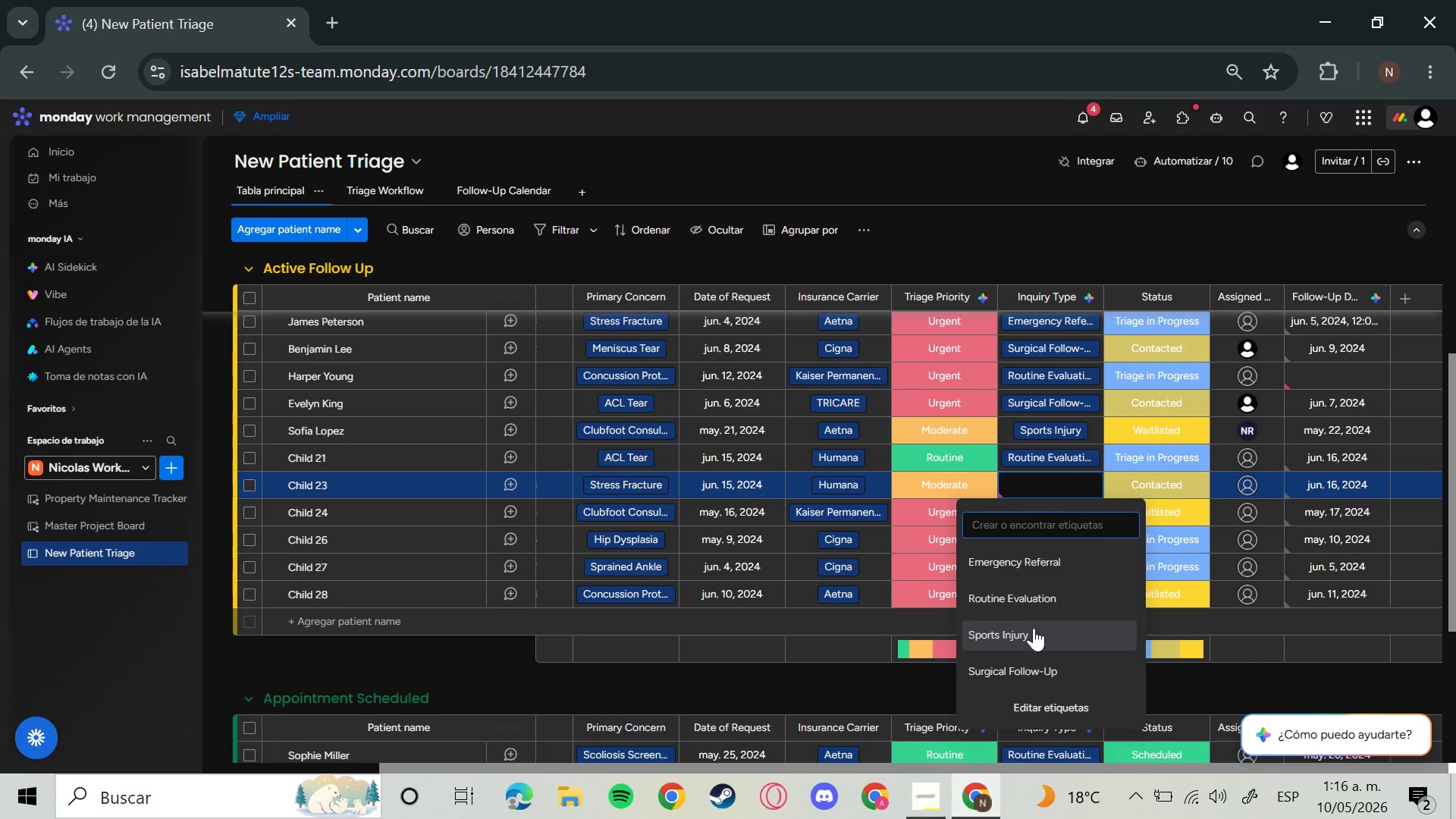 
left_click([1030, 632])
 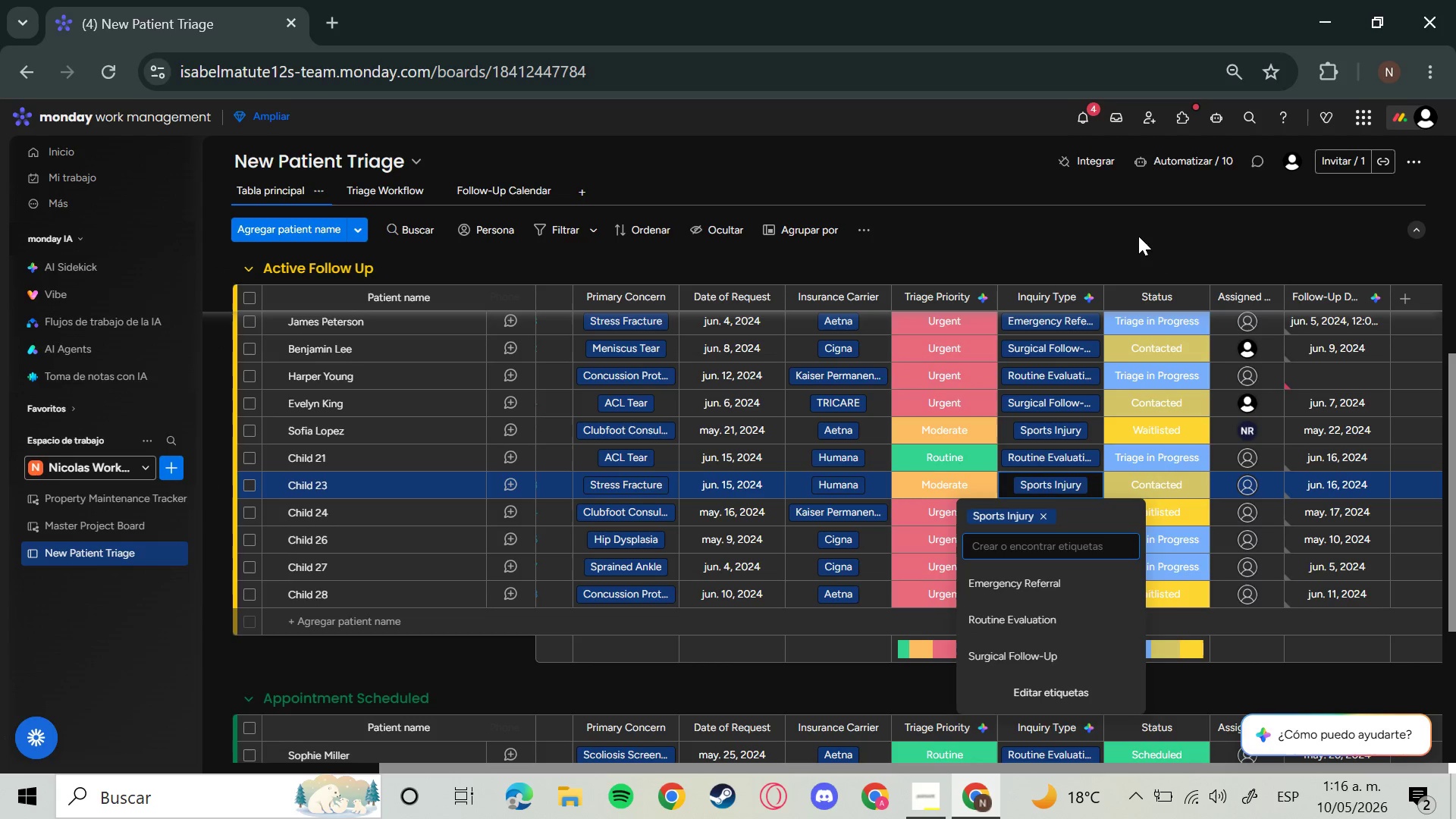 
left_click([1136, 236])
 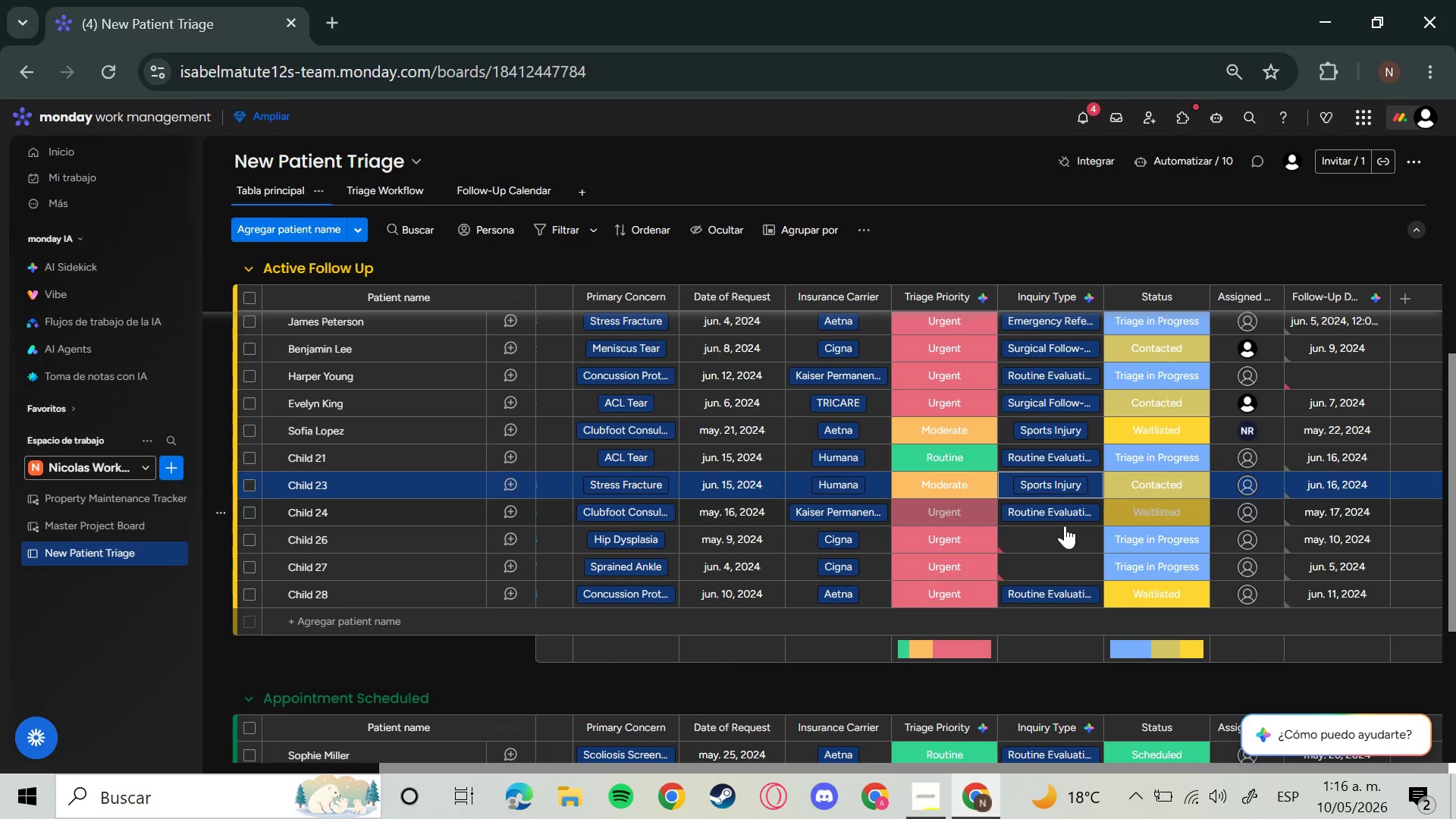 
left_click([1065, 526])
 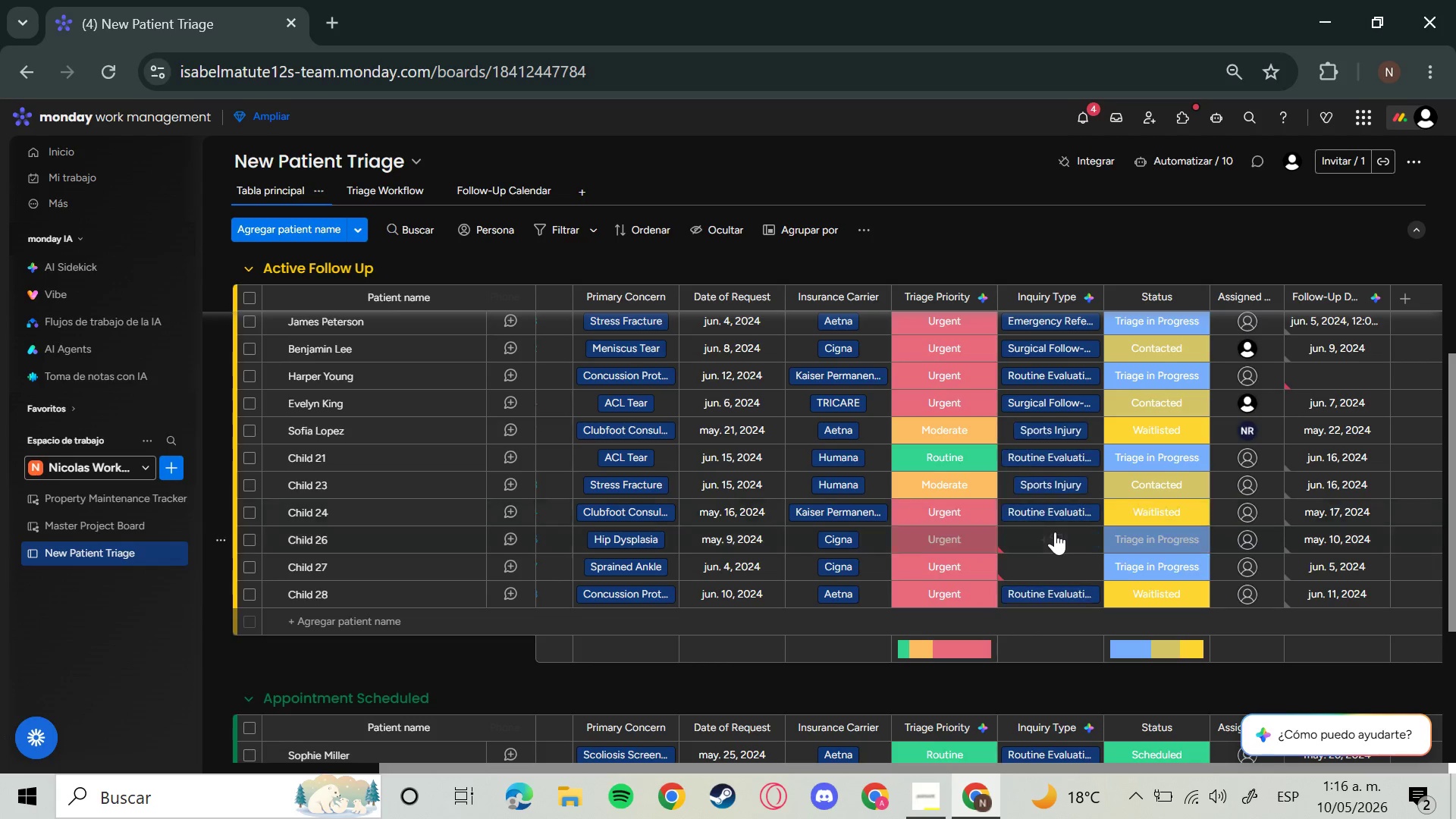 
left_click([1055, 532])
 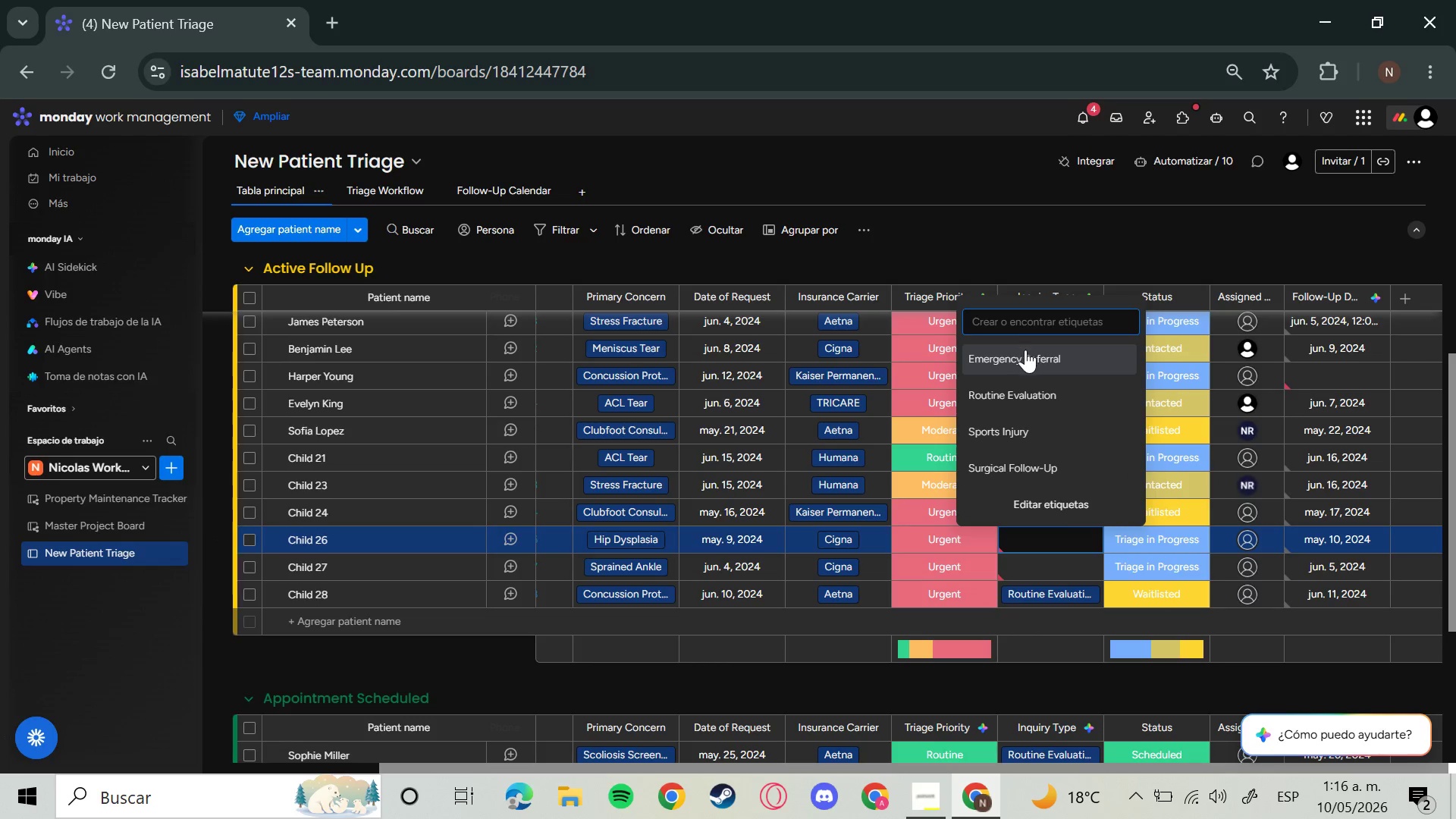 
left_click([1022, 353])
 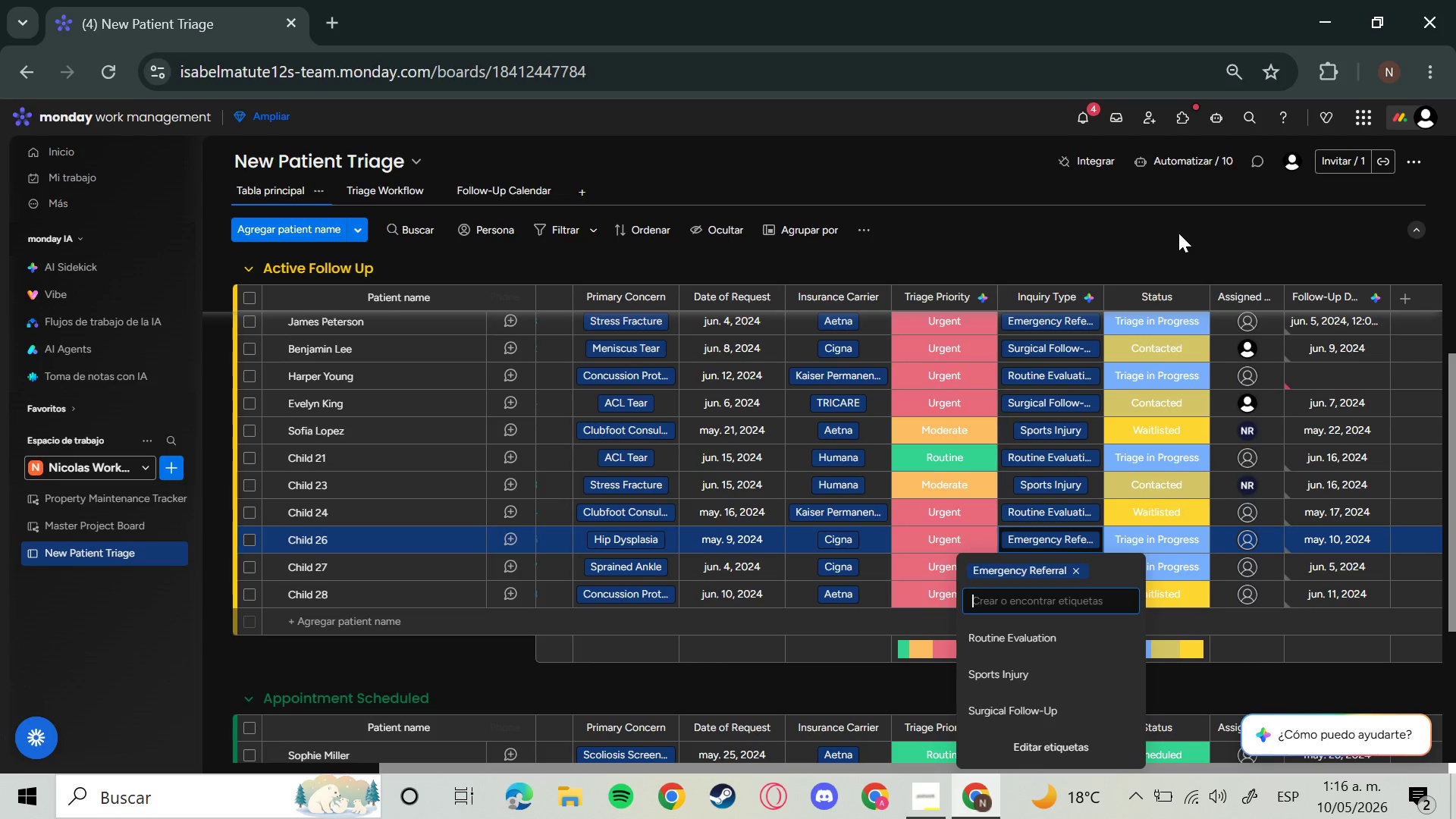 
left_click([1178, 233])
 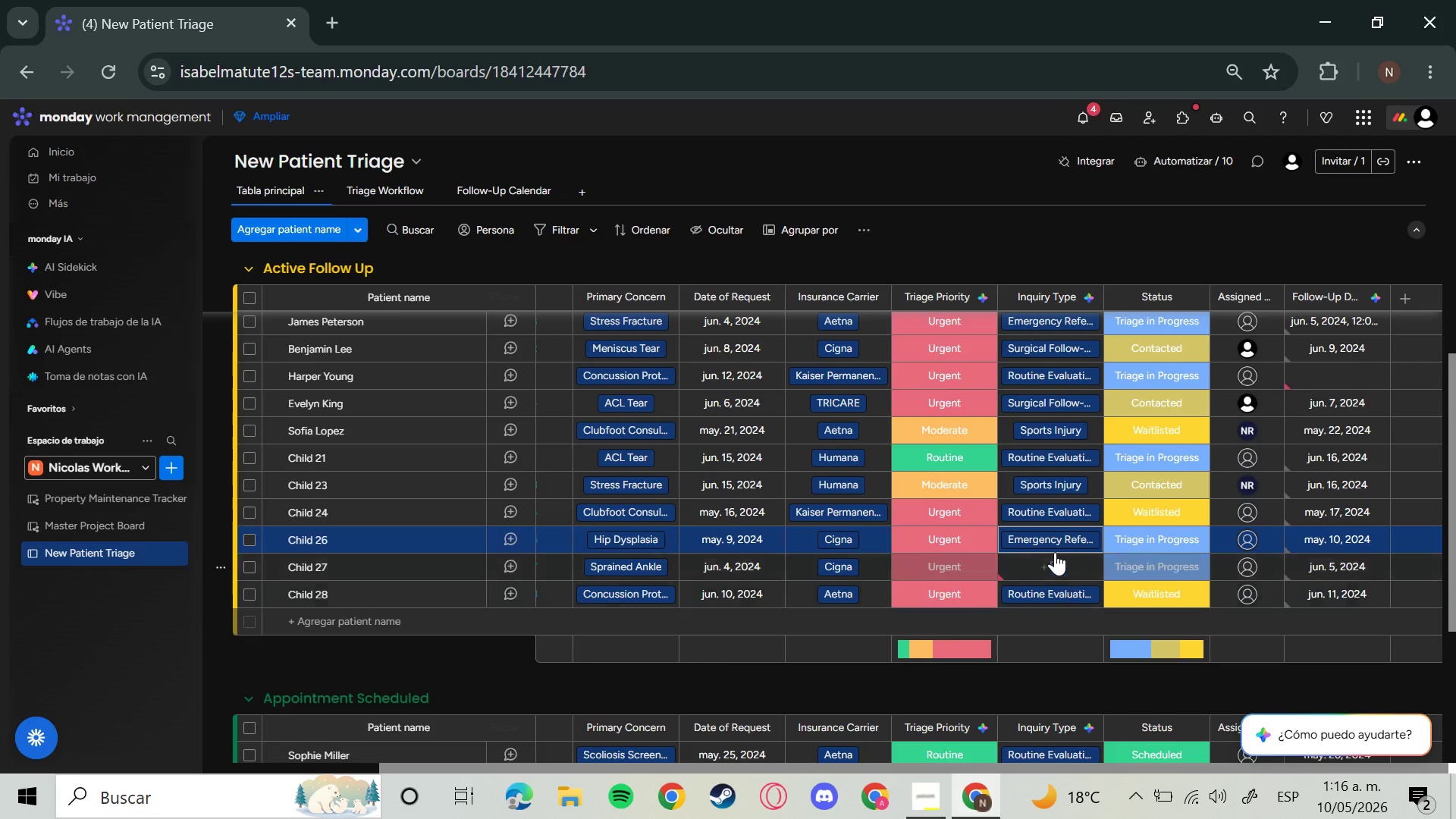 
left_click([1055, 552])
 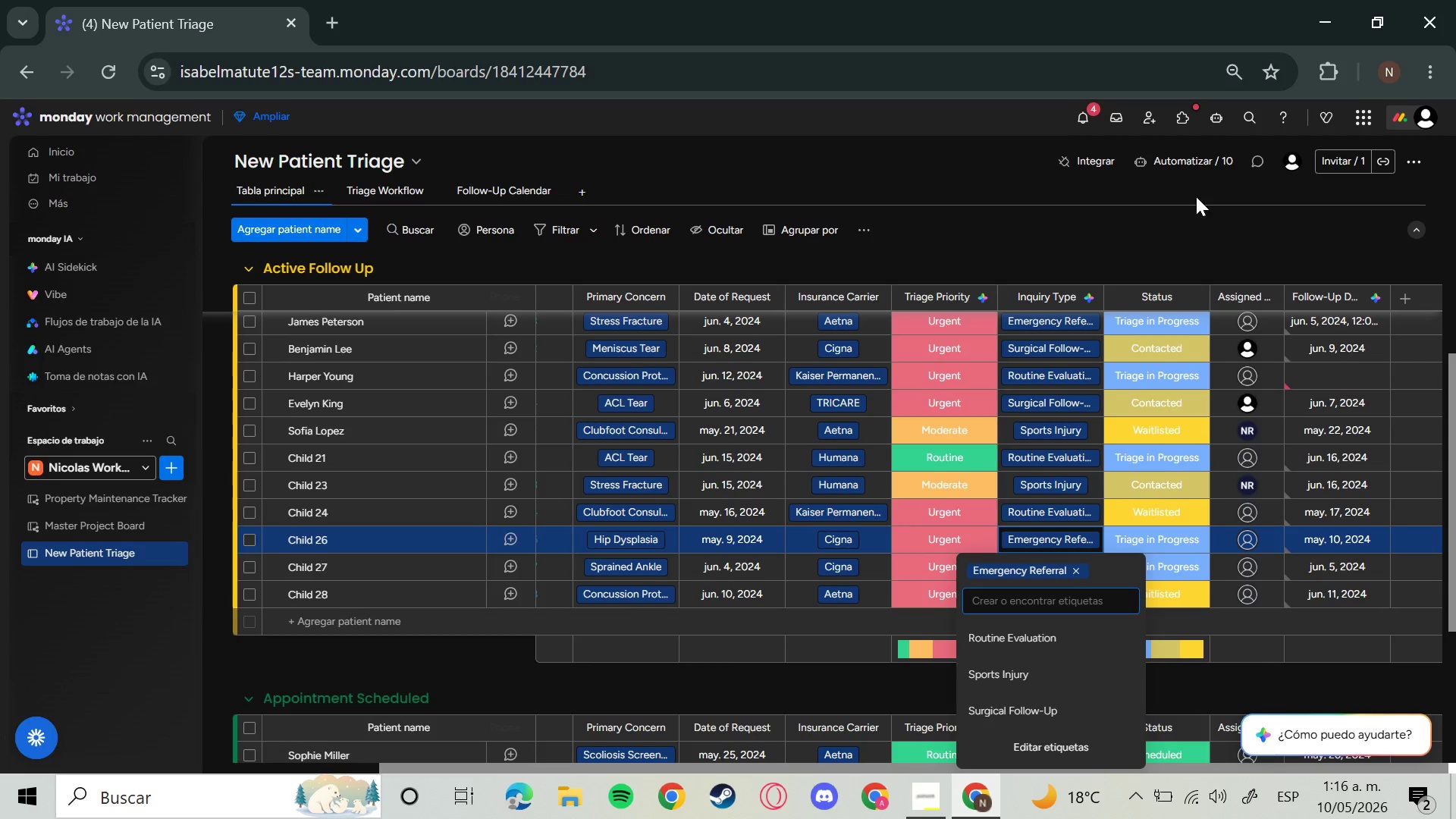 
left_click([1138, 240])
 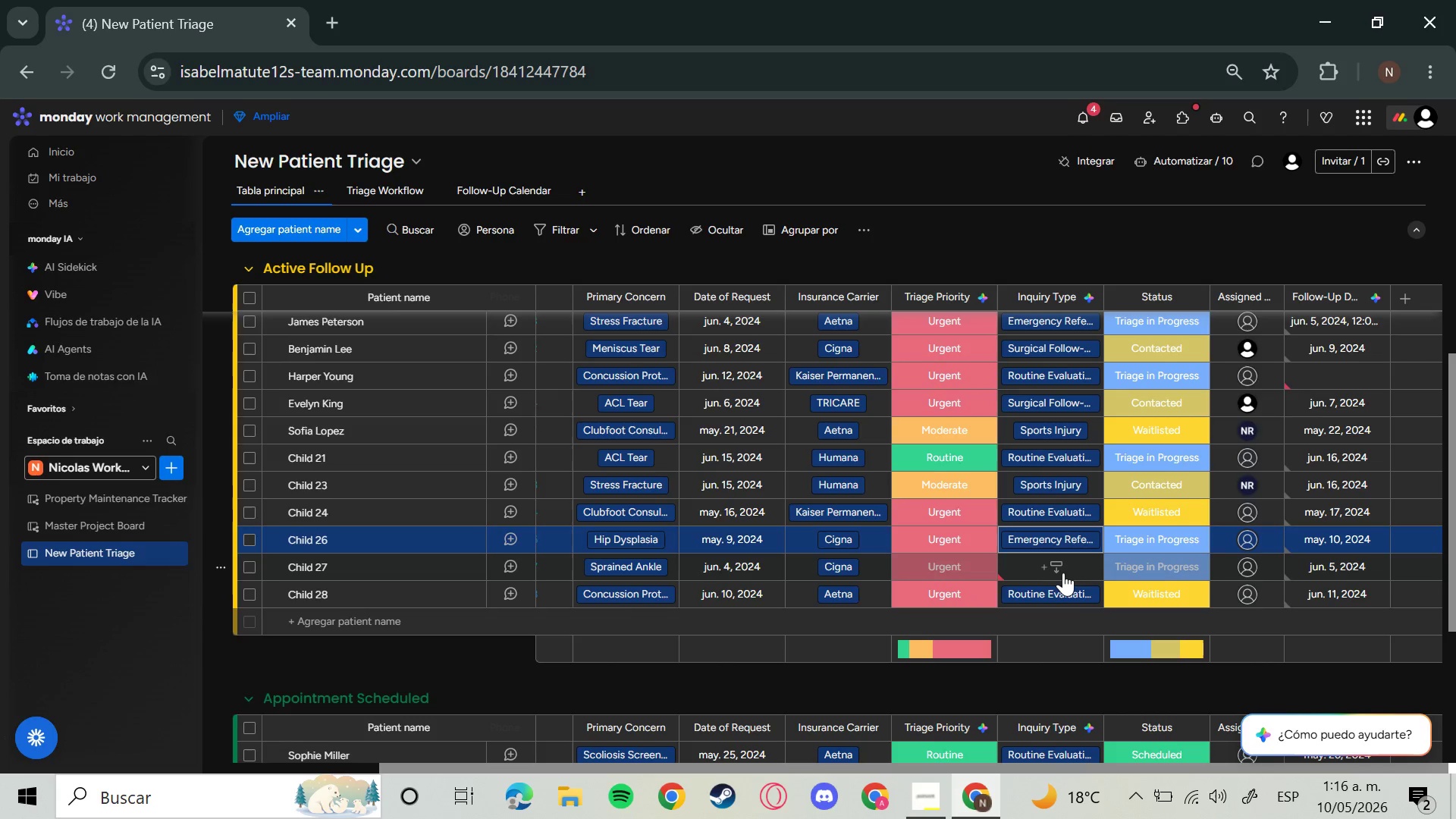 
left_click([1063, 573])
 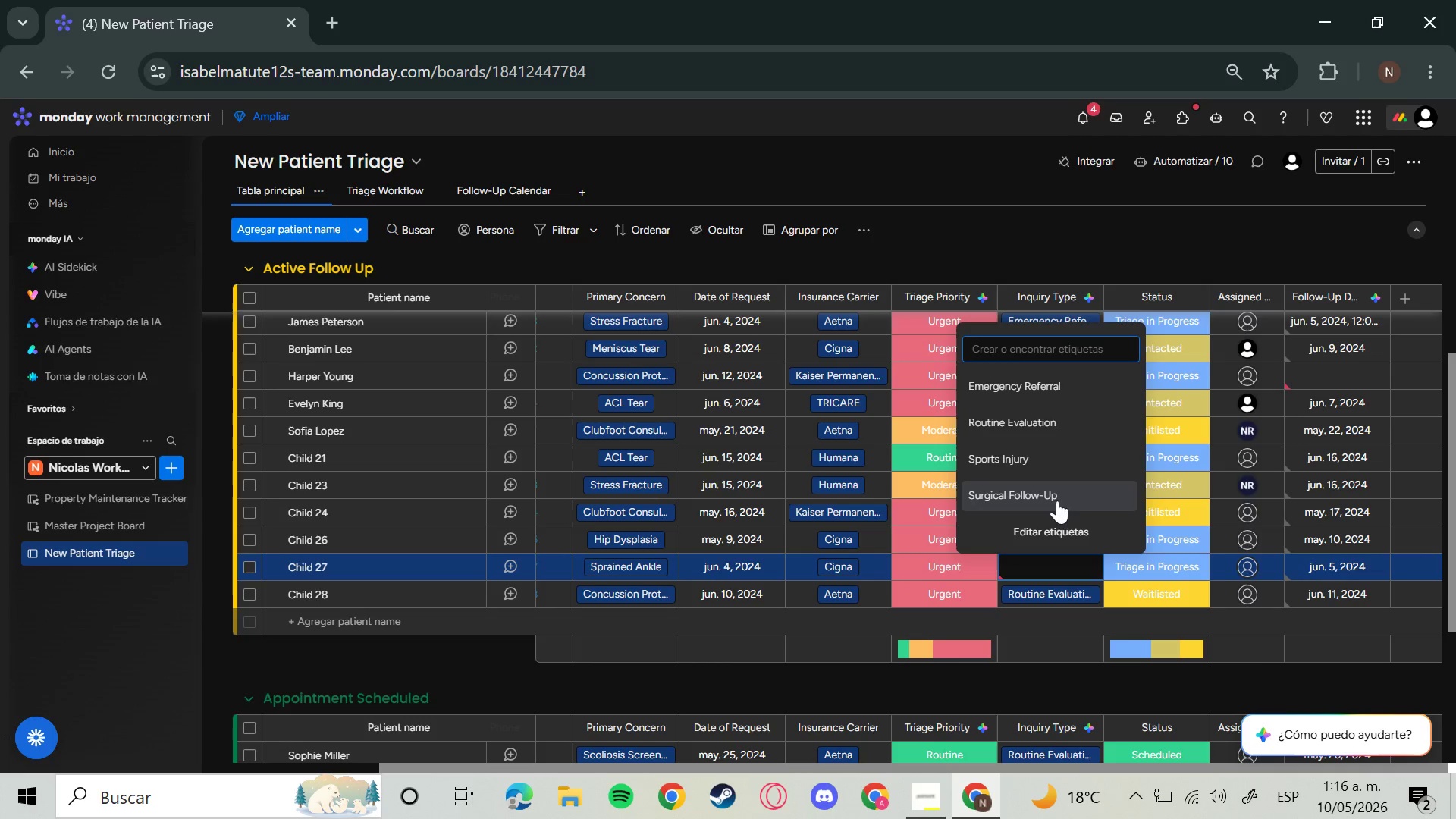 
left_click([1053, 497])
 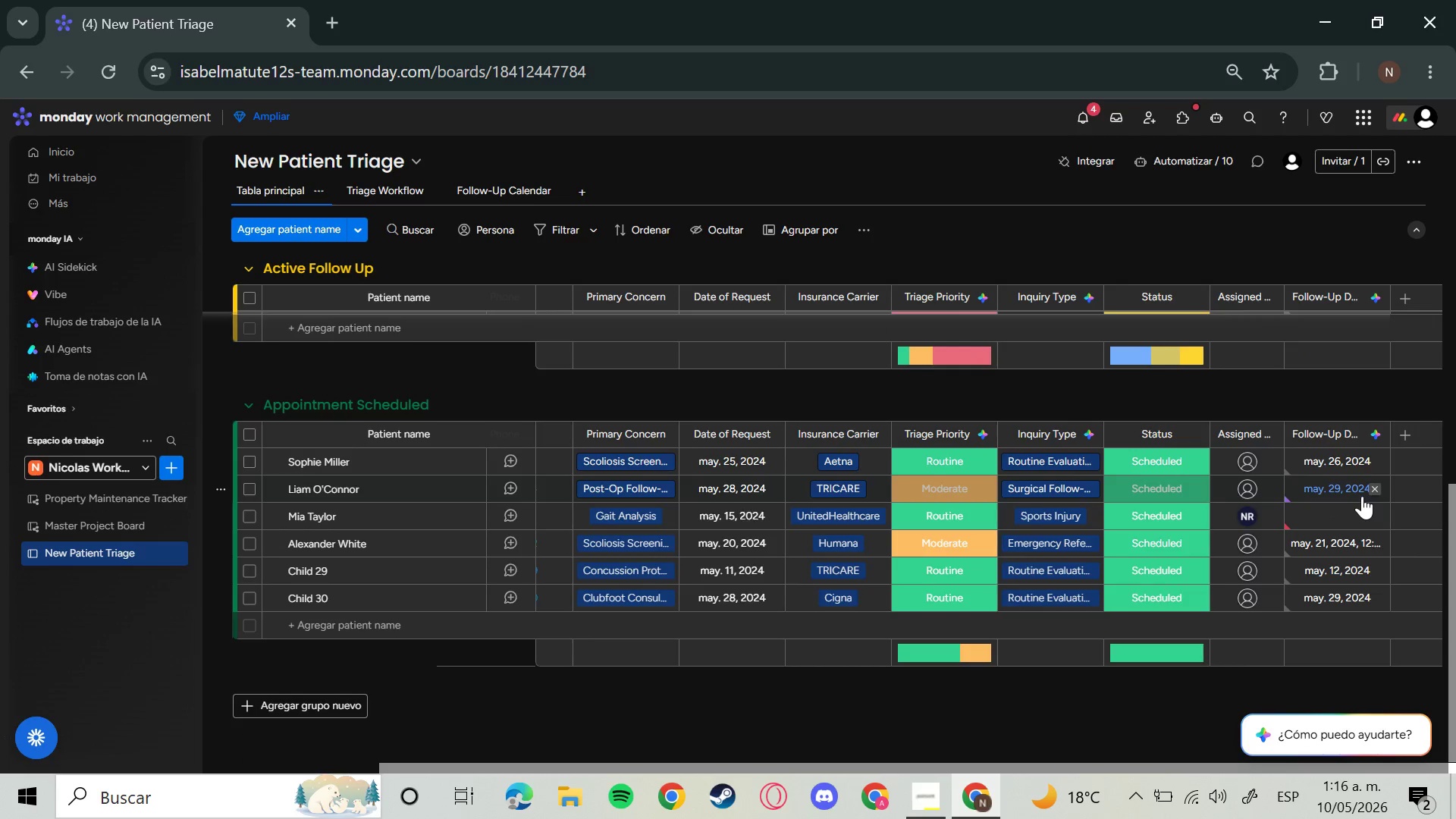 
left_click([1335, 506])
 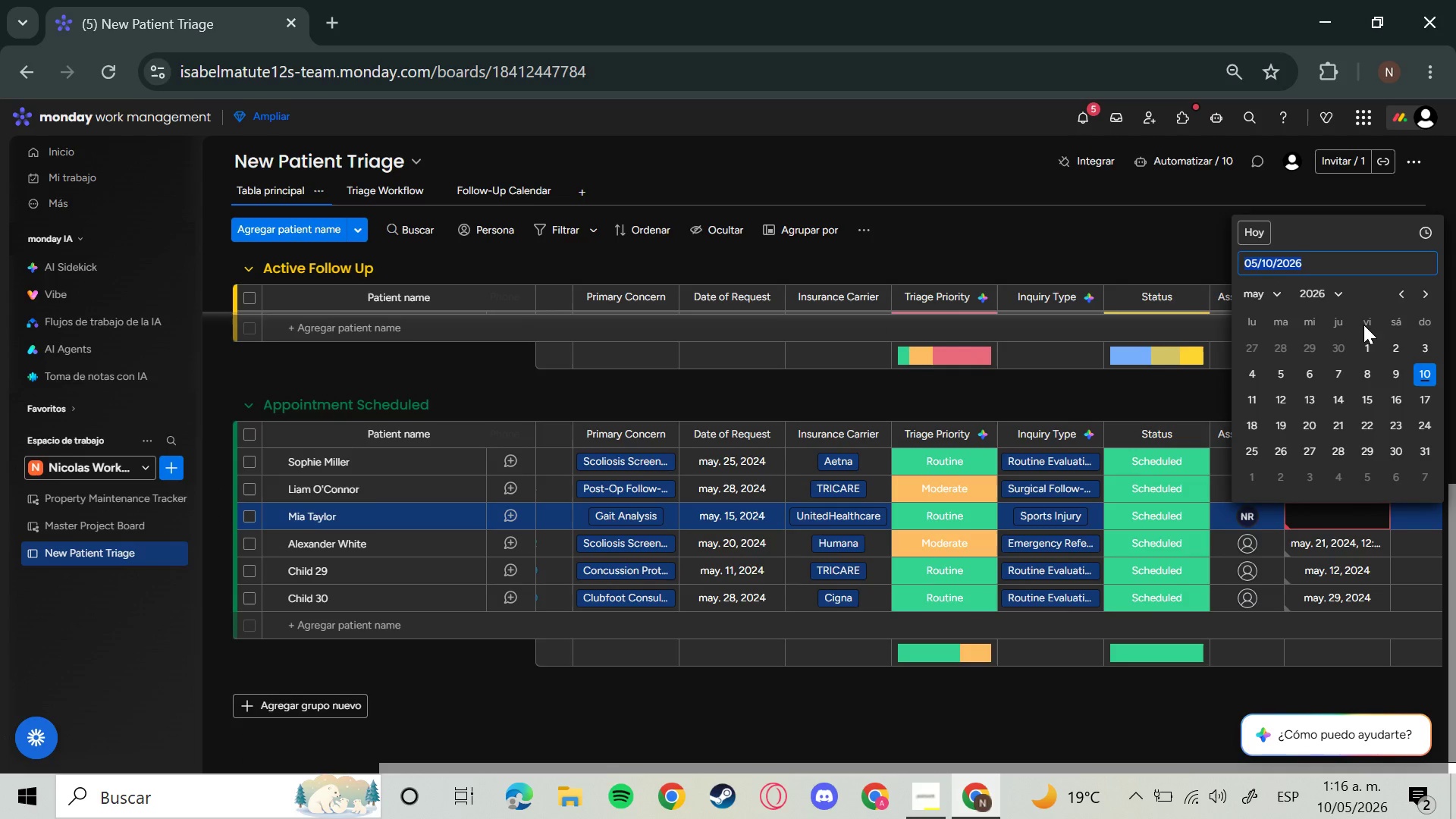 
double_click([1409, 293])
 